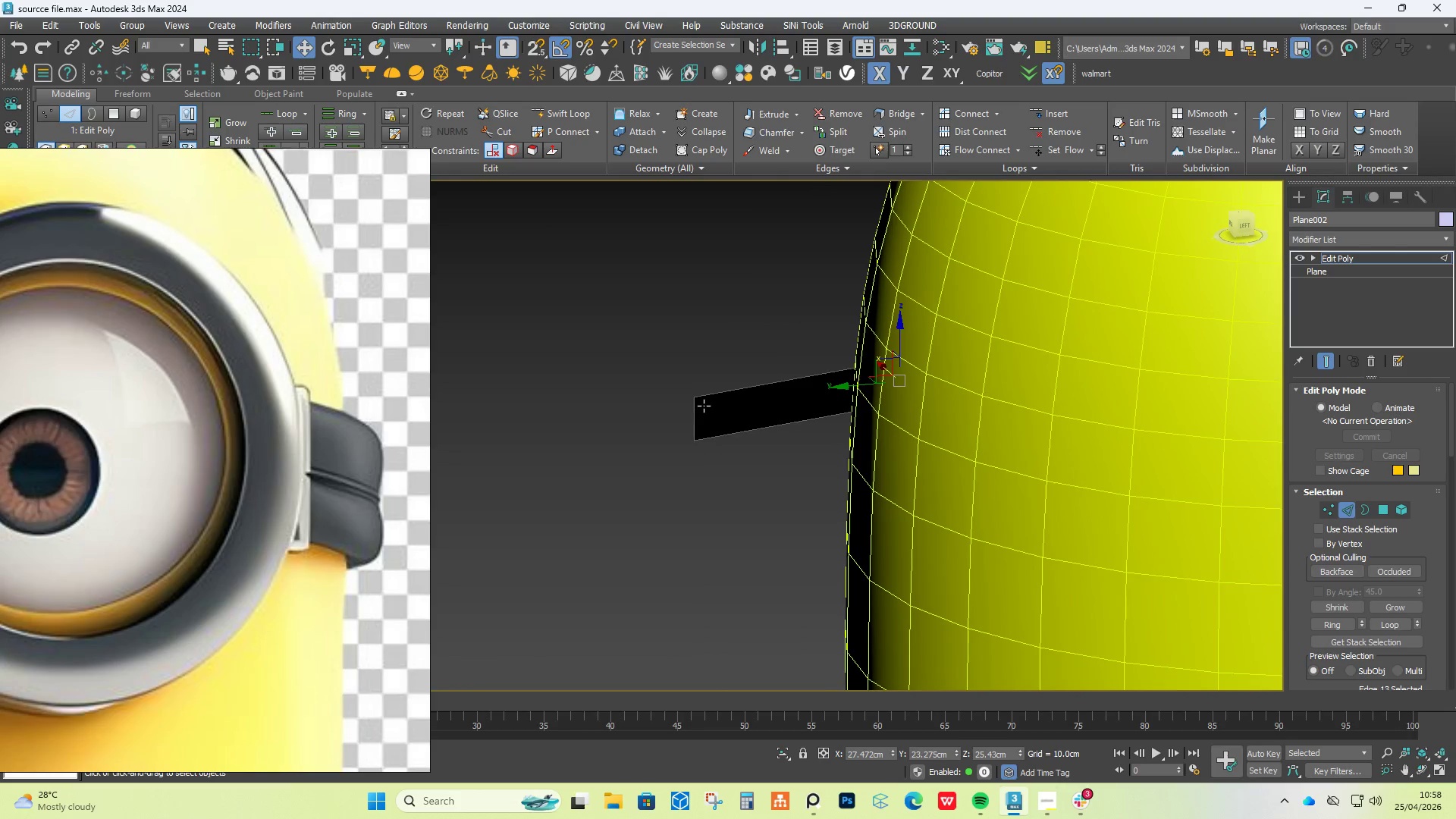 
scroll: coordinate [879, 434], scroll_direction: down, amount: 2.0
 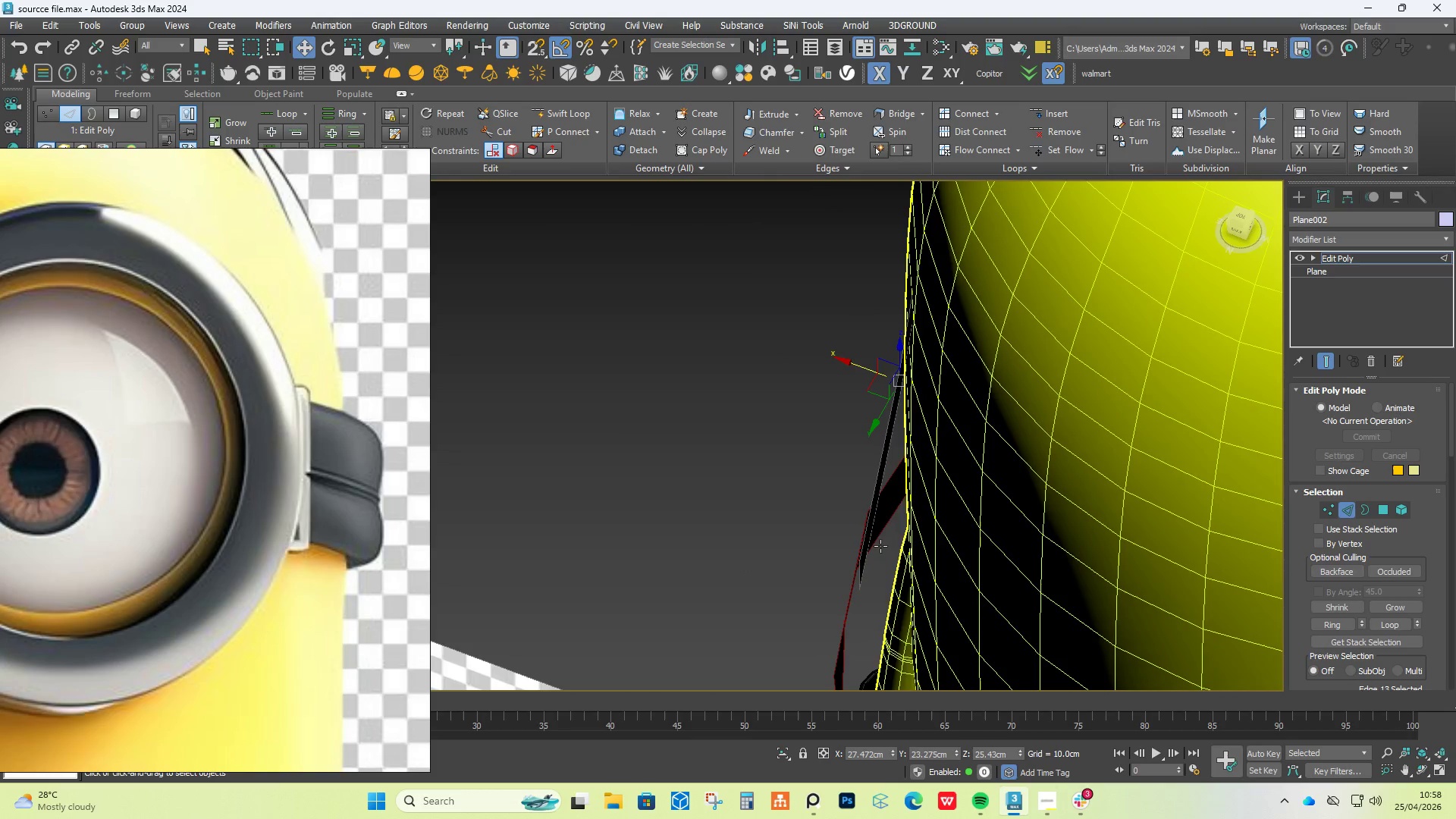 
key(Alt+AltLeft)
 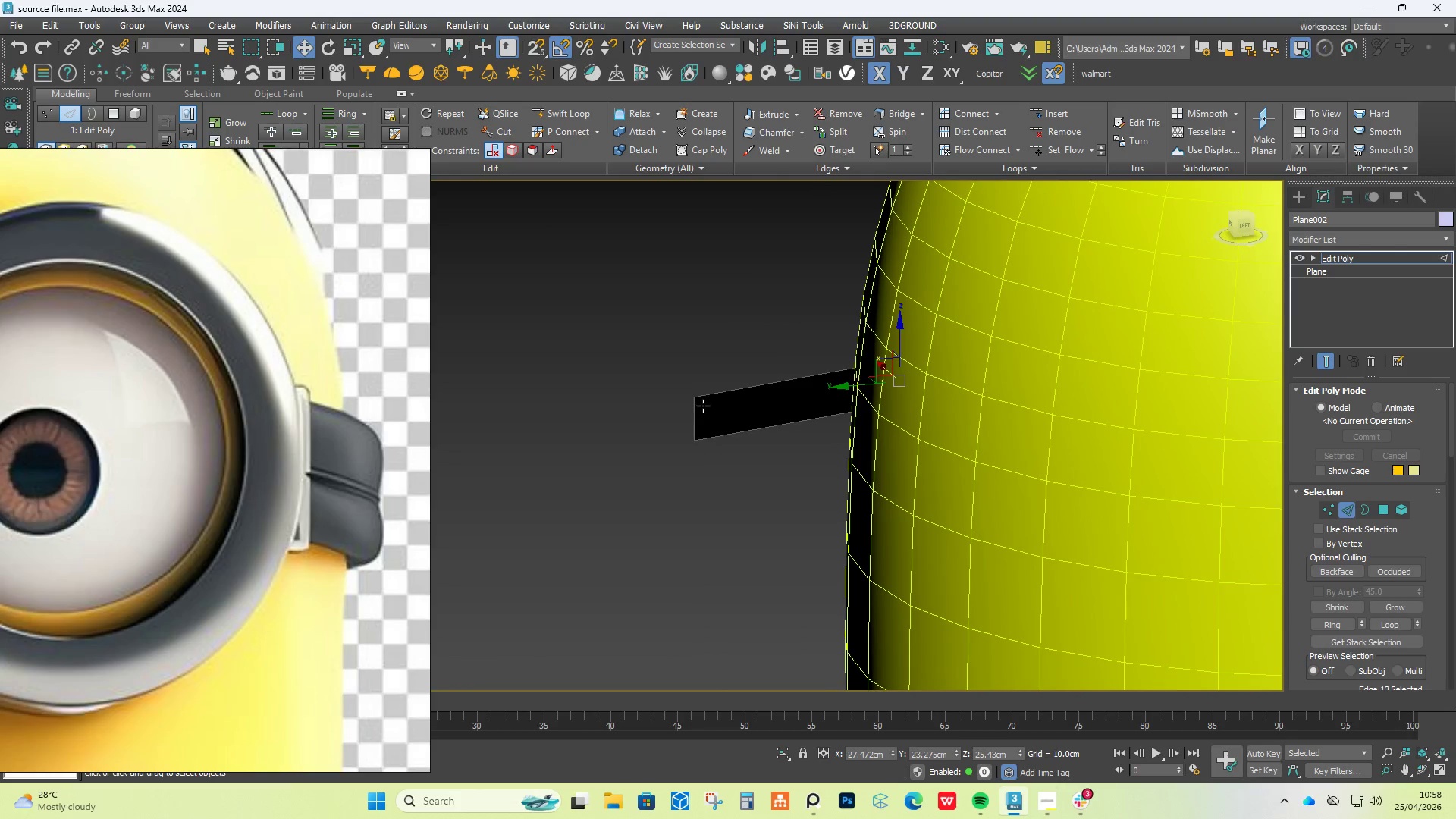 
left_click([694, 410])
 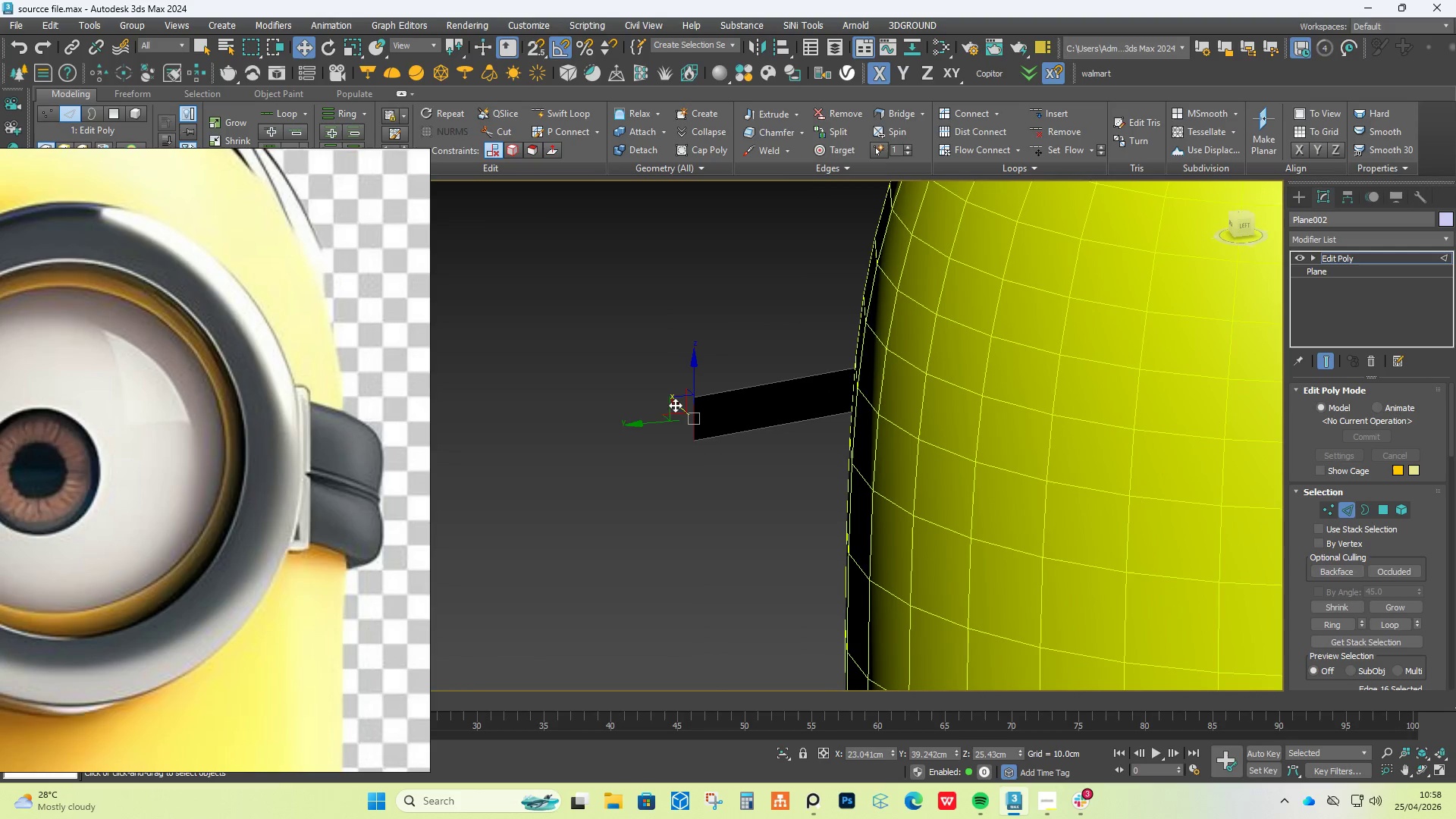 
left_click_drag(start_coordinate=[674, 404], to_coordinate=[761, 488])
 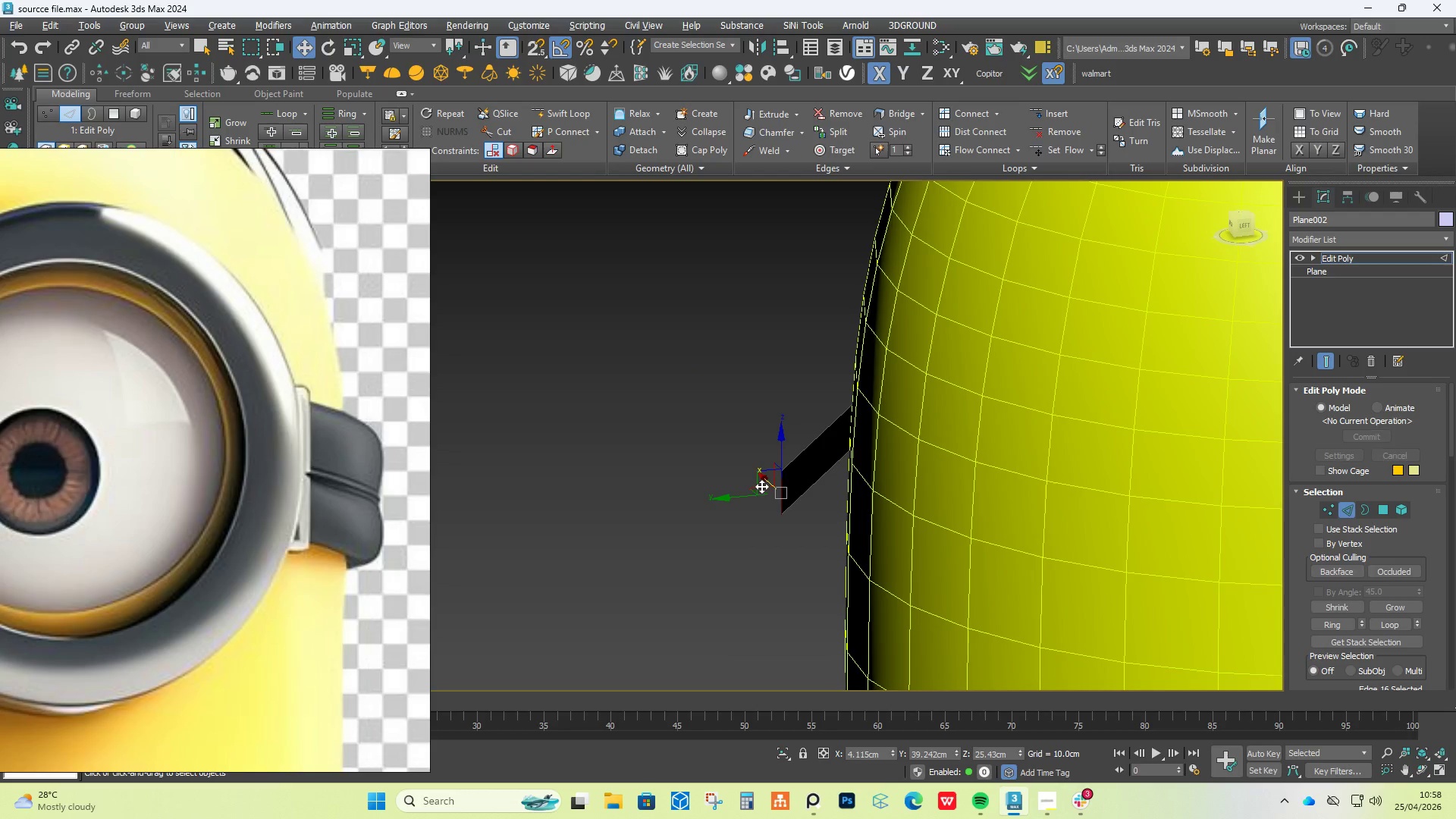 
hold_key(key=AltLeft, duration=1.19)
 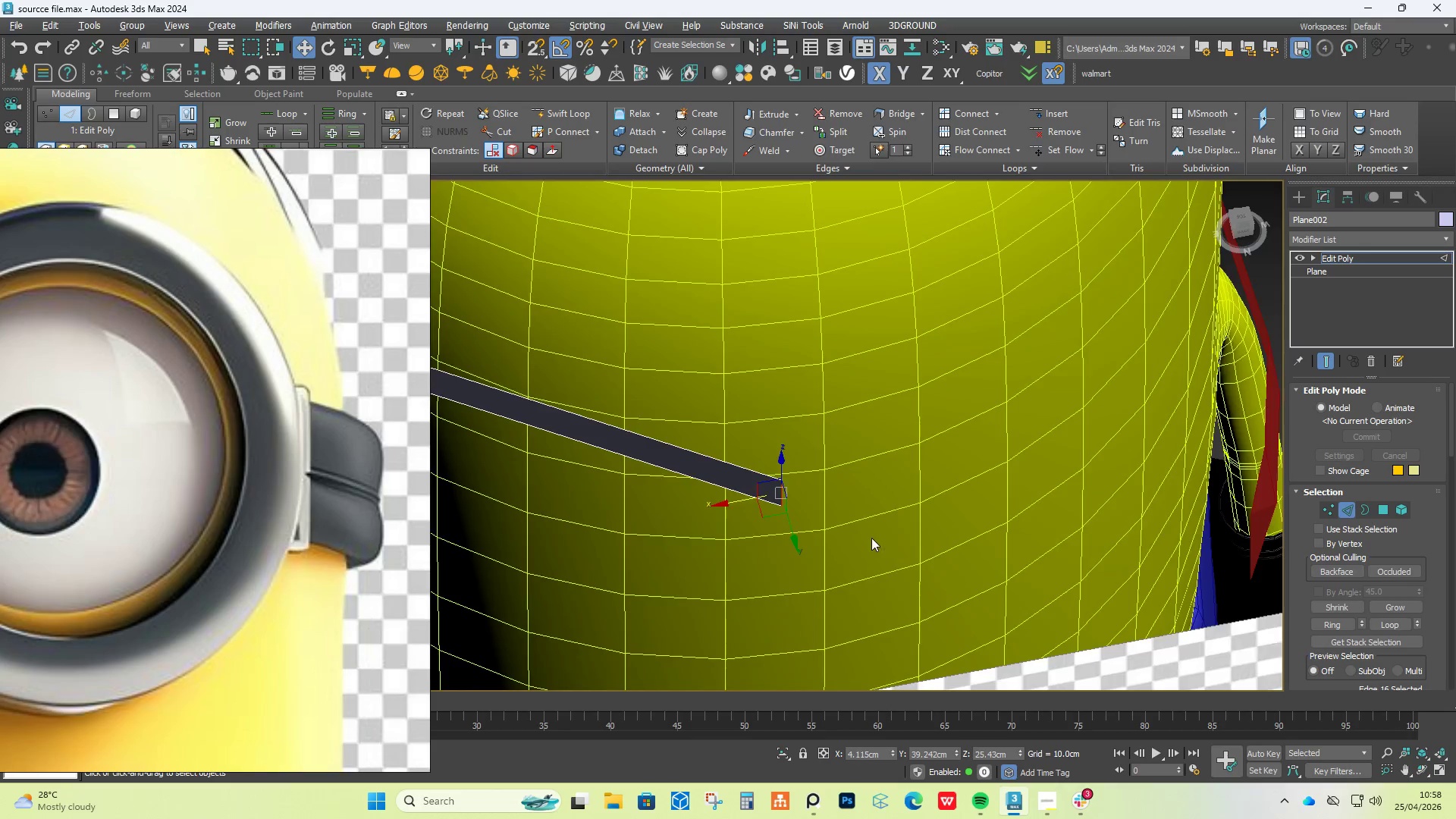 
scroll: coordinate [810, 513], scroll_direction: down, amount: 1.0
 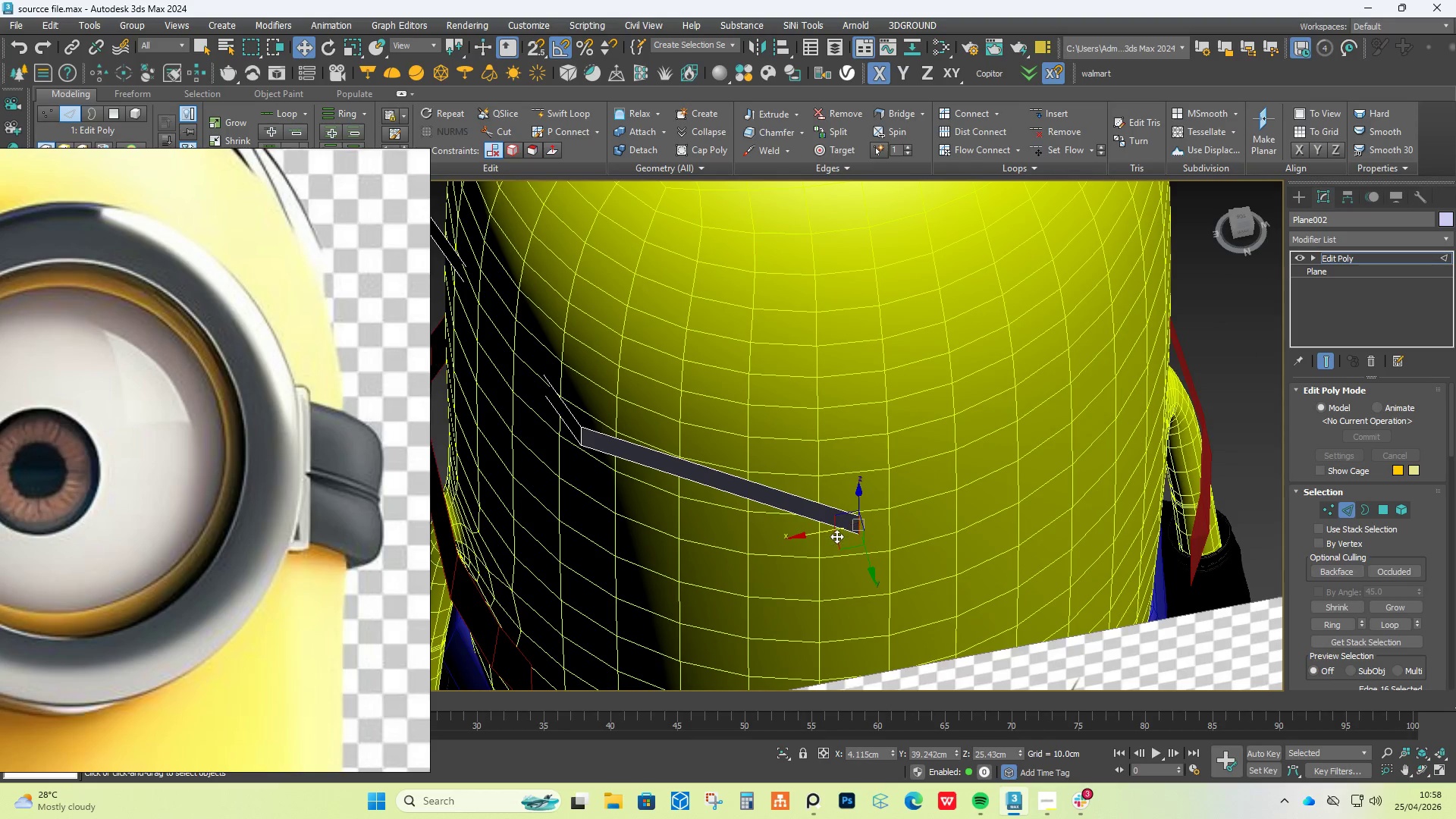 
left_click_drag(start_coordinate=[841, 544], to_coordinate=[748, 513])
 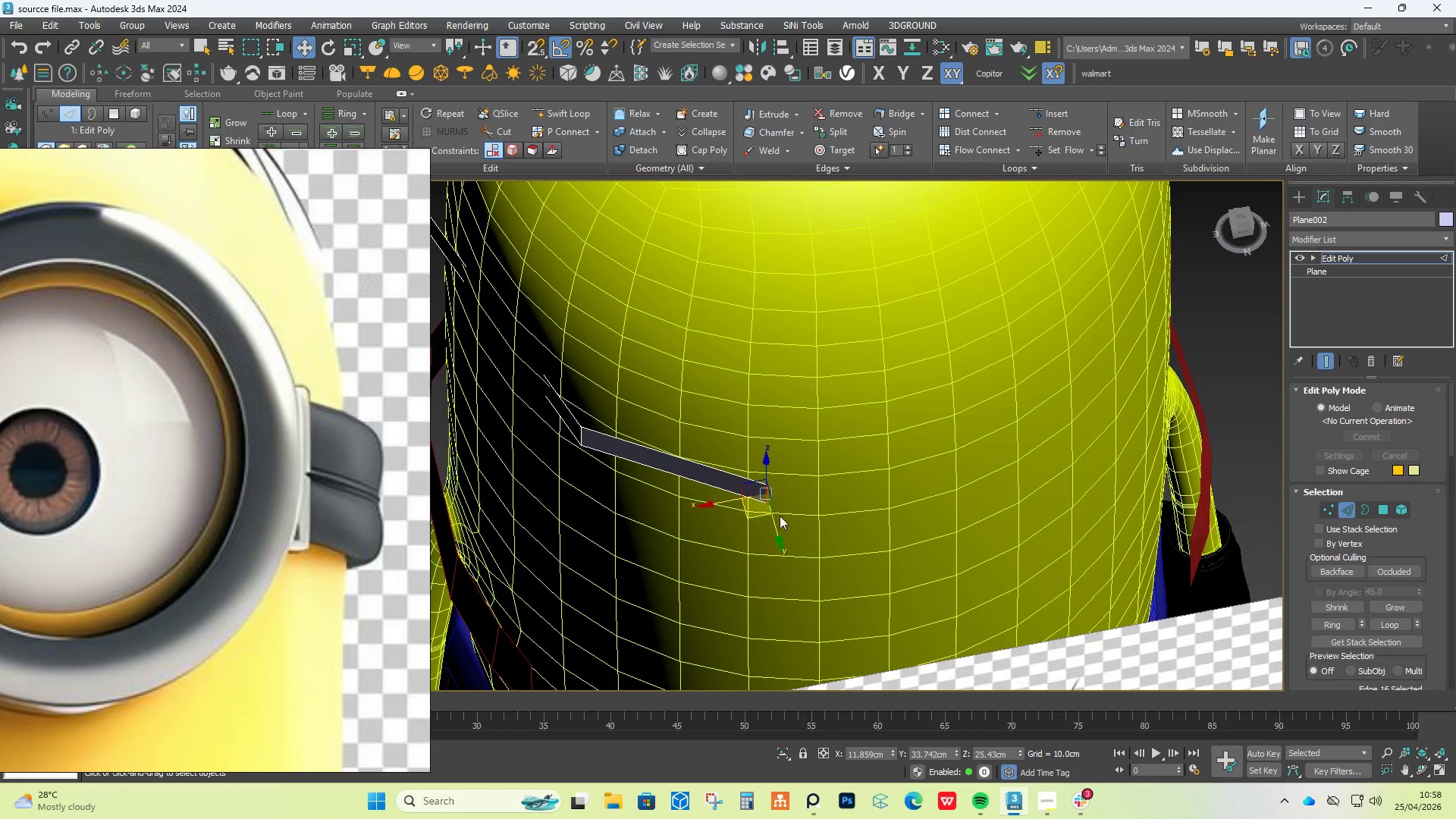 
hold_key(key=ShiftLeft, duration=1.31)
left_click_drag(start_coordinate=[722, 500], to_coordinate=[949, 512])
 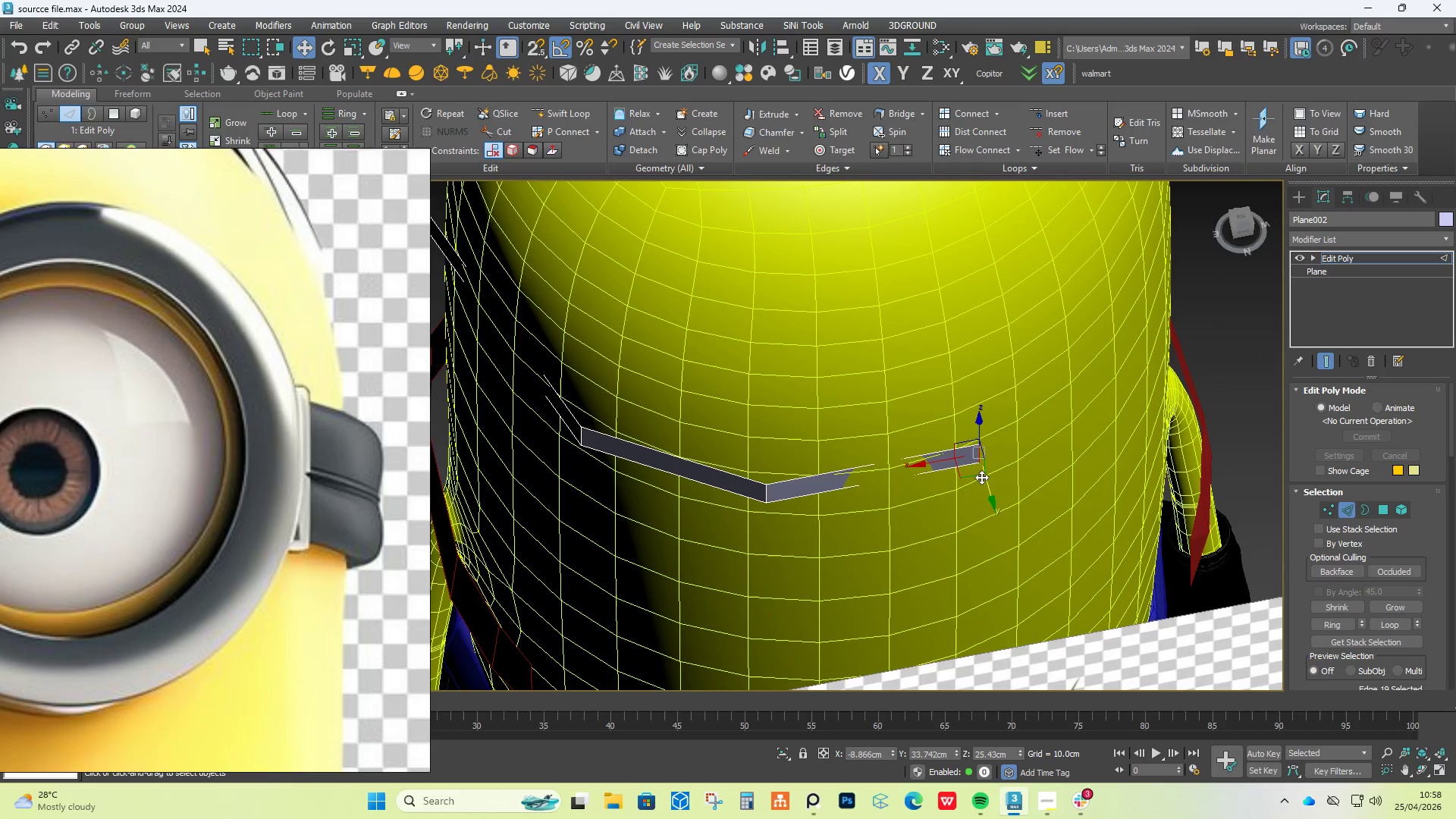 
left_click_drag(start_coordinate=[983, 476], to_coordinate=[989, 497])
 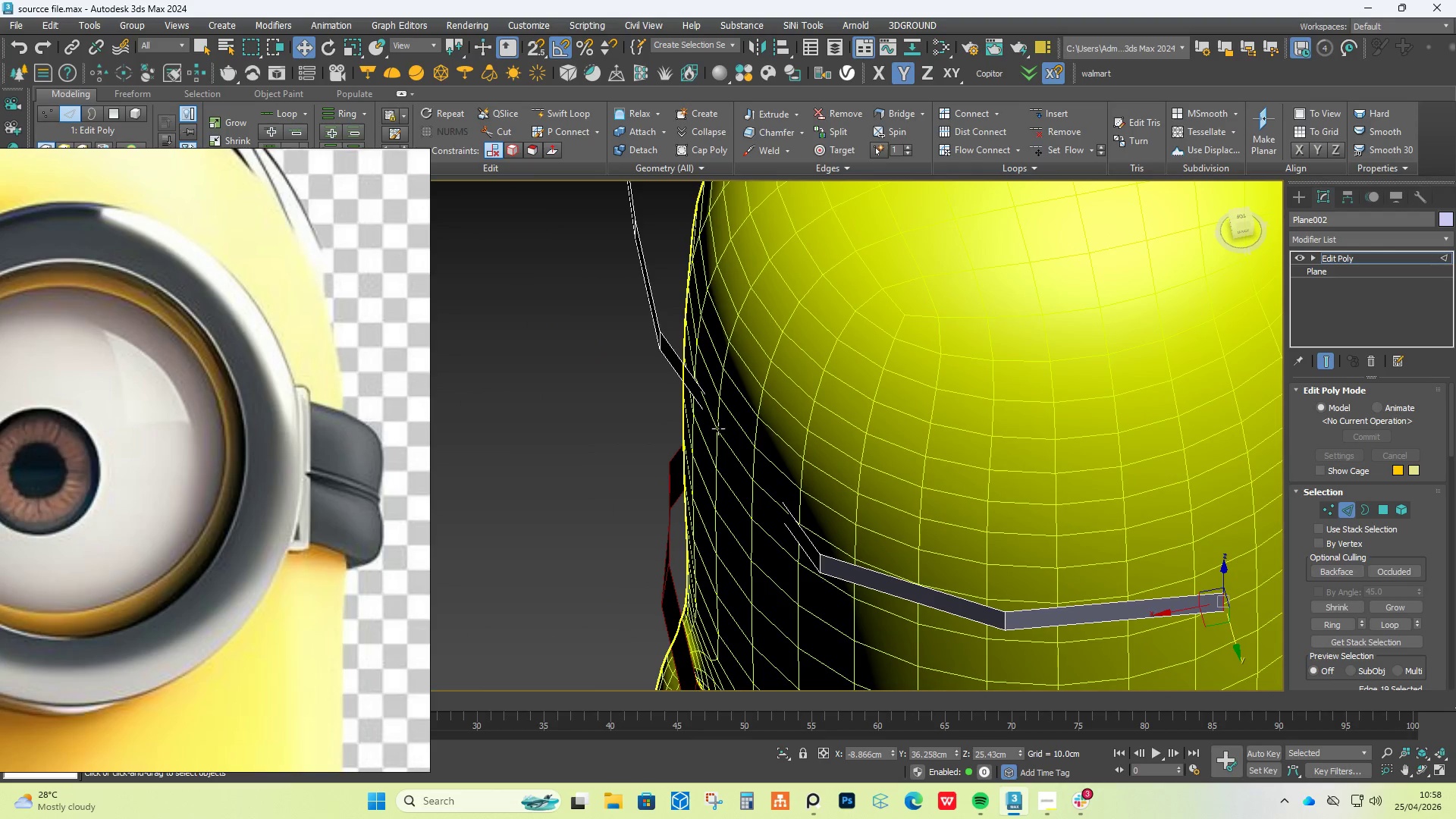 
left_click_drag(start_coordinate=[758, 396], to_coordinate=[705, 491])
 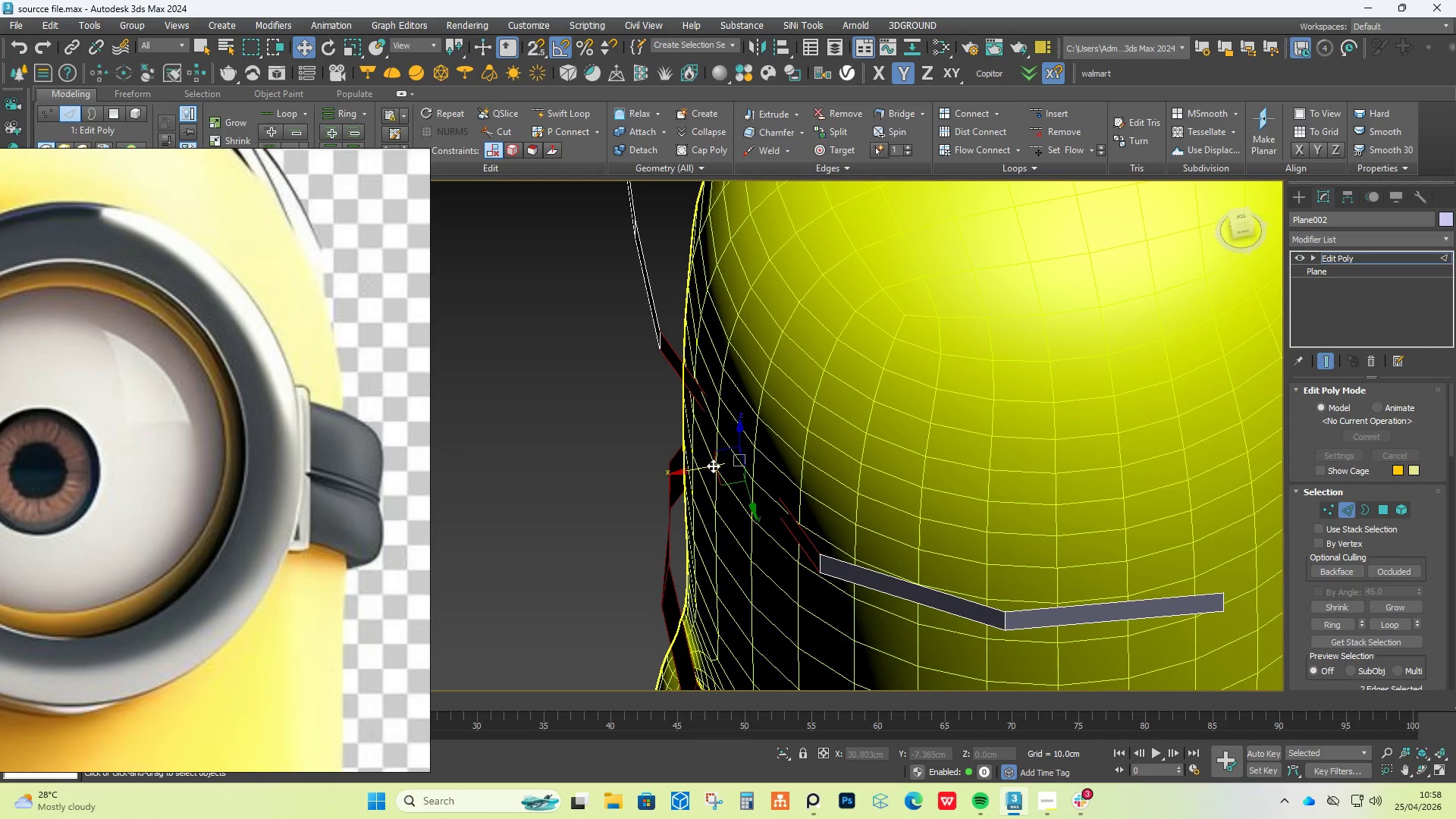 
left_click_drag(start_coordinate=[711, 466], to_coordinate=[690, 473])
 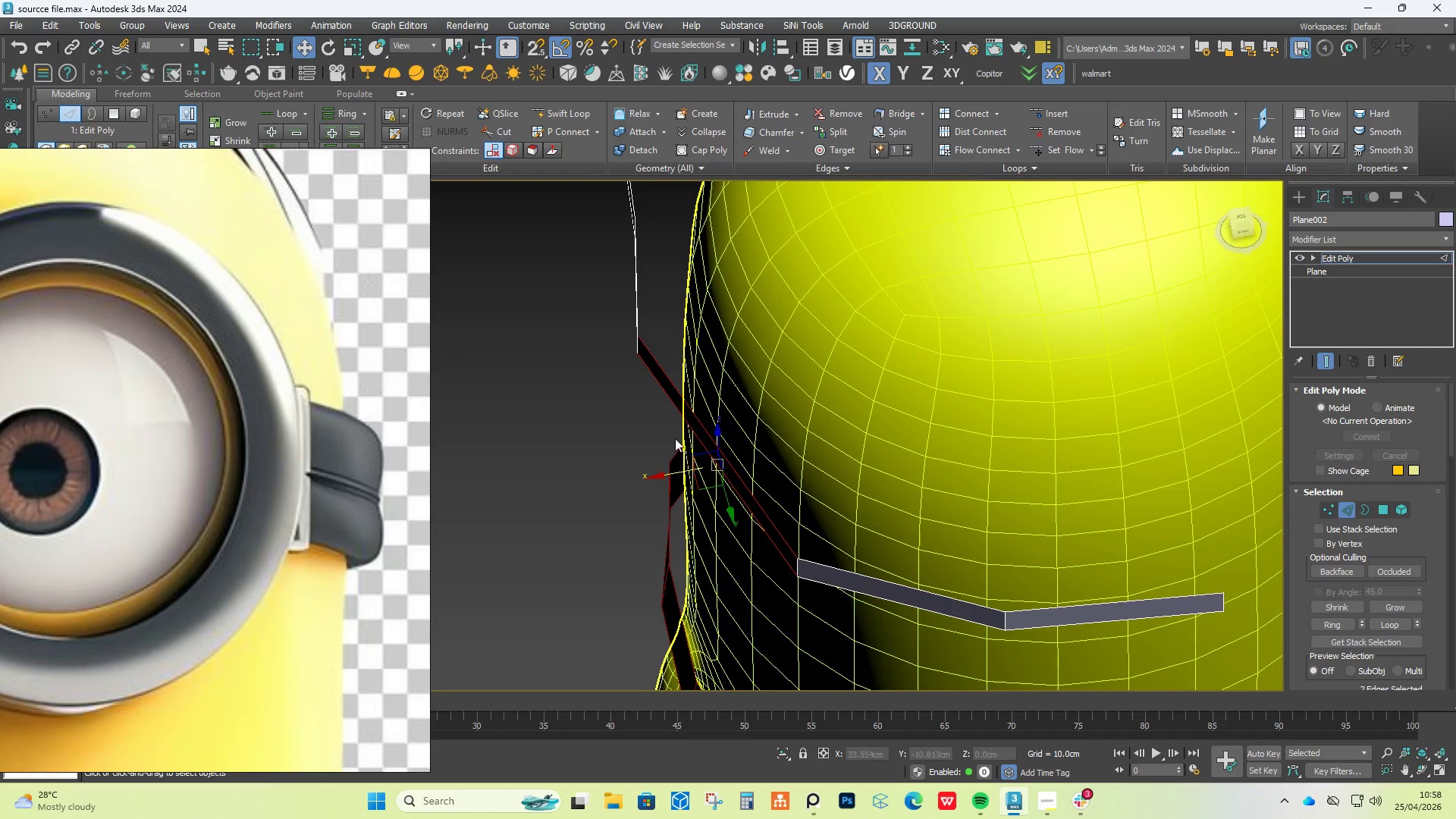 
scroll: coordinate [670, 413], scroll_direction: down, amount: 1.0
 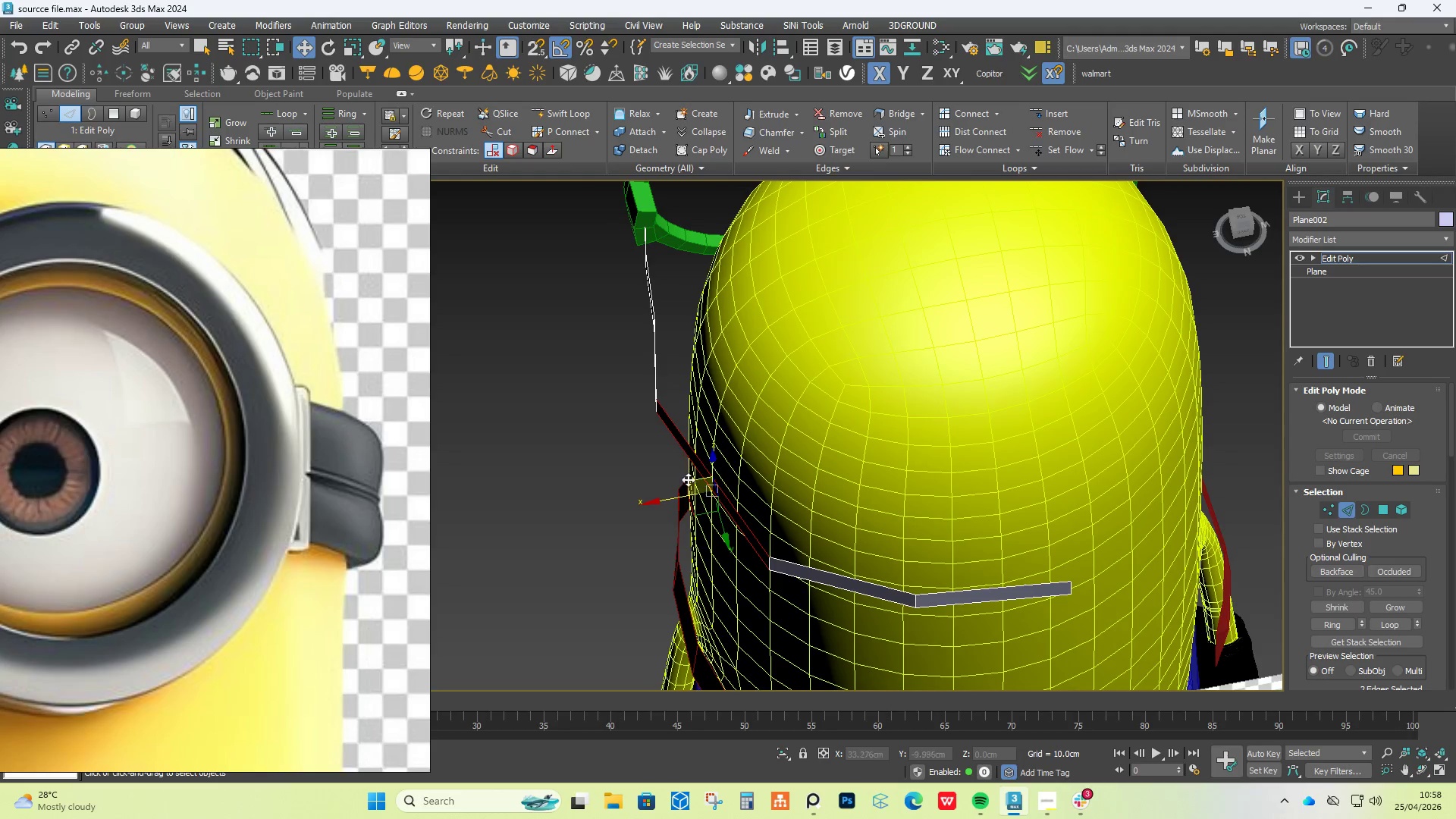 
scroll: coordinate [700, 479], scroll_direction: up, amount: 2.0
 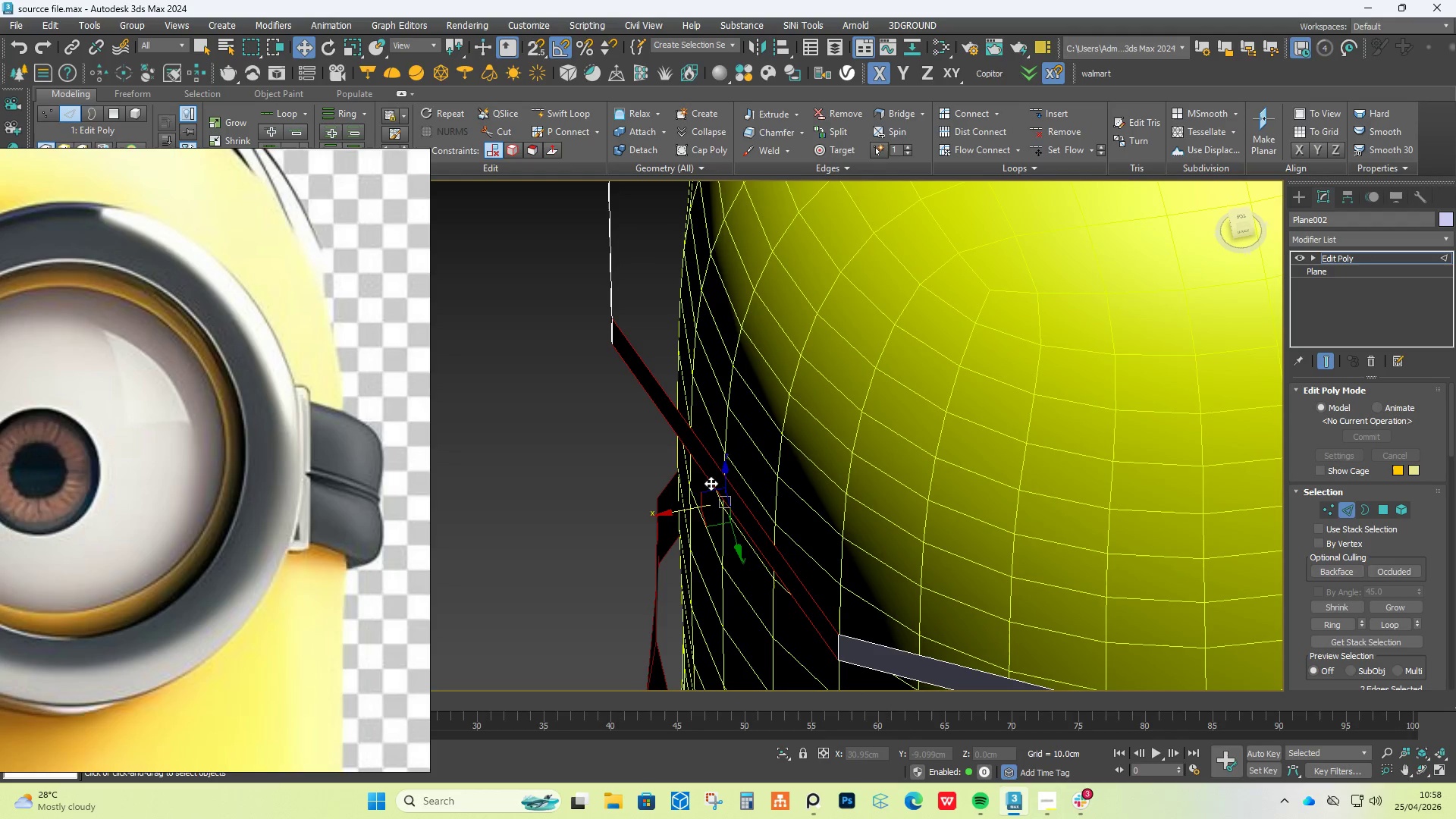 
key(Control+Z)
 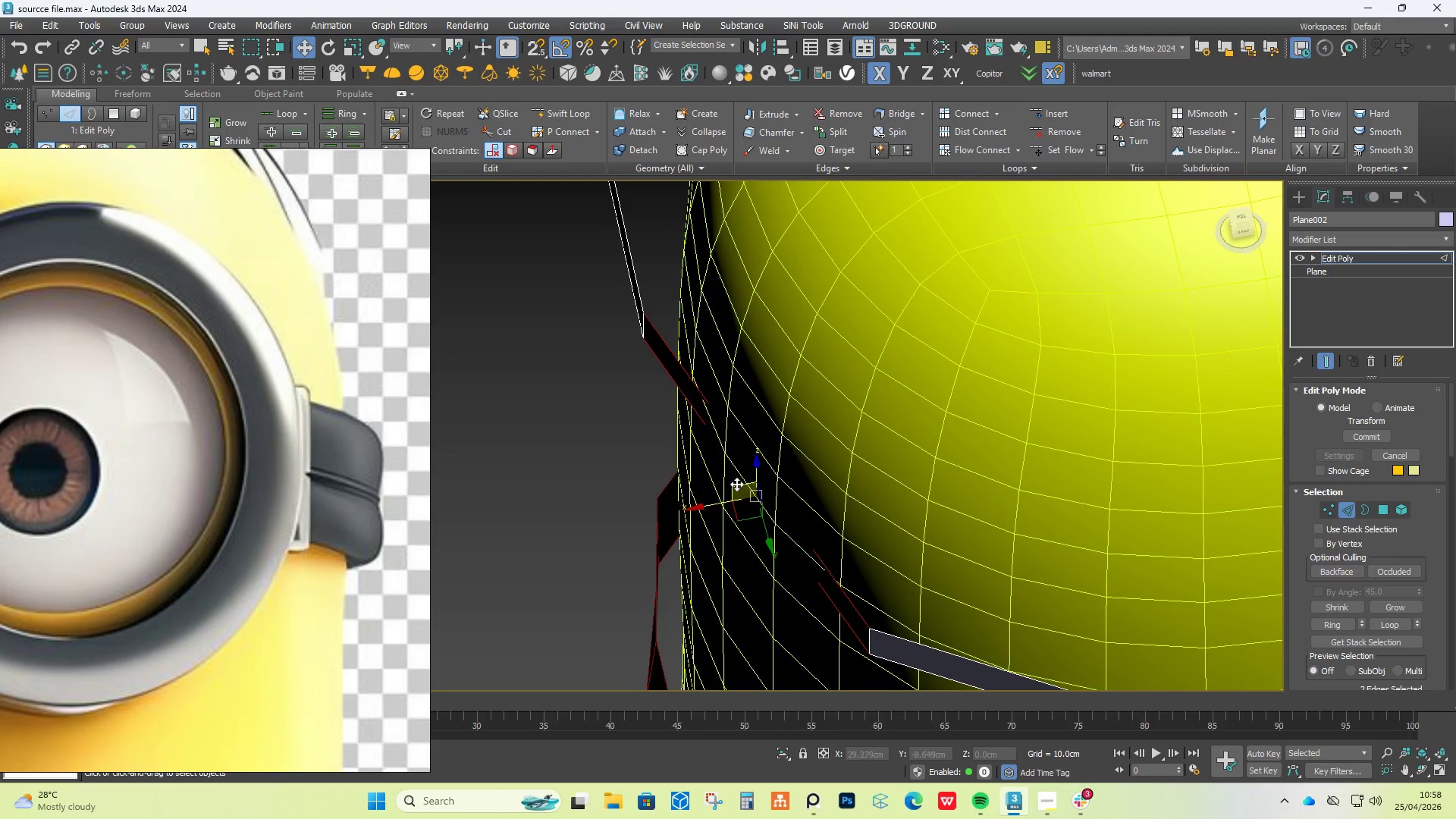 
key(Alt+1)
 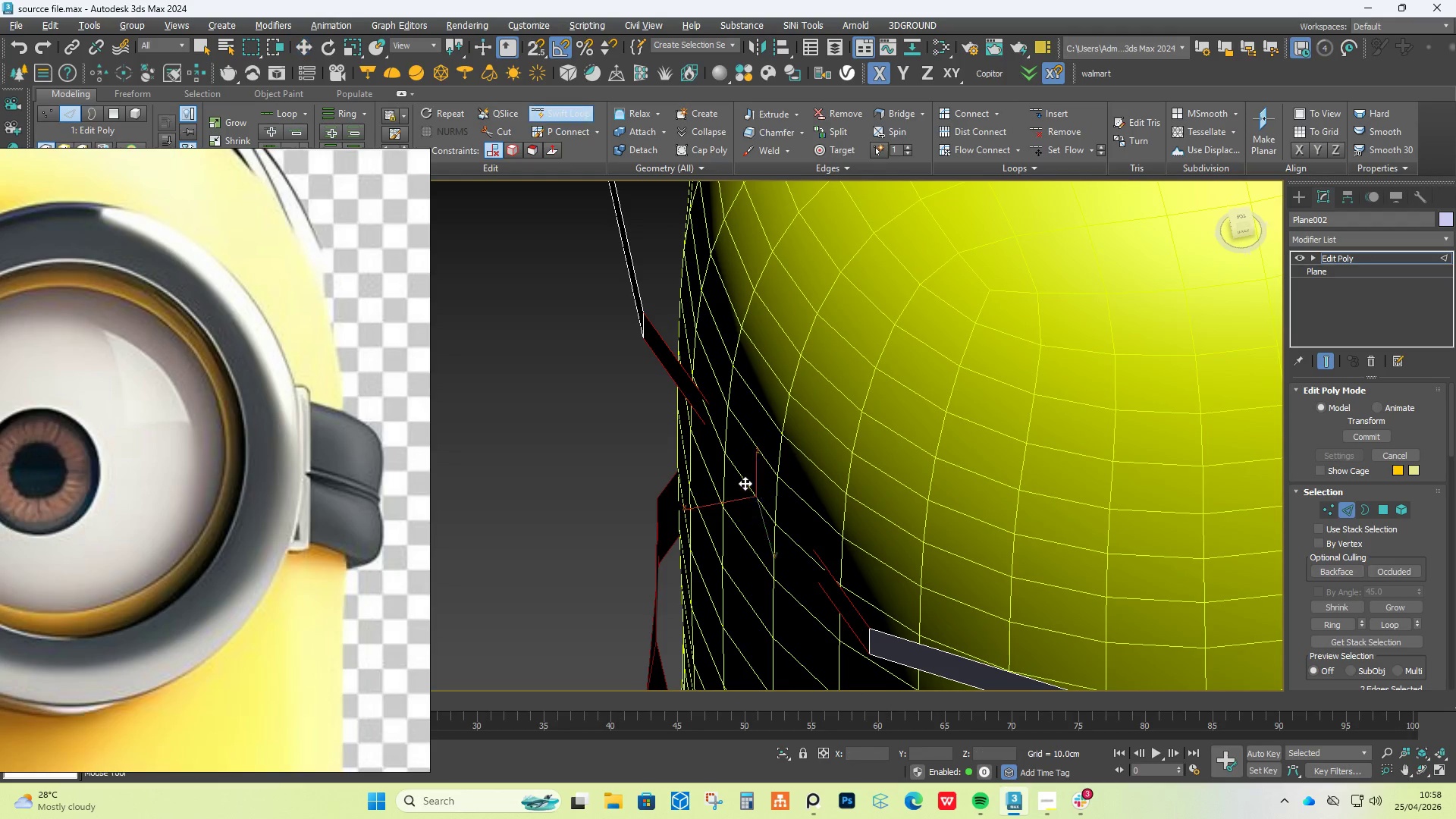 
key(Alt+1)
 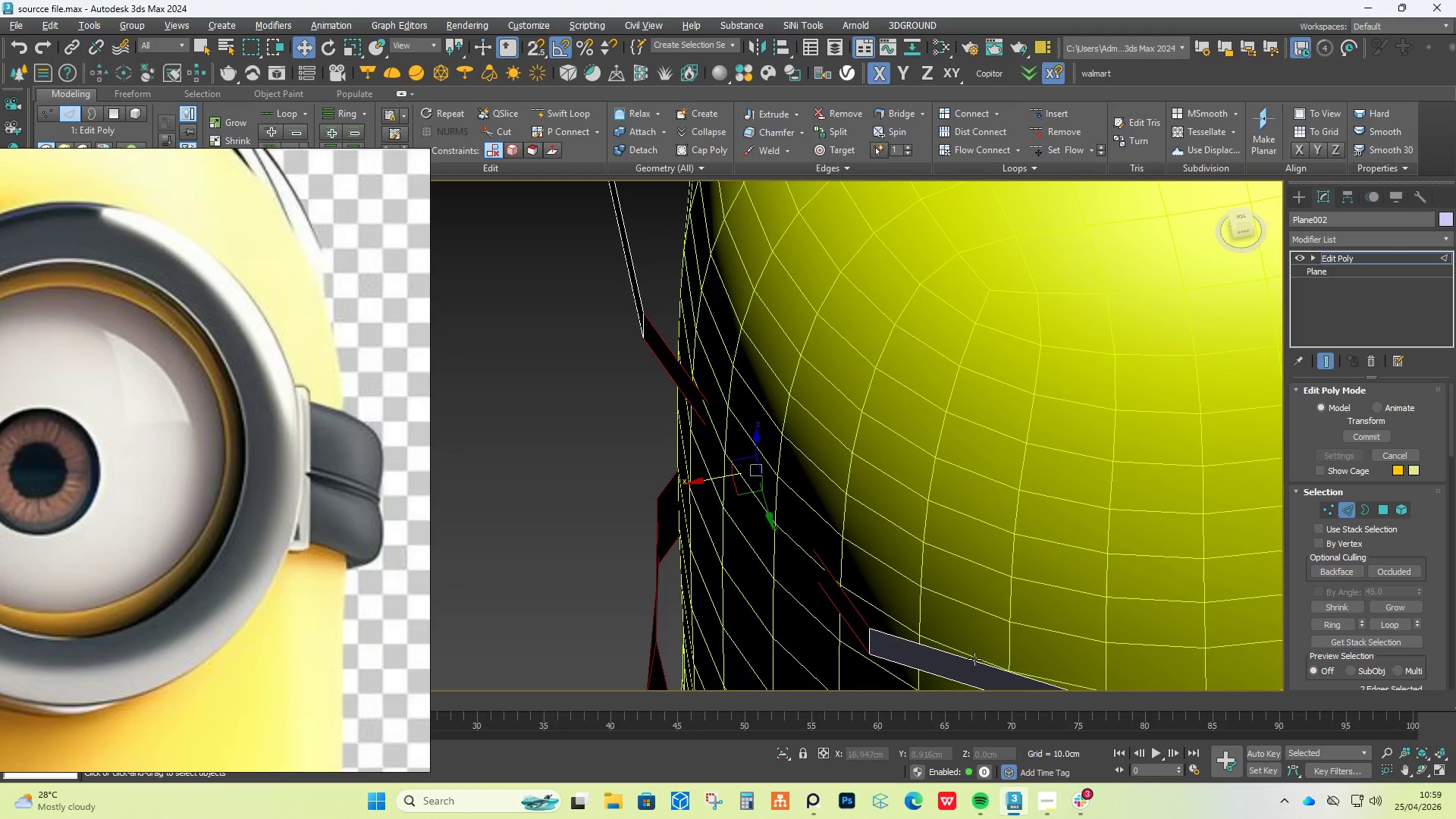 
key(Alt+AltLeft)
 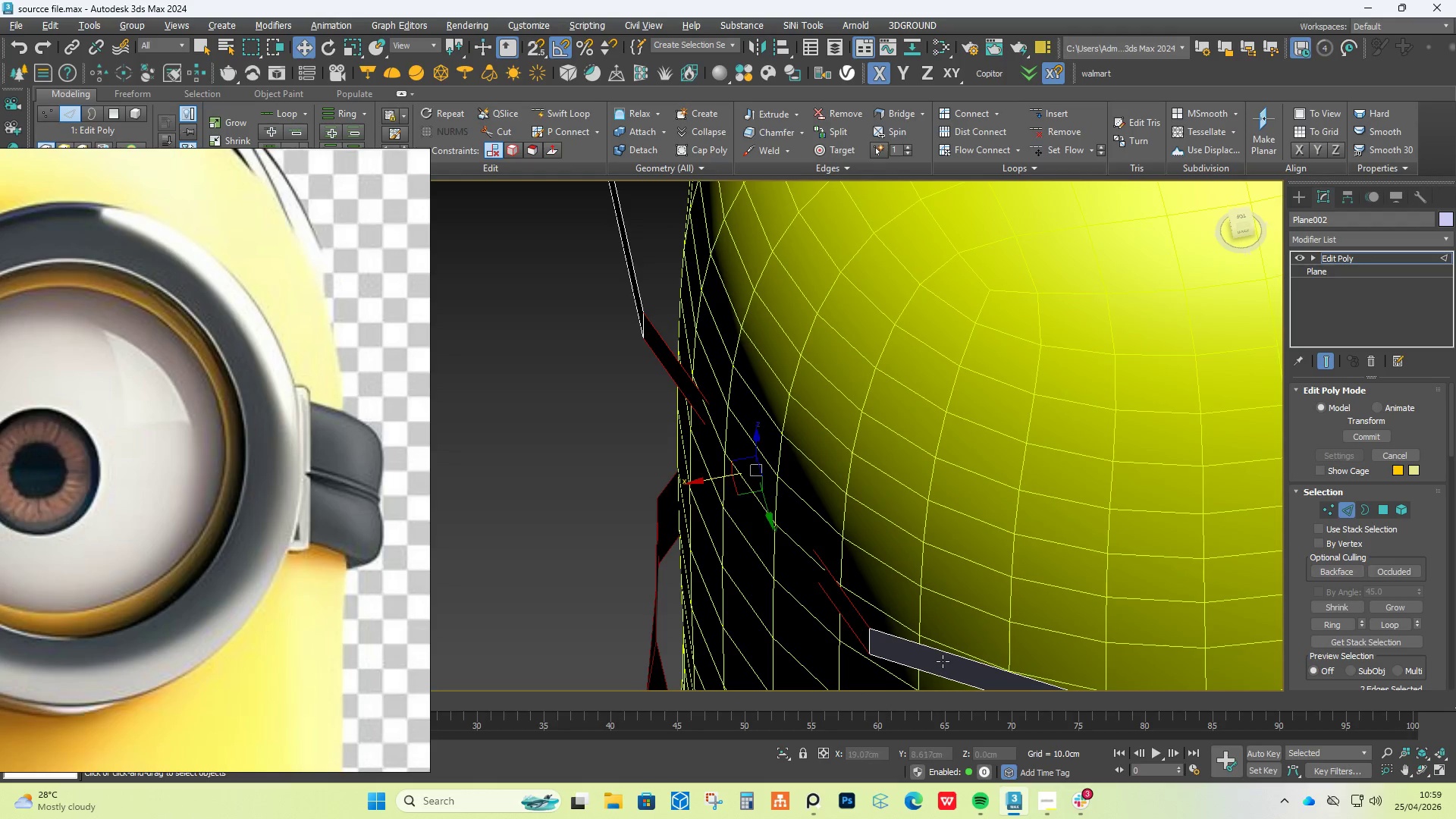 
key(Alt+1)
 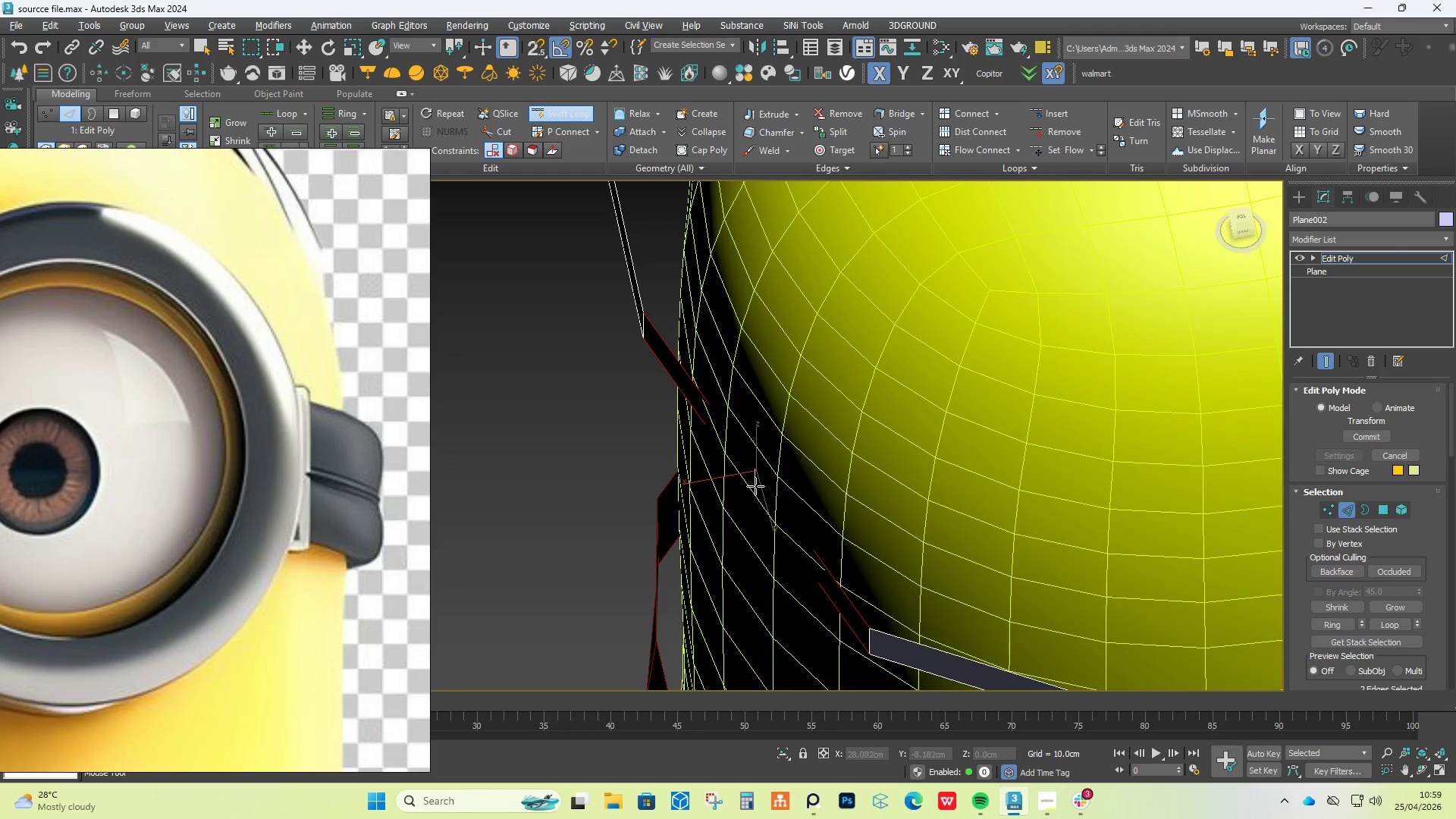 
left_click([748, 475])
 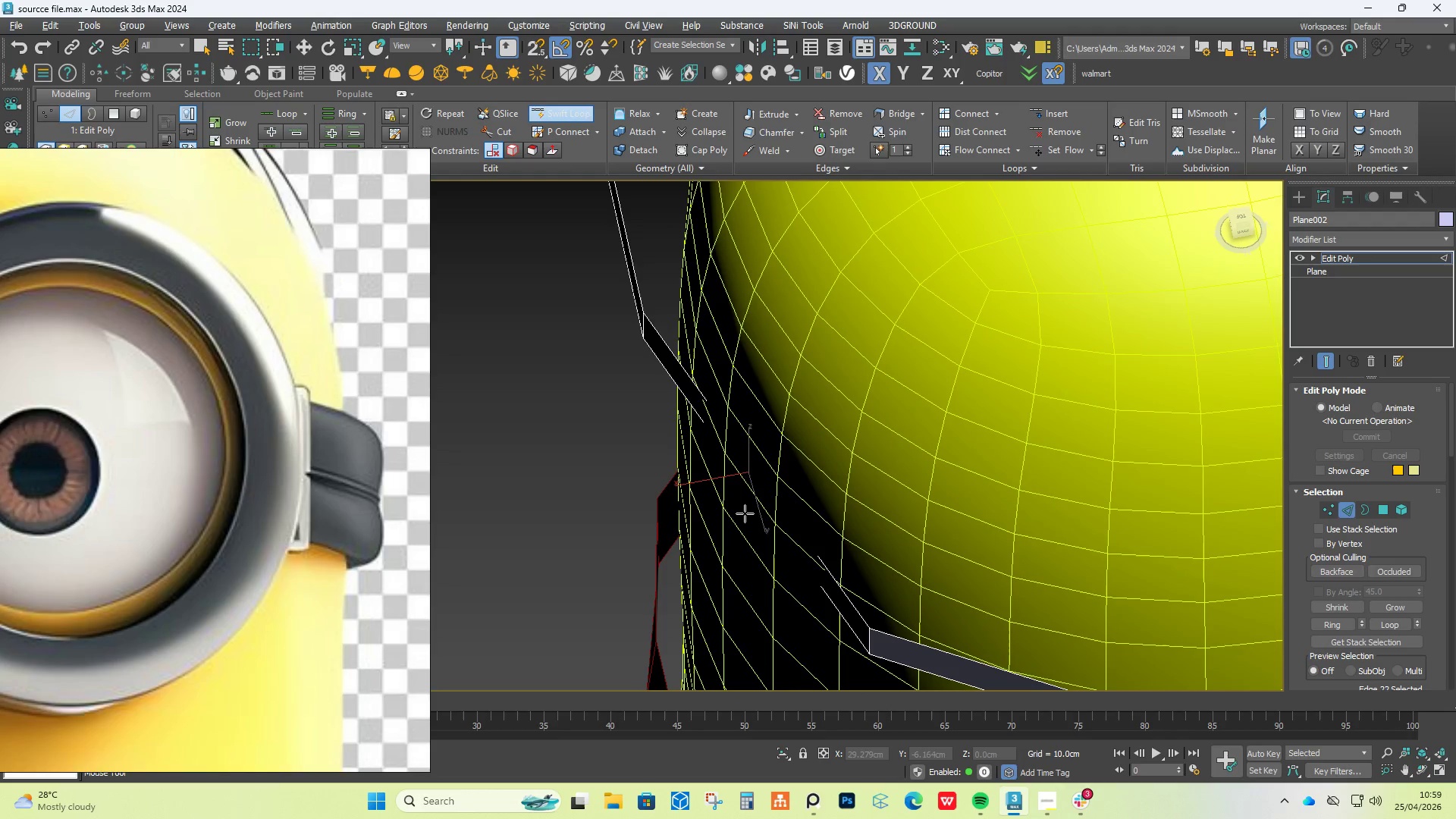 
right_click([745, 513])
 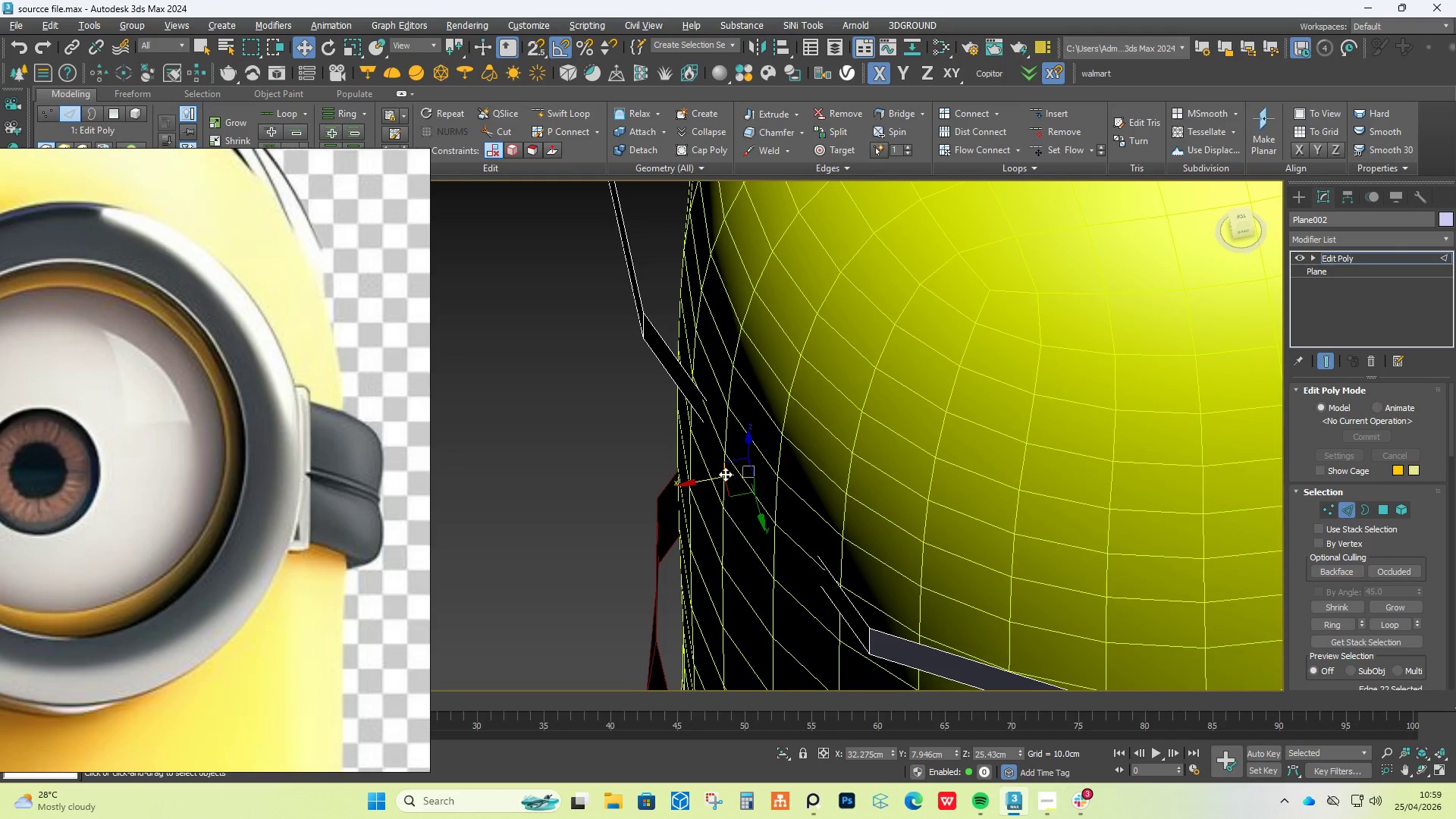 
left_click_drag(start_coordinate=[725, 474], to_coordinate=[695, 482])
 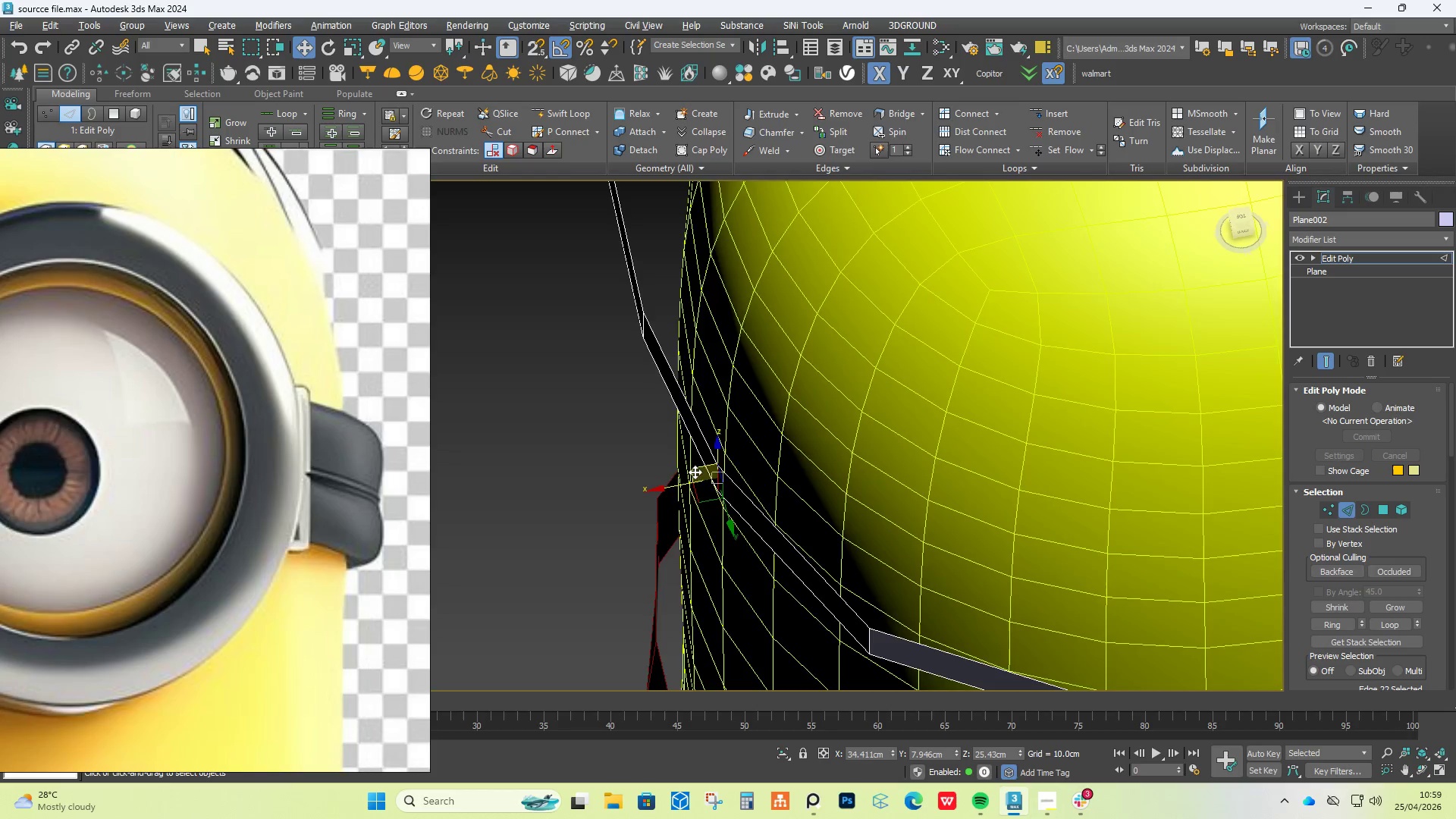 
hold_key(key=AltLeft, duration=1.31)
 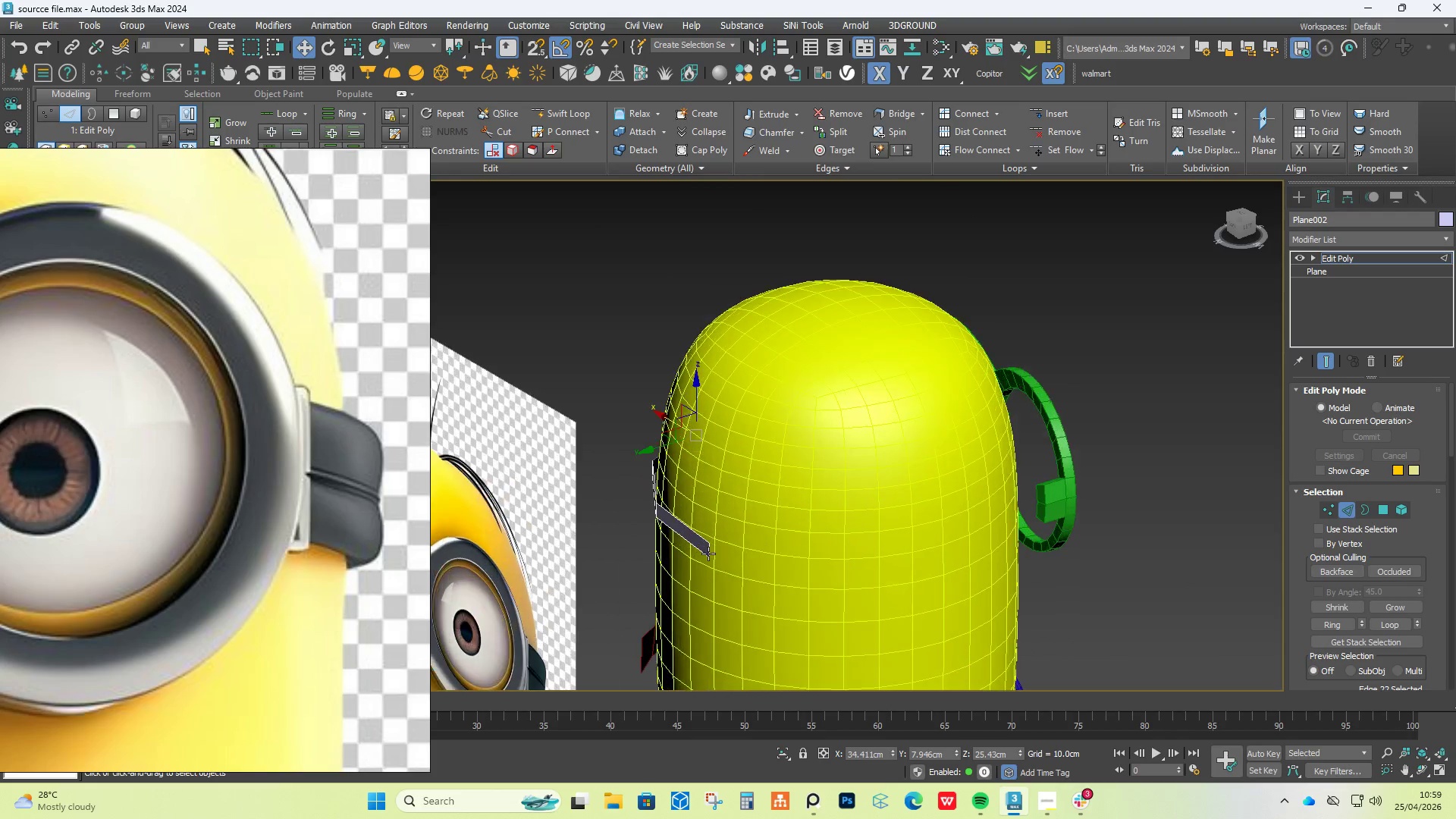 
scroll: coordinate [695, 466], scroll_direction: down, amount: 4.0
 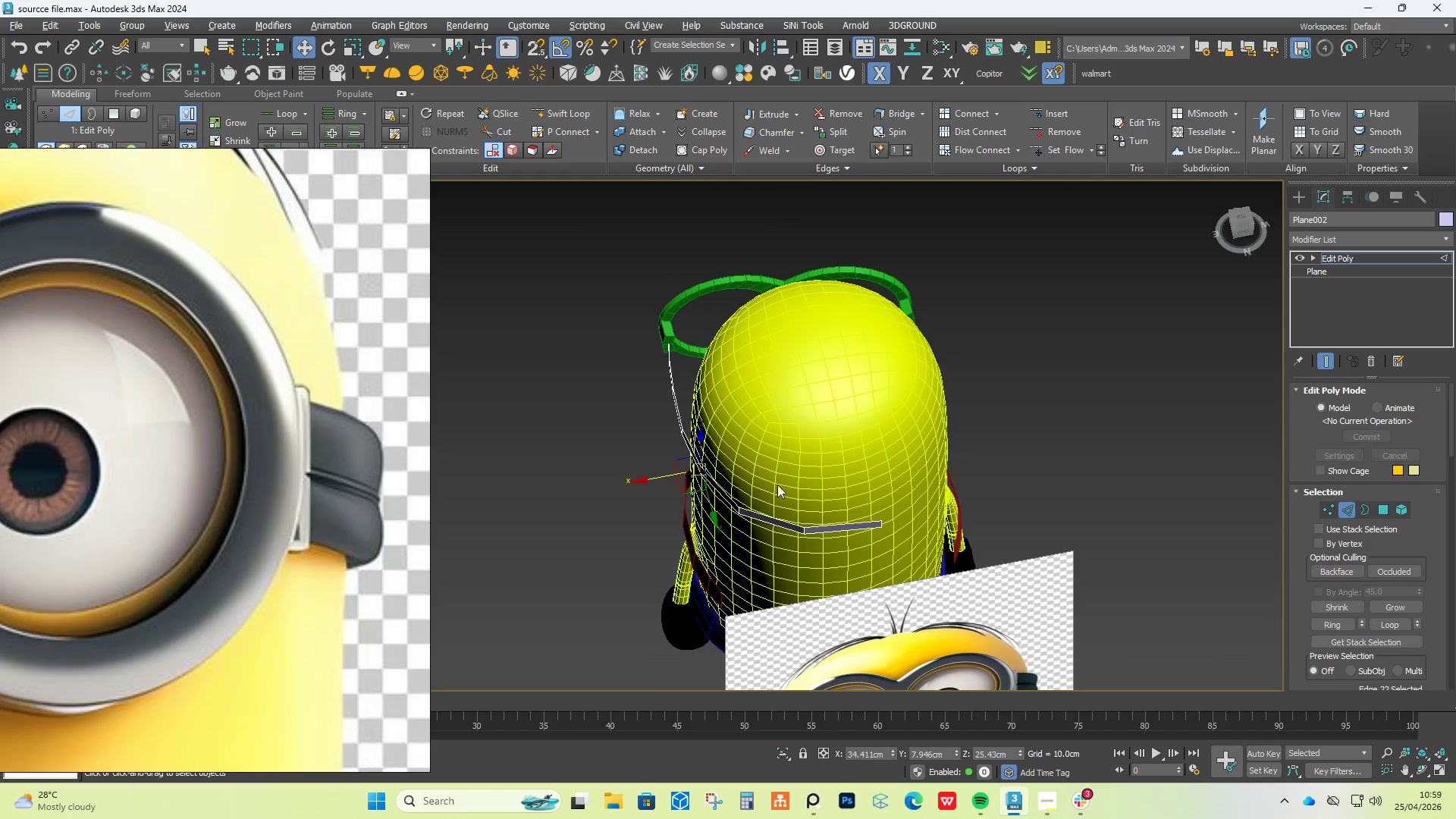 
scroll: coordinate [708, 554], scroll_direction: up, amount: 4.0
 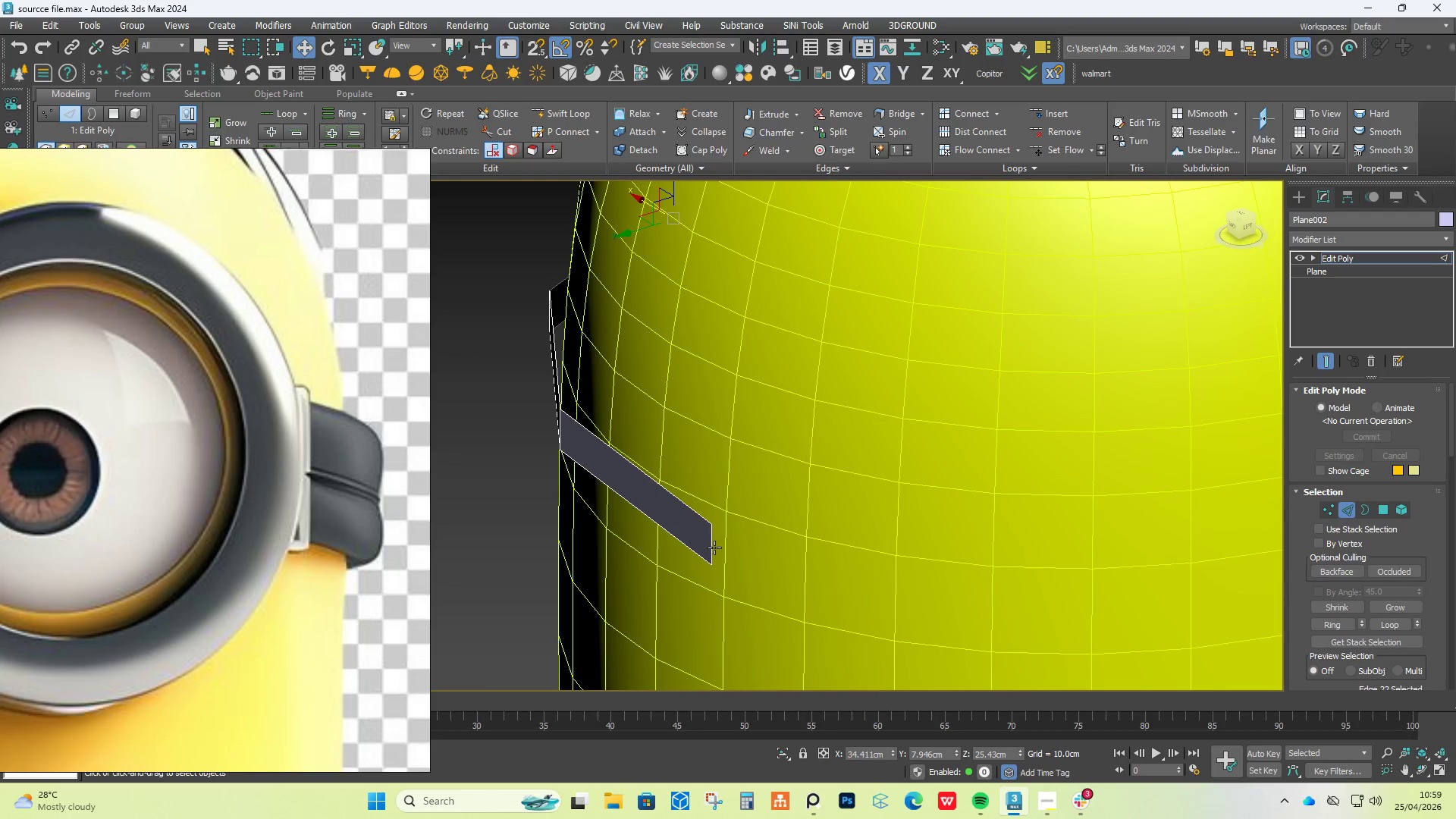 
left_click([714, 548])
 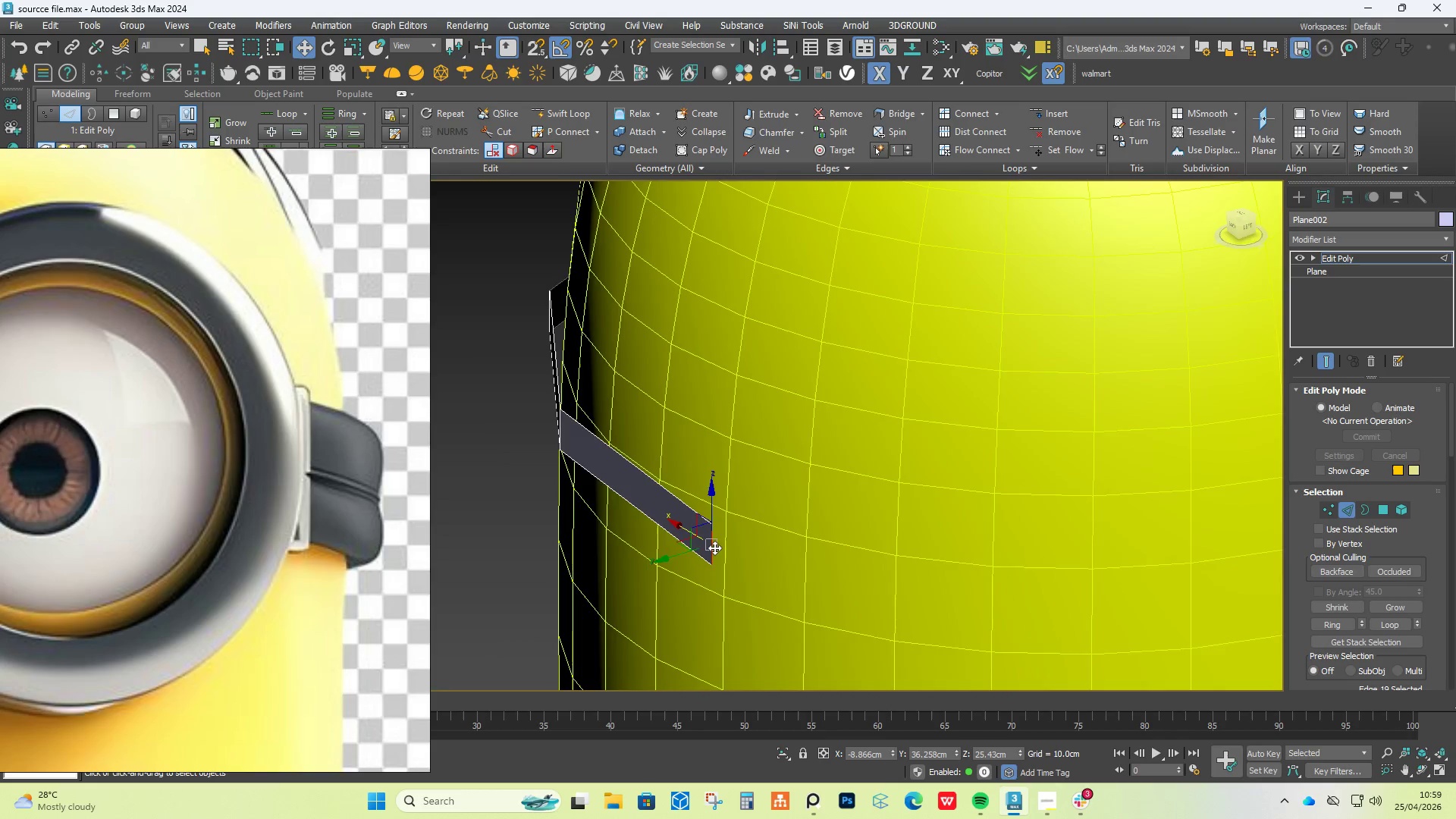 
scroll: coordinate [714, 548], scroll_direction: down, amount: 3.0
 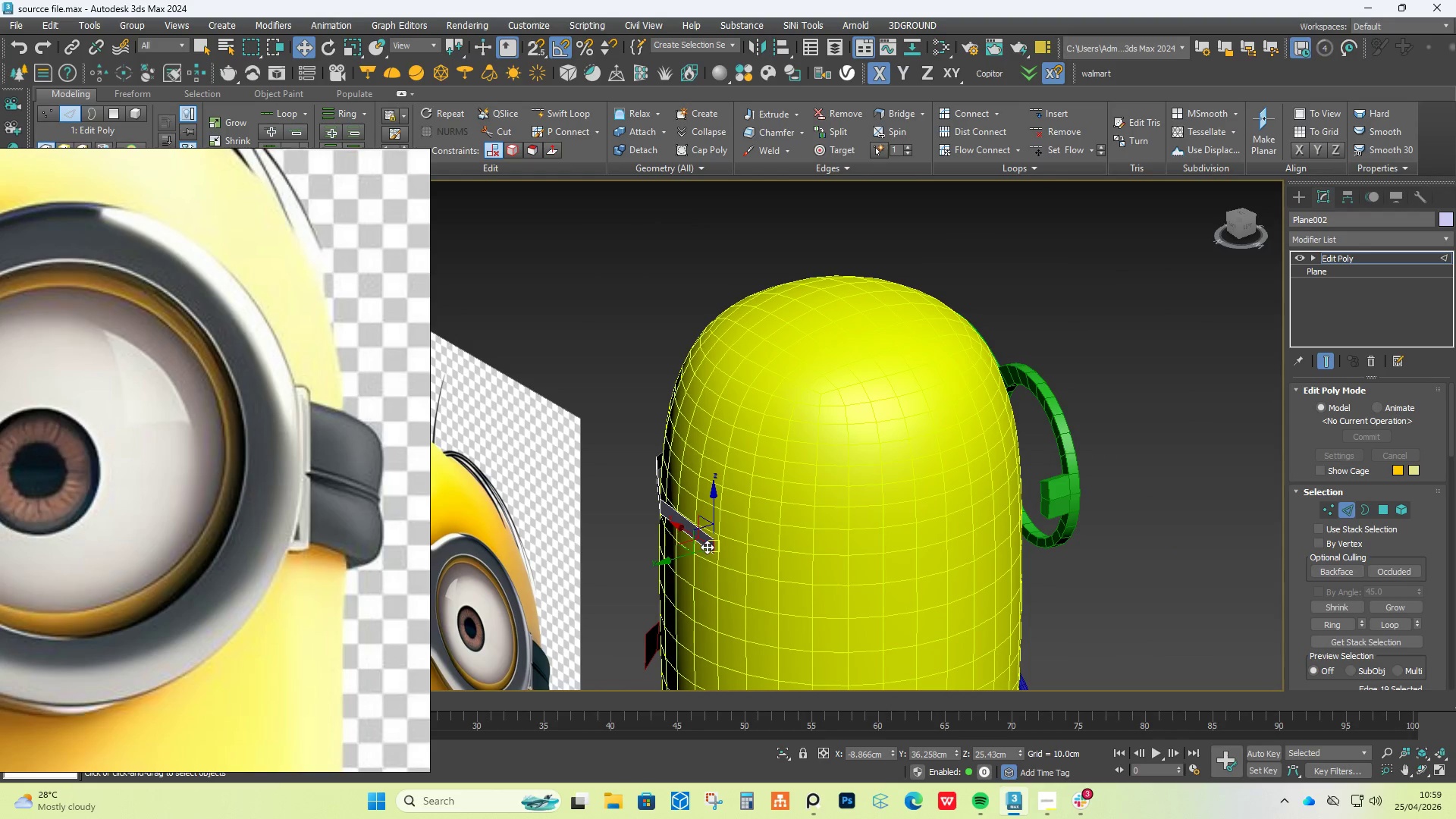 
hold_key(key=AltLeft, duration=1.83)
 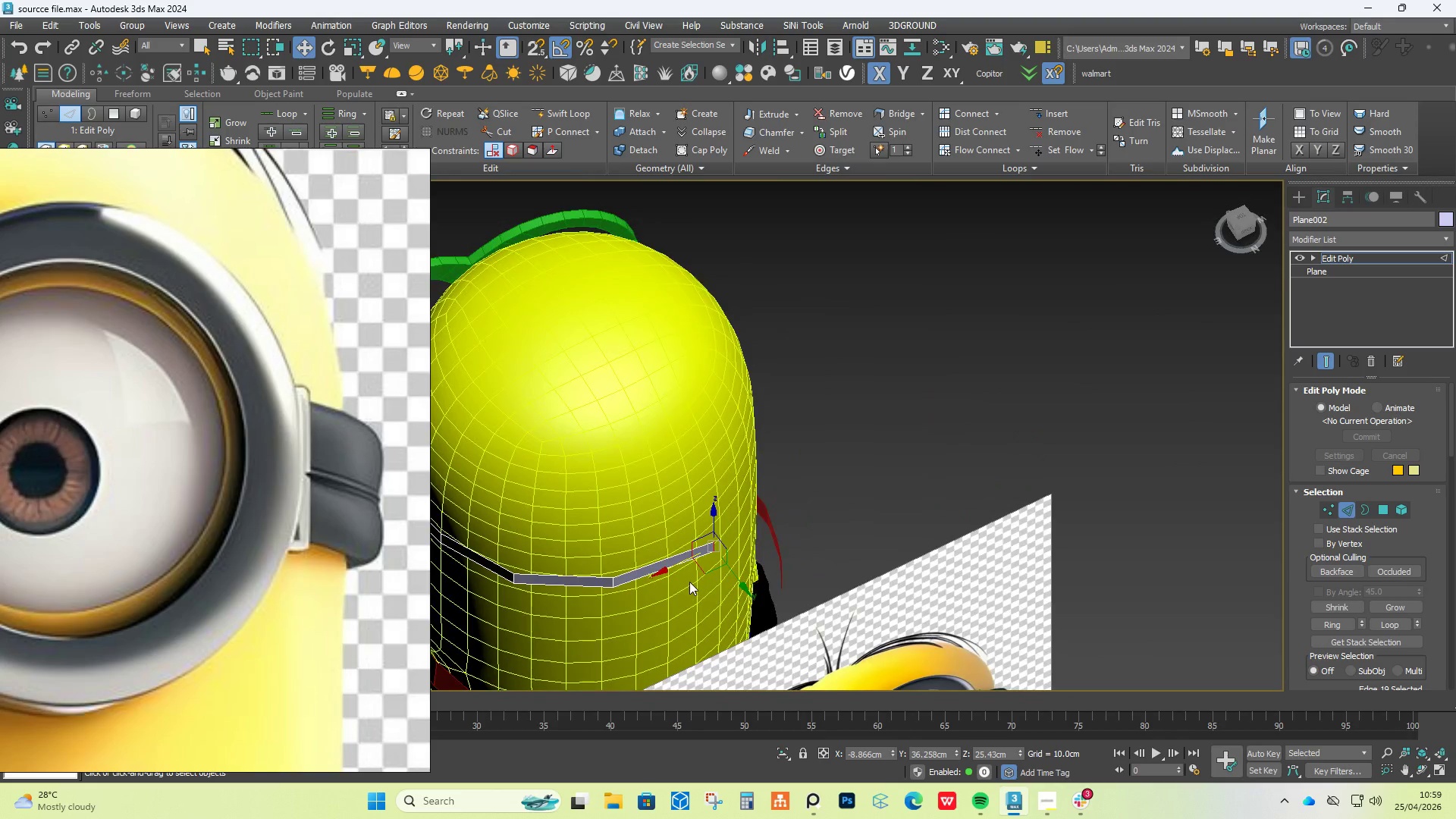 
scroll: coordinate [689, 582], scroll_direction: up, amount: 1.0
 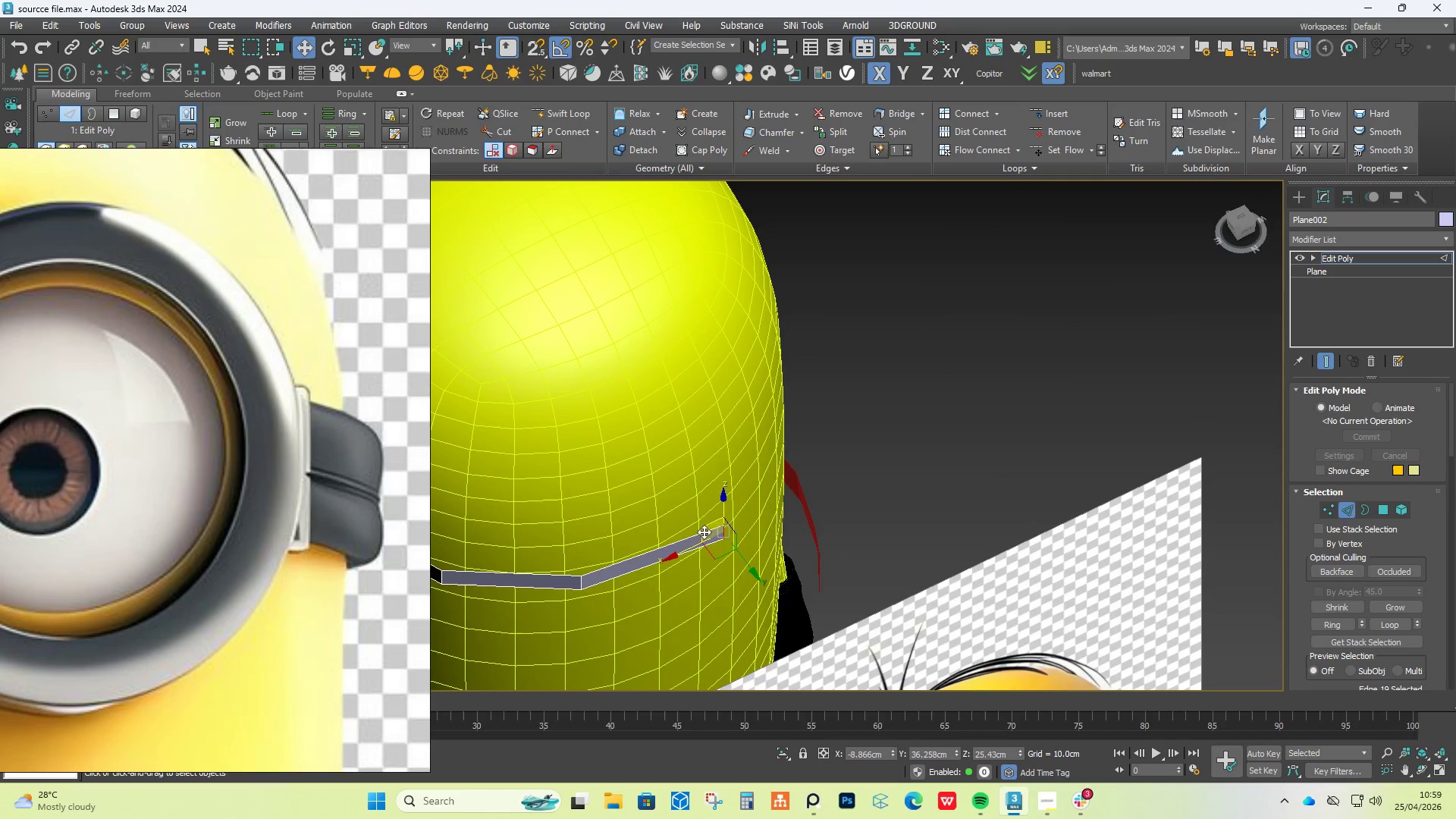 
left_click_drag(start_coordinate=[692, 548], to_coordinate=[622, 568])
 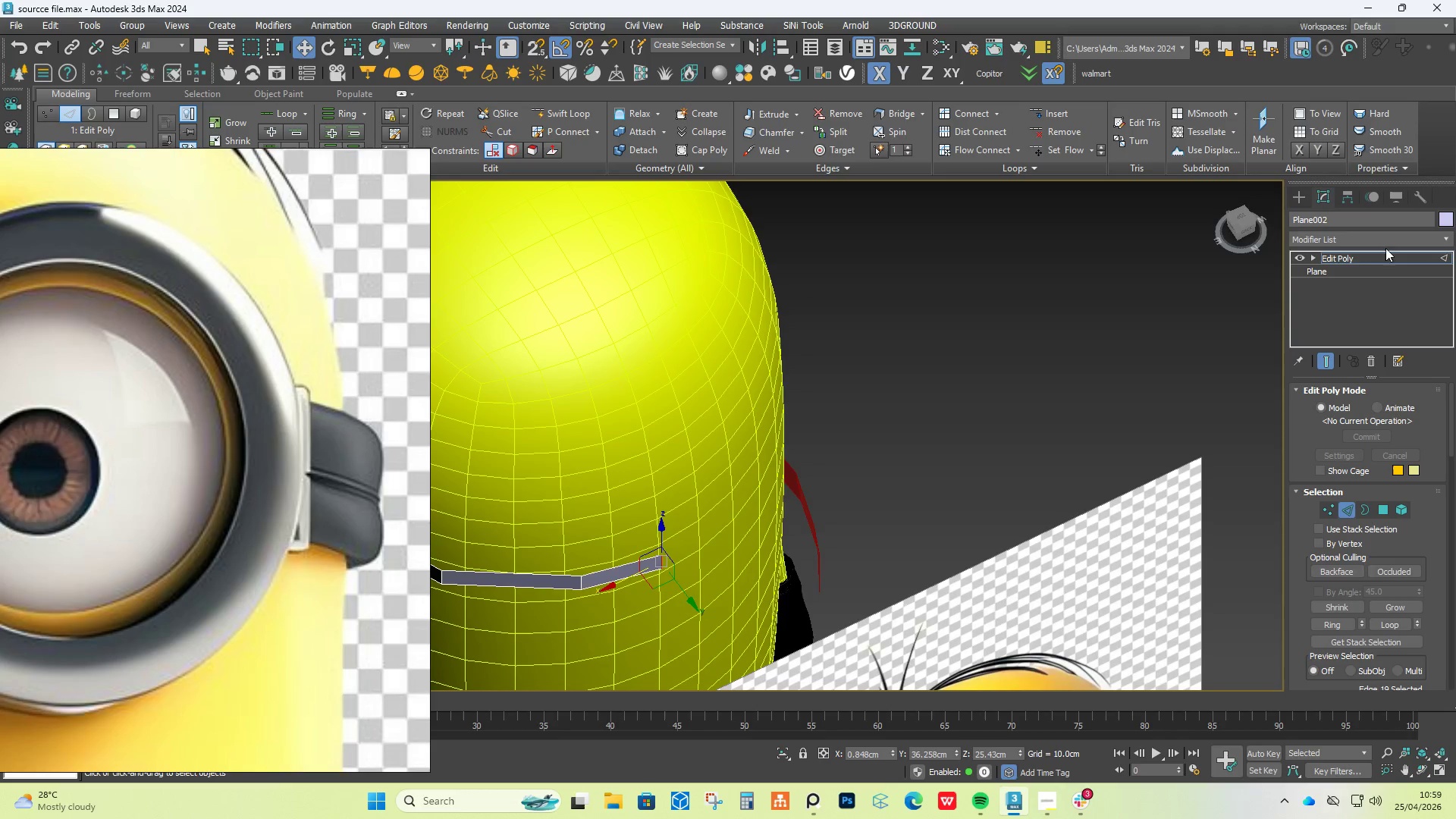 
left_click([1385, 240])
 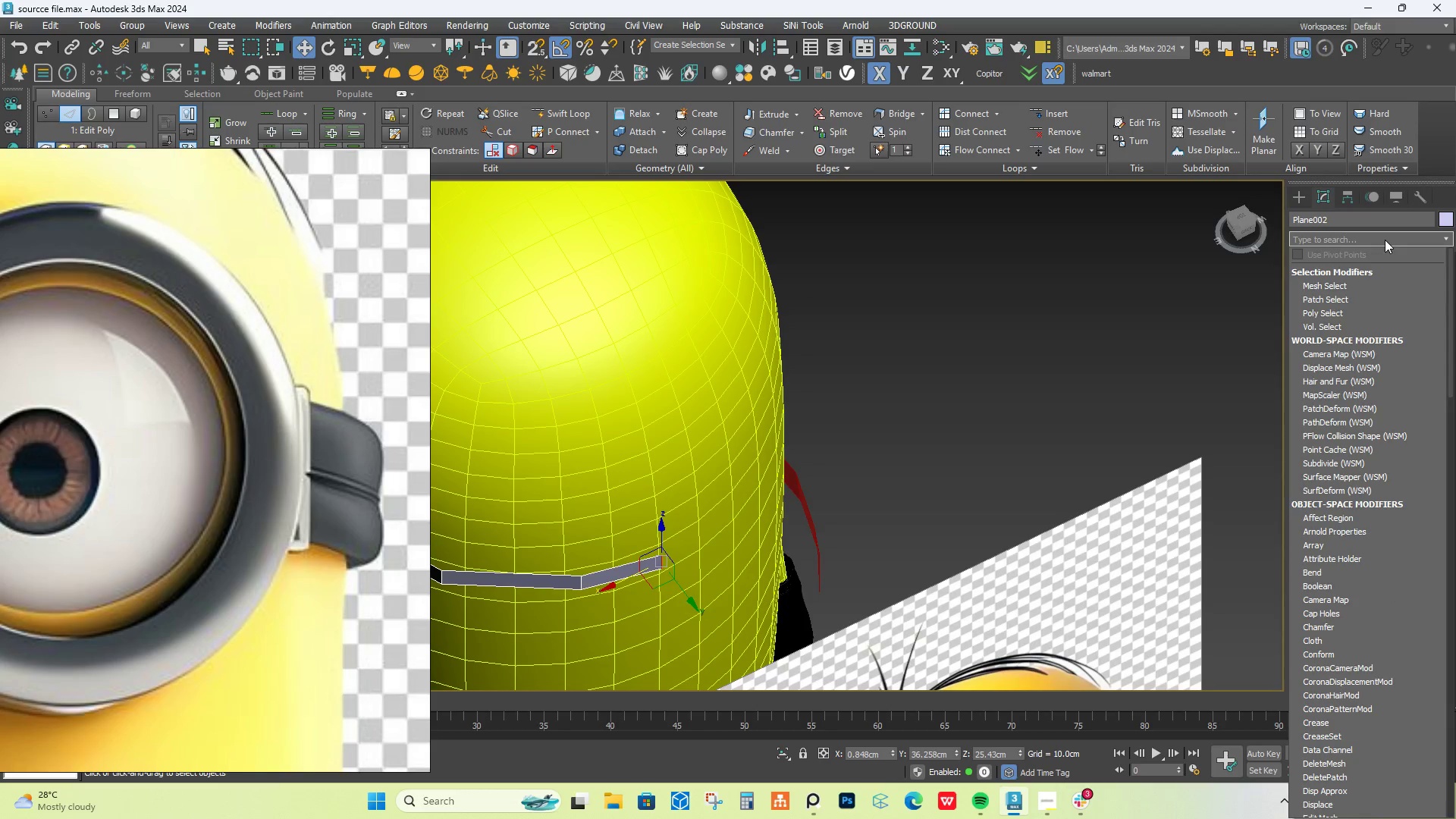 
type(SY)
 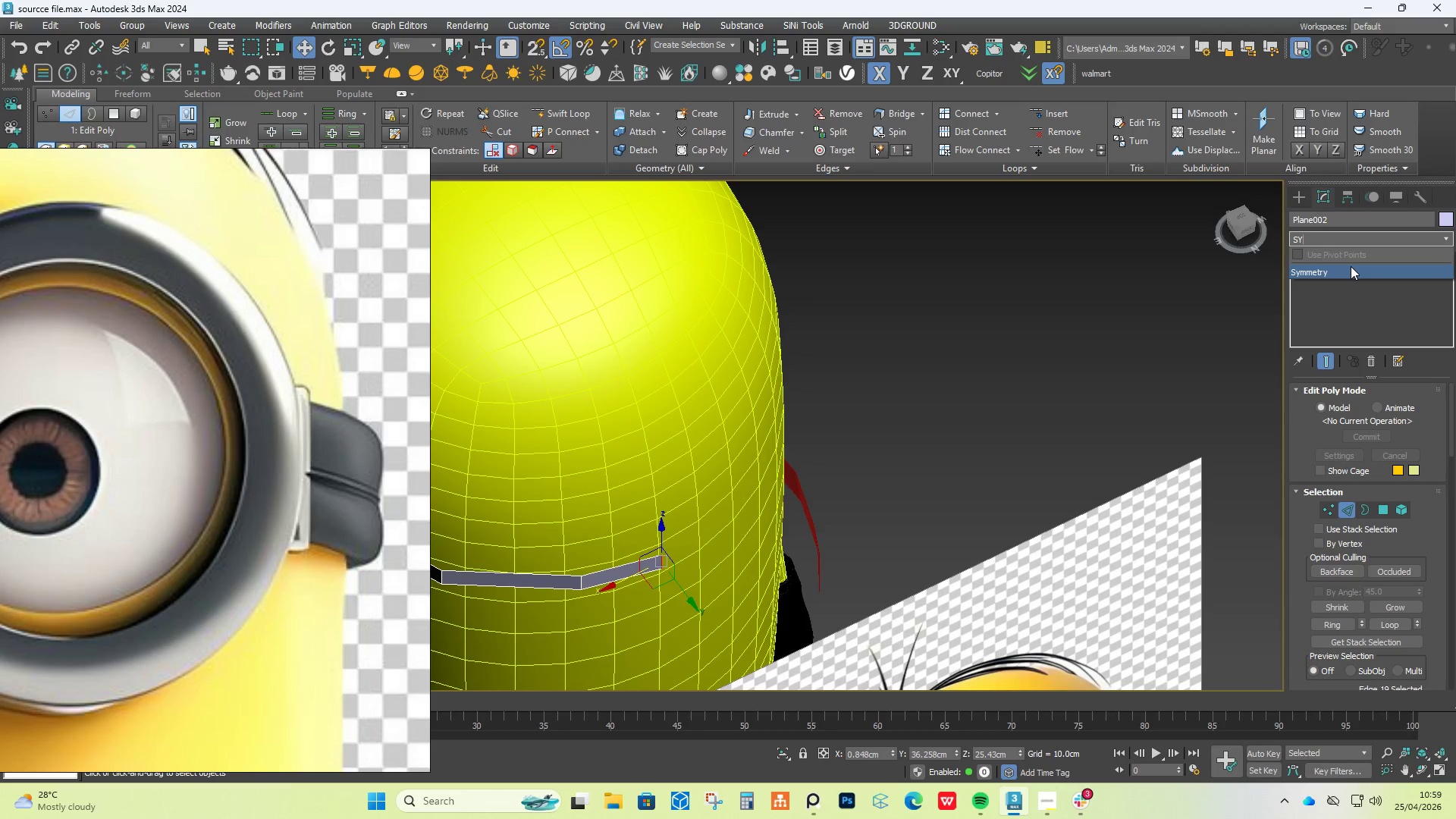 
left_click([1351, 266])
 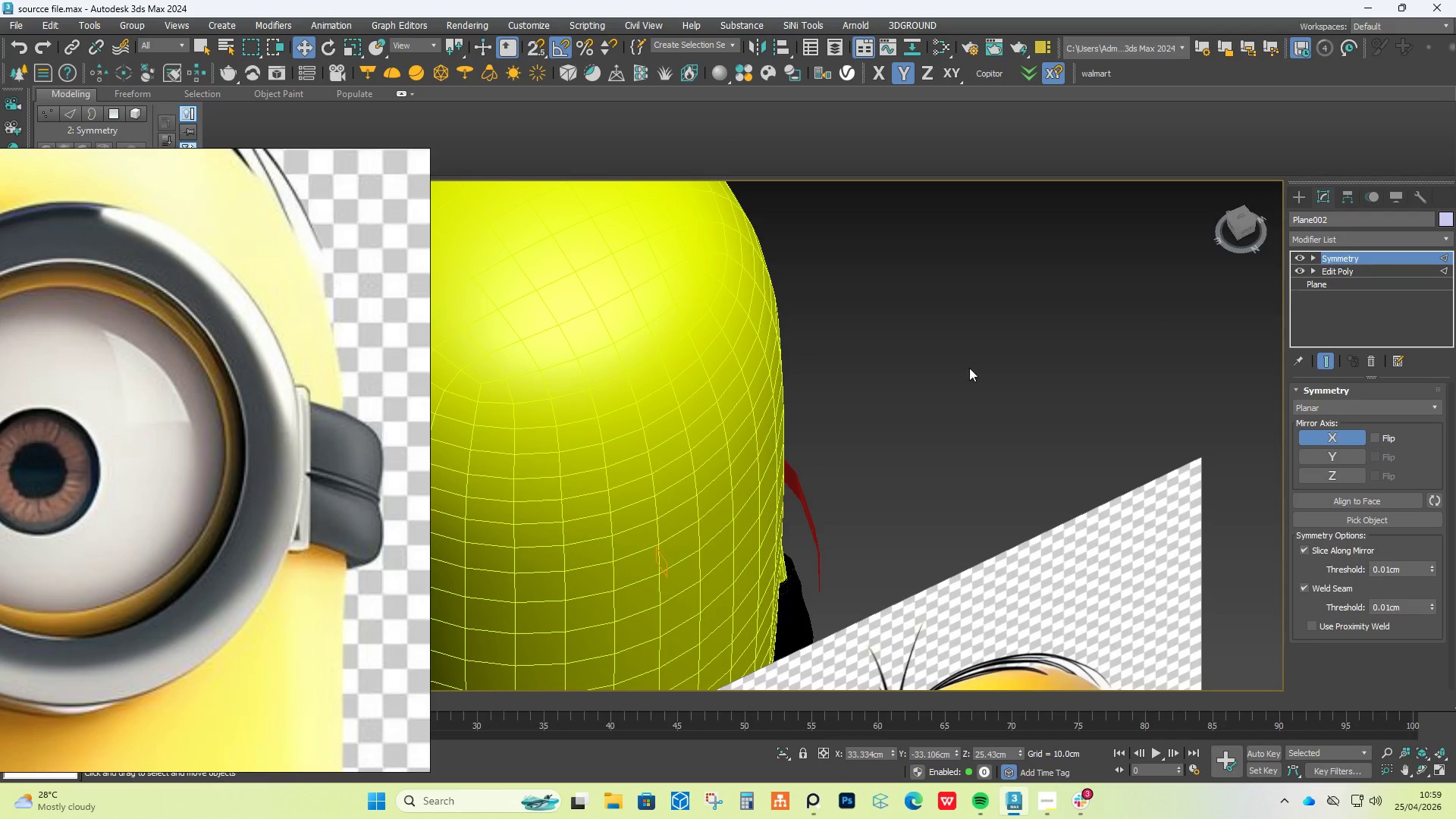 
scroll: coordinate [941, 372], scroll_direction: down, amount: 1.0
 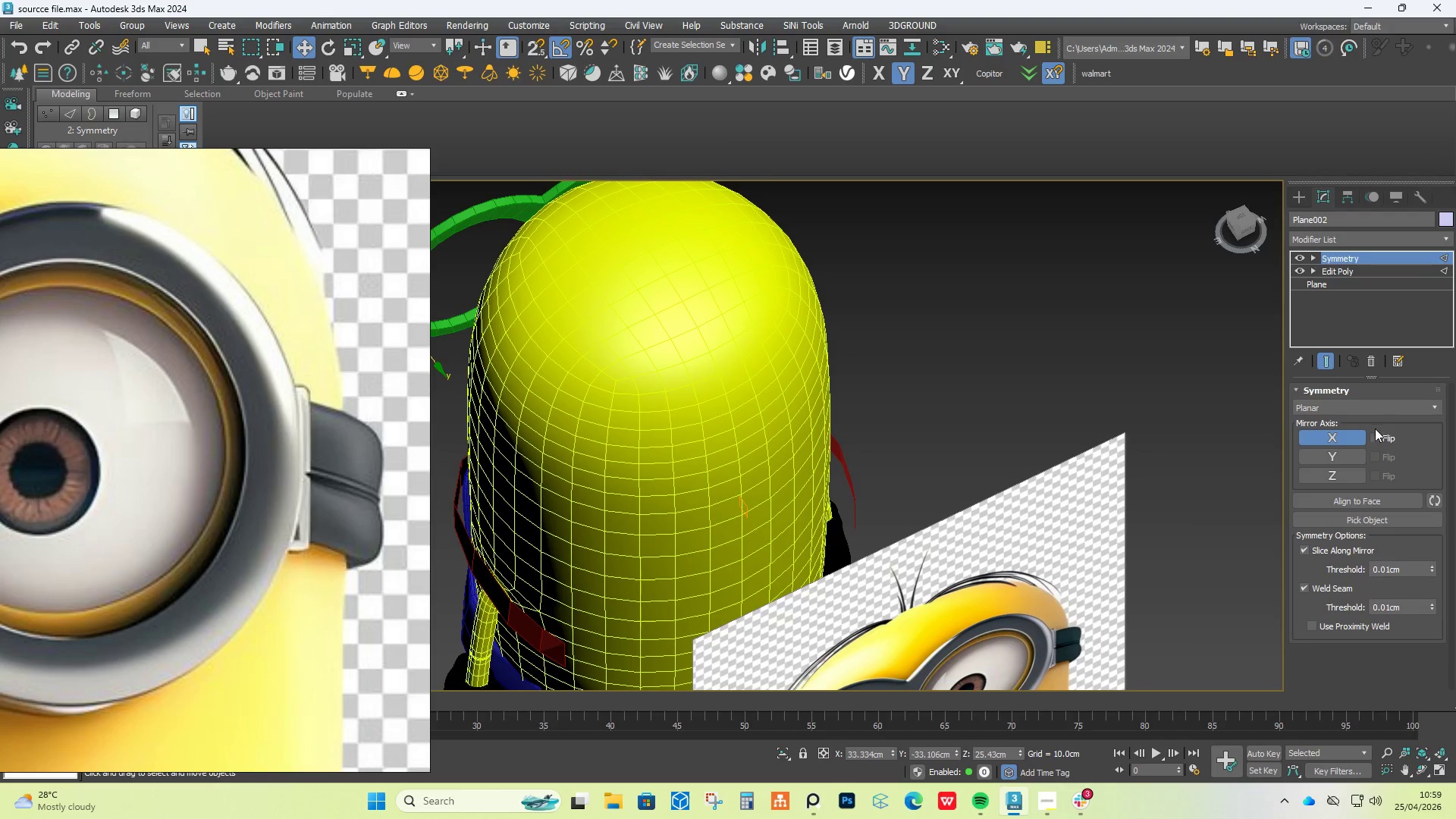 
left_click([1379, 438])
 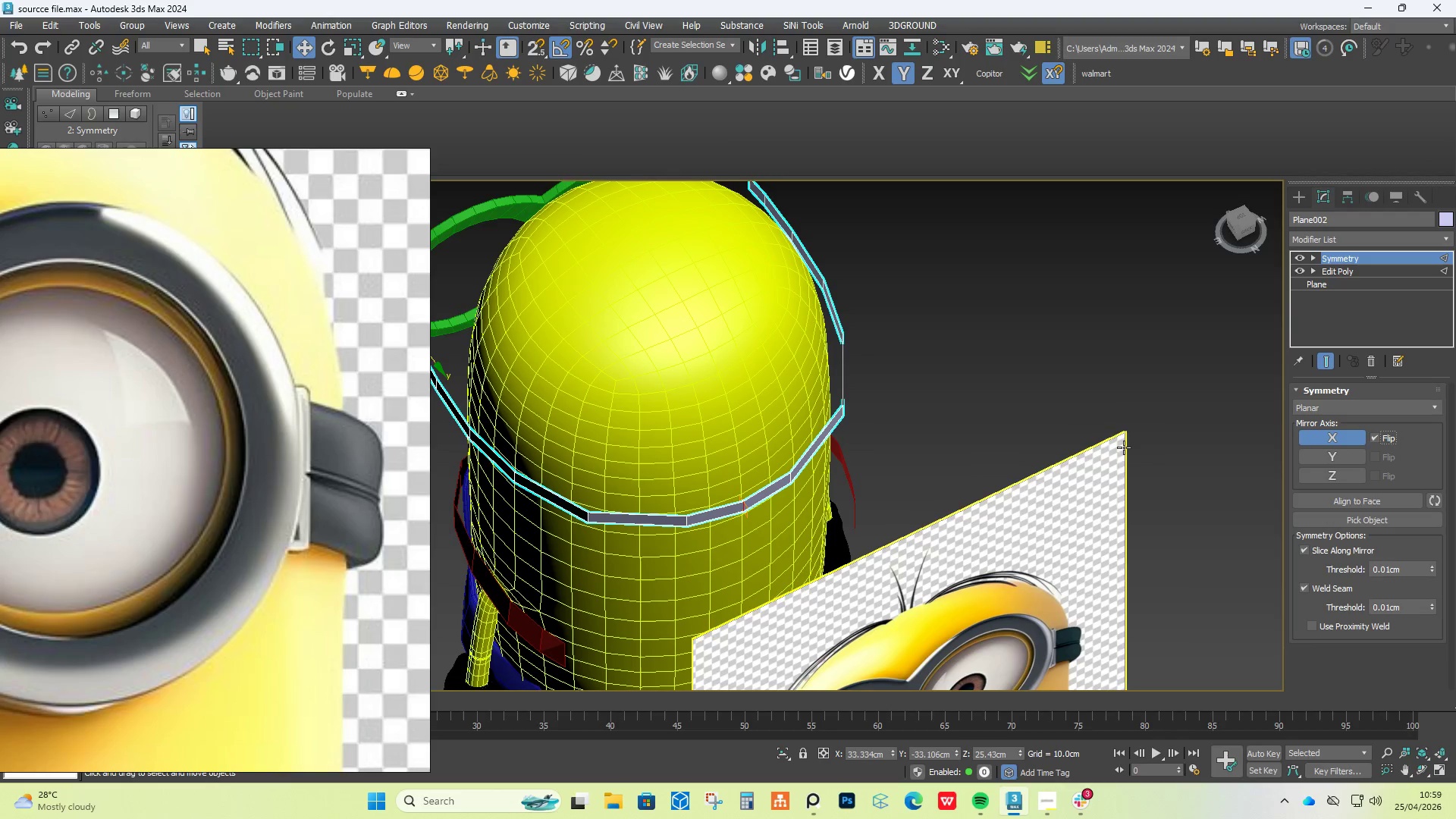 
hold_key(key=AltLeft, duration=1.55)
 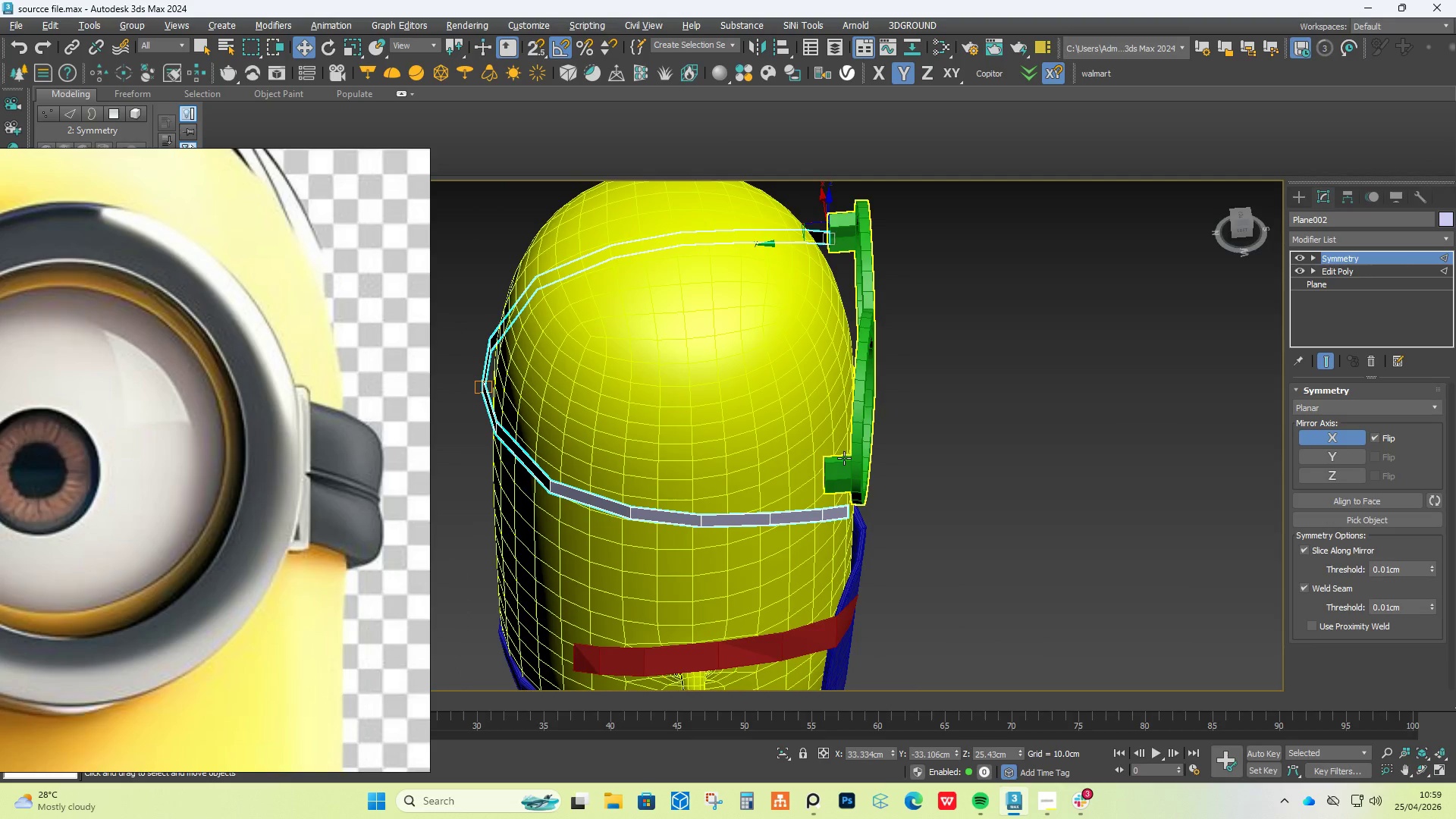 
hold_key(key=AltLeft, duration=1.94)
 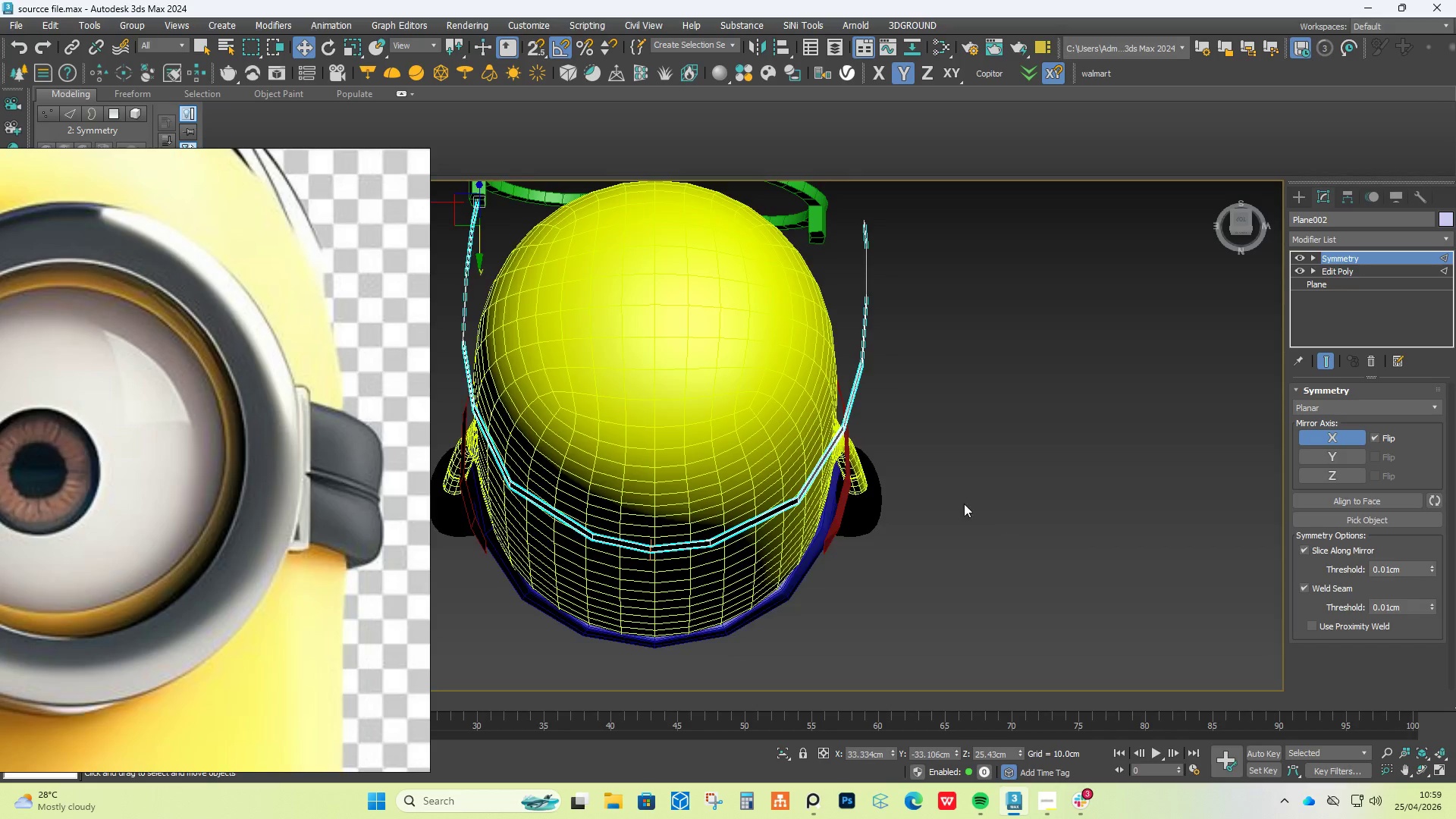 
scroll: coordinate [931, 485], scroll_direction: down, amount: 2.0
 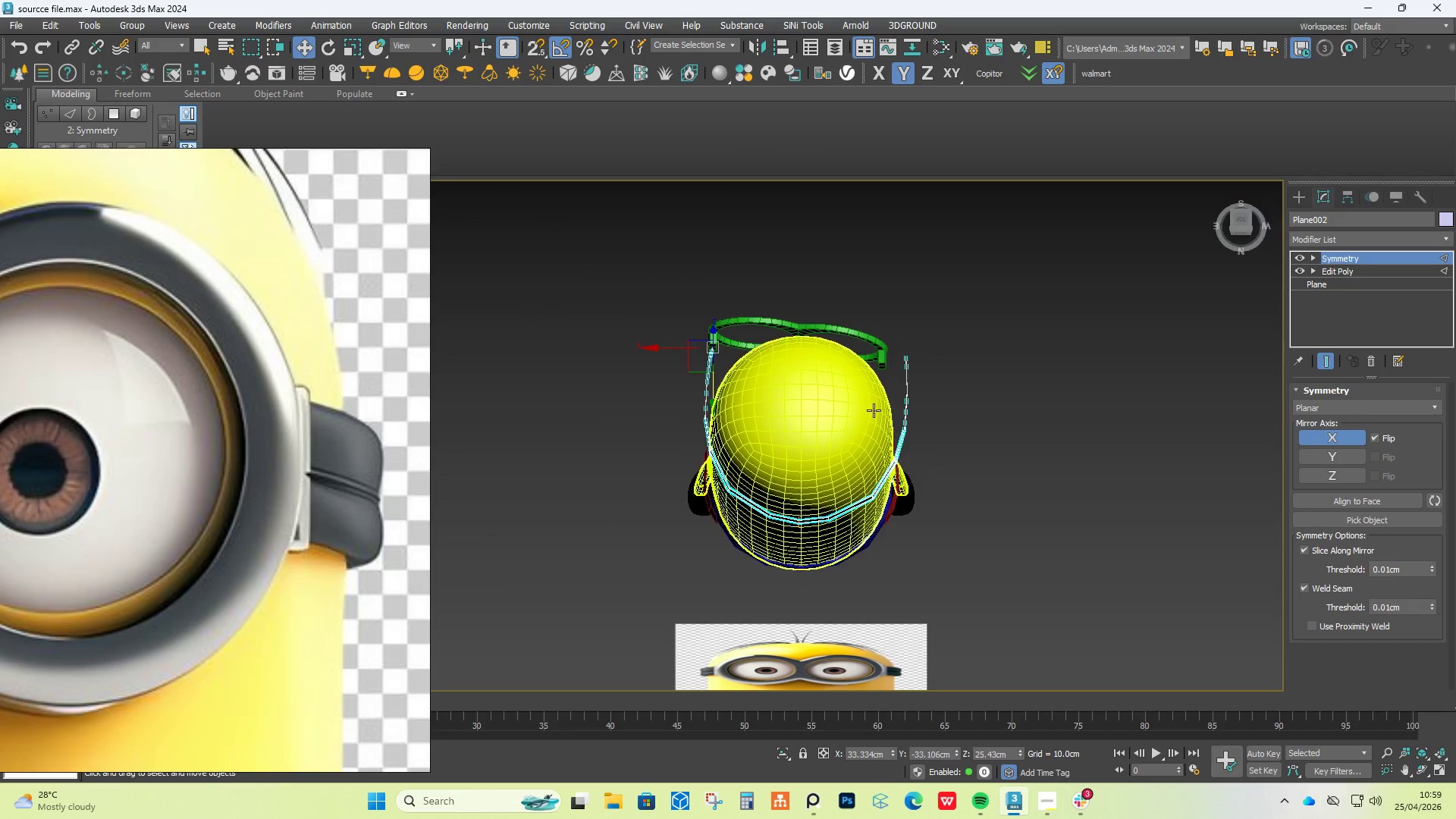 
scroll: coordinate [718, 334], scroll_direction: up, amount: 4.0
 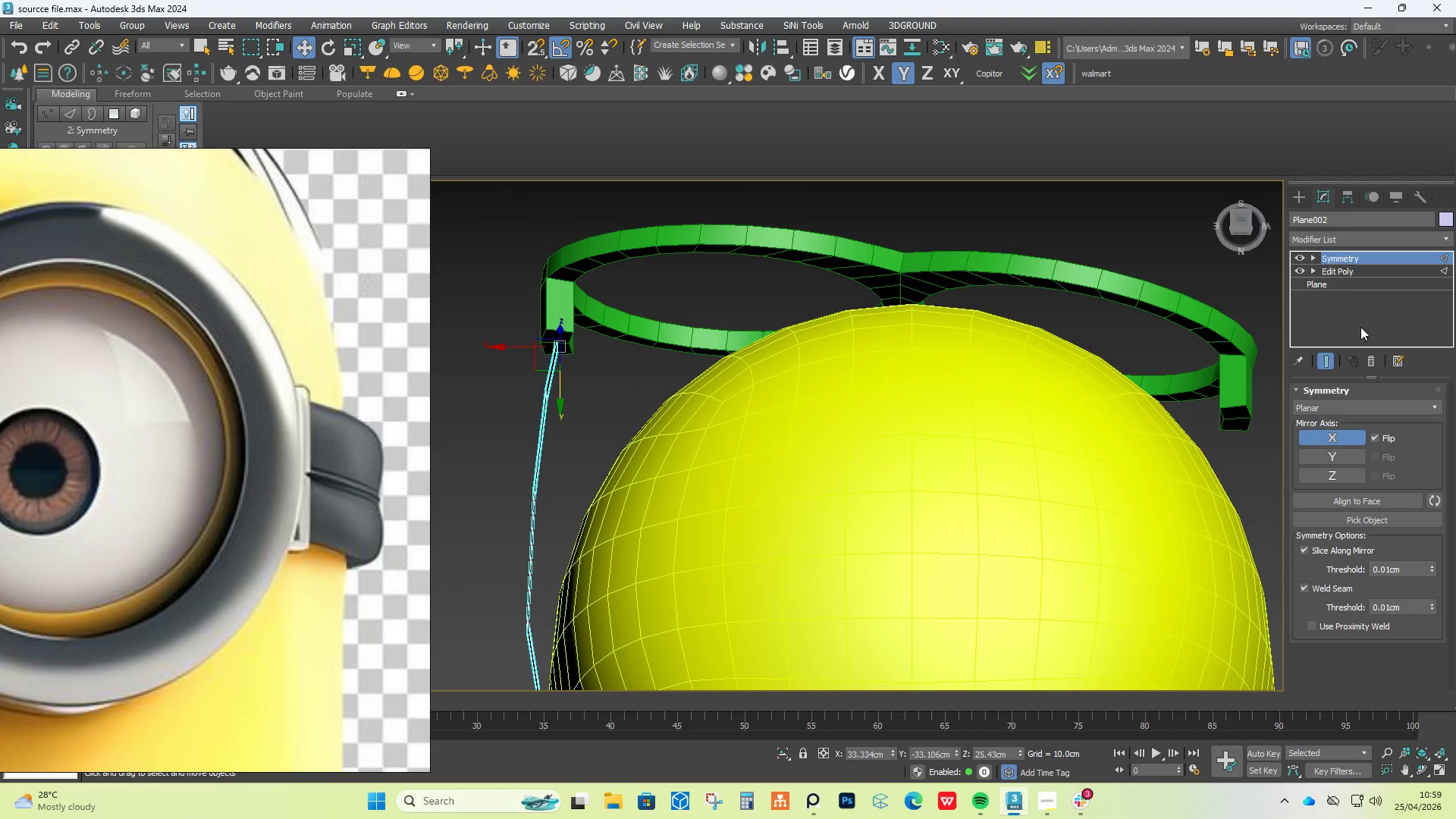 
left_click([1385, 519])
 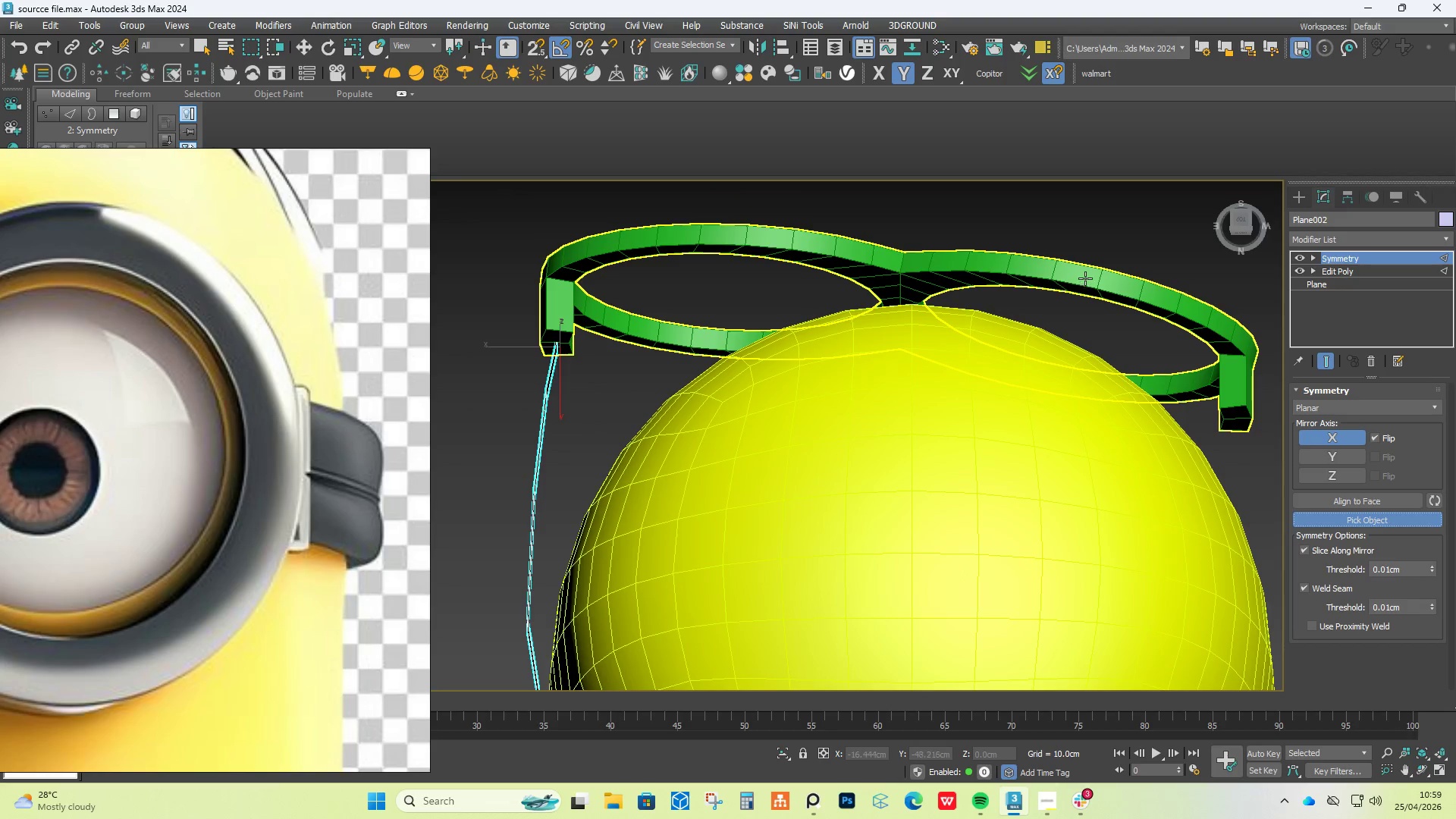 
left_click([1085, 278])
 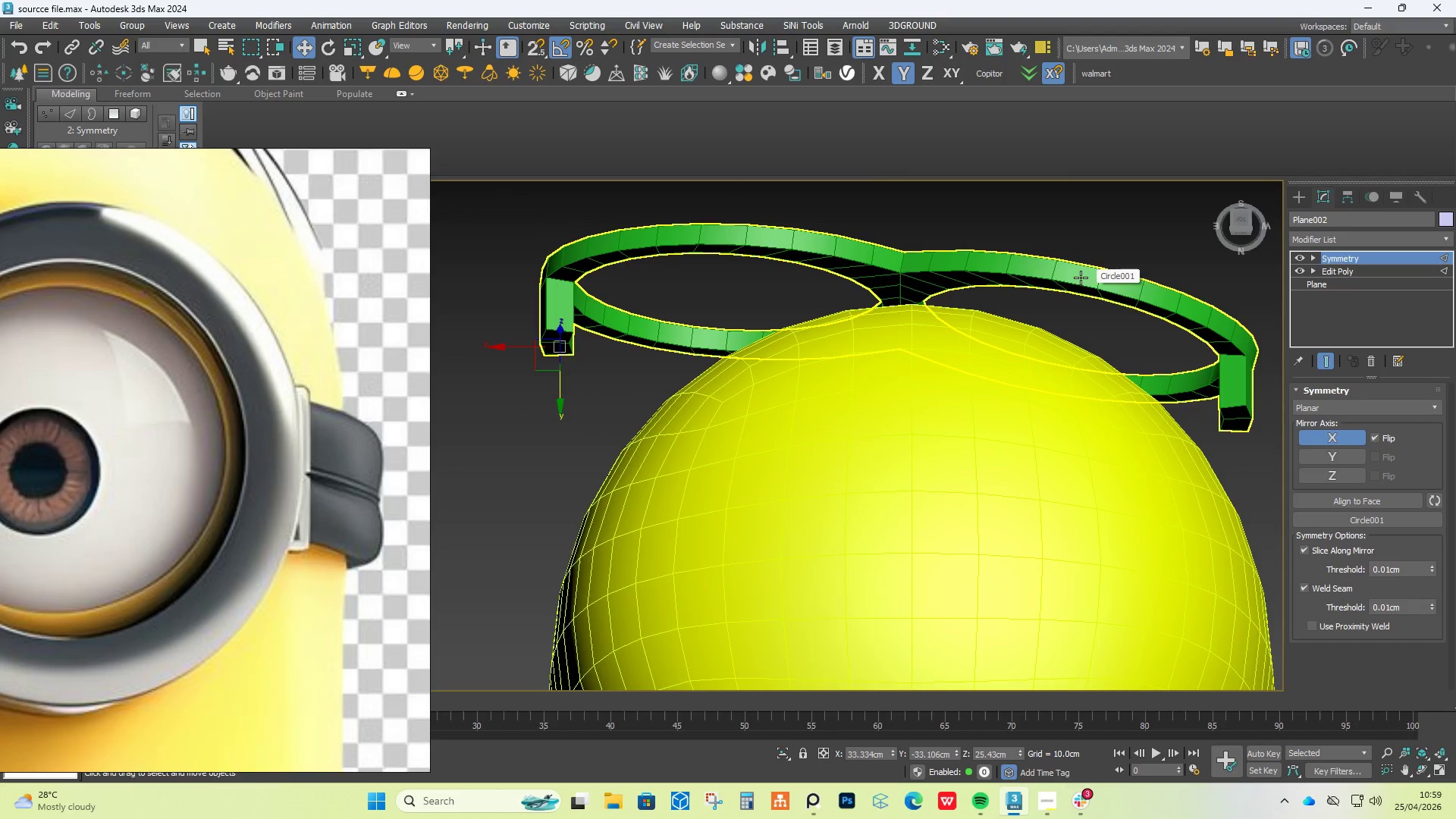 
hold_key(key=AltLeft, duration=0.67)
 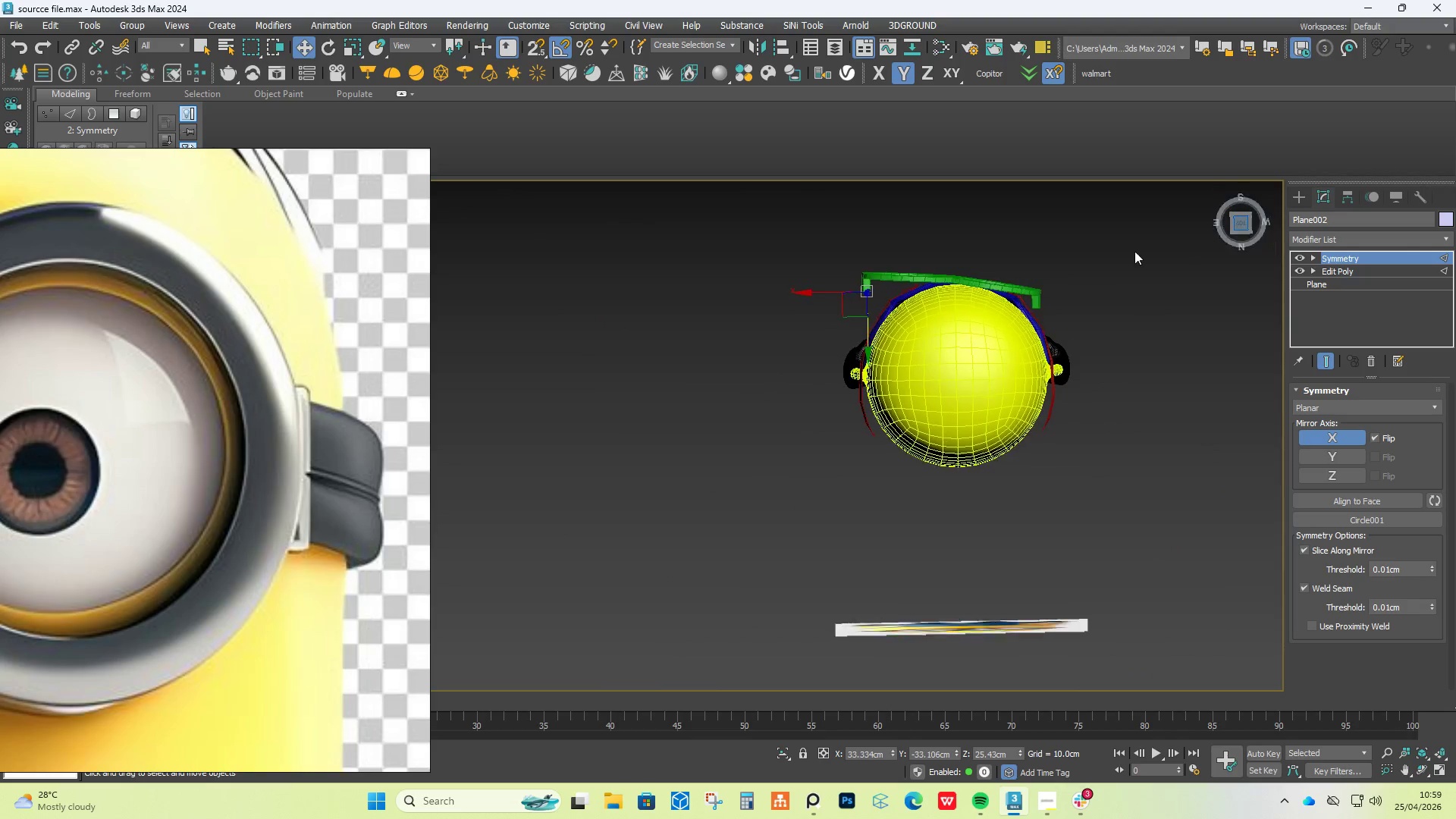 
scroll: coordinate [967, 275], scroll_direction: down, amount: 4.0
 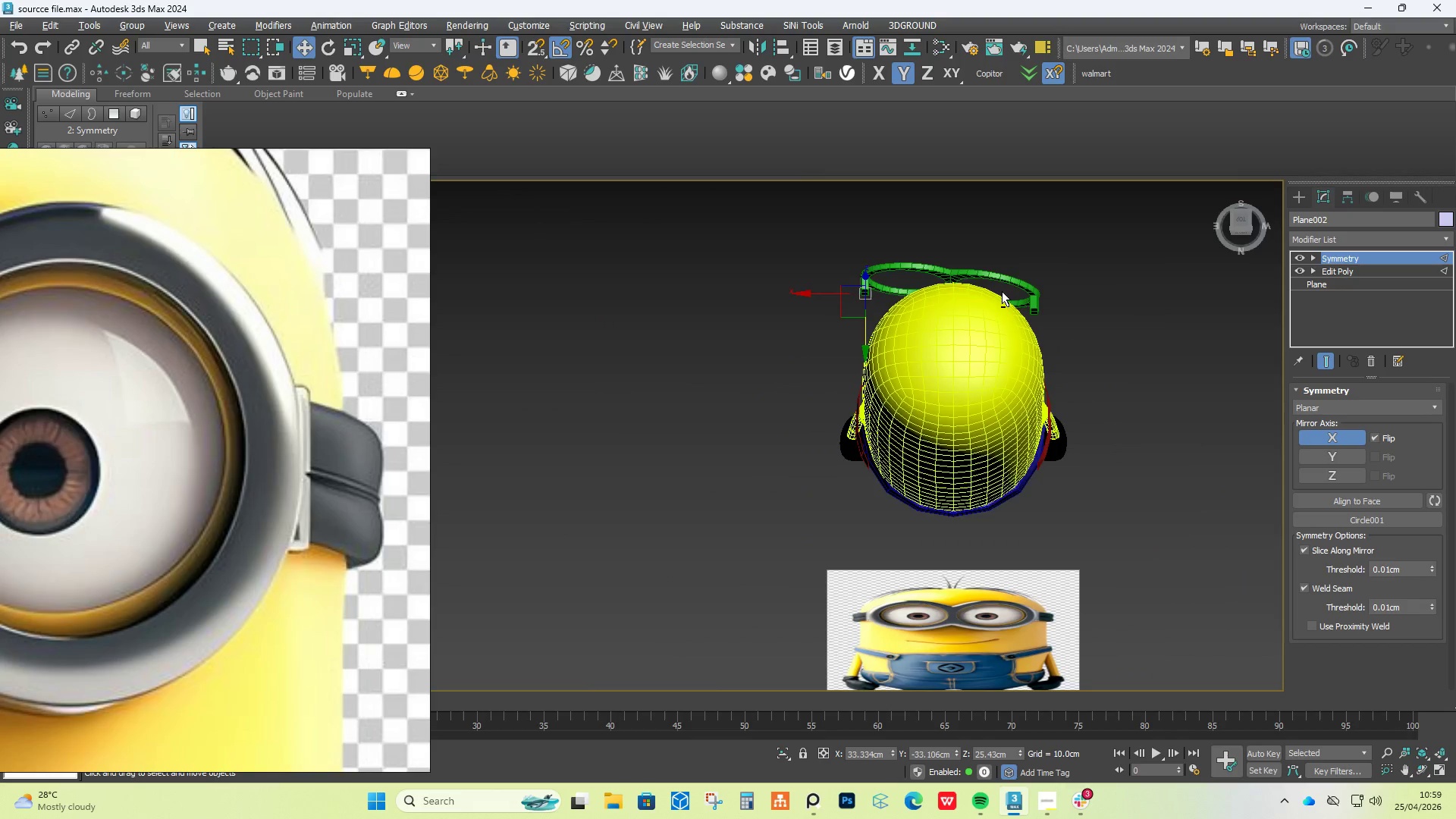 
scroll: coordinate [992, 258], scroll_direction: up, amount: 5.0
 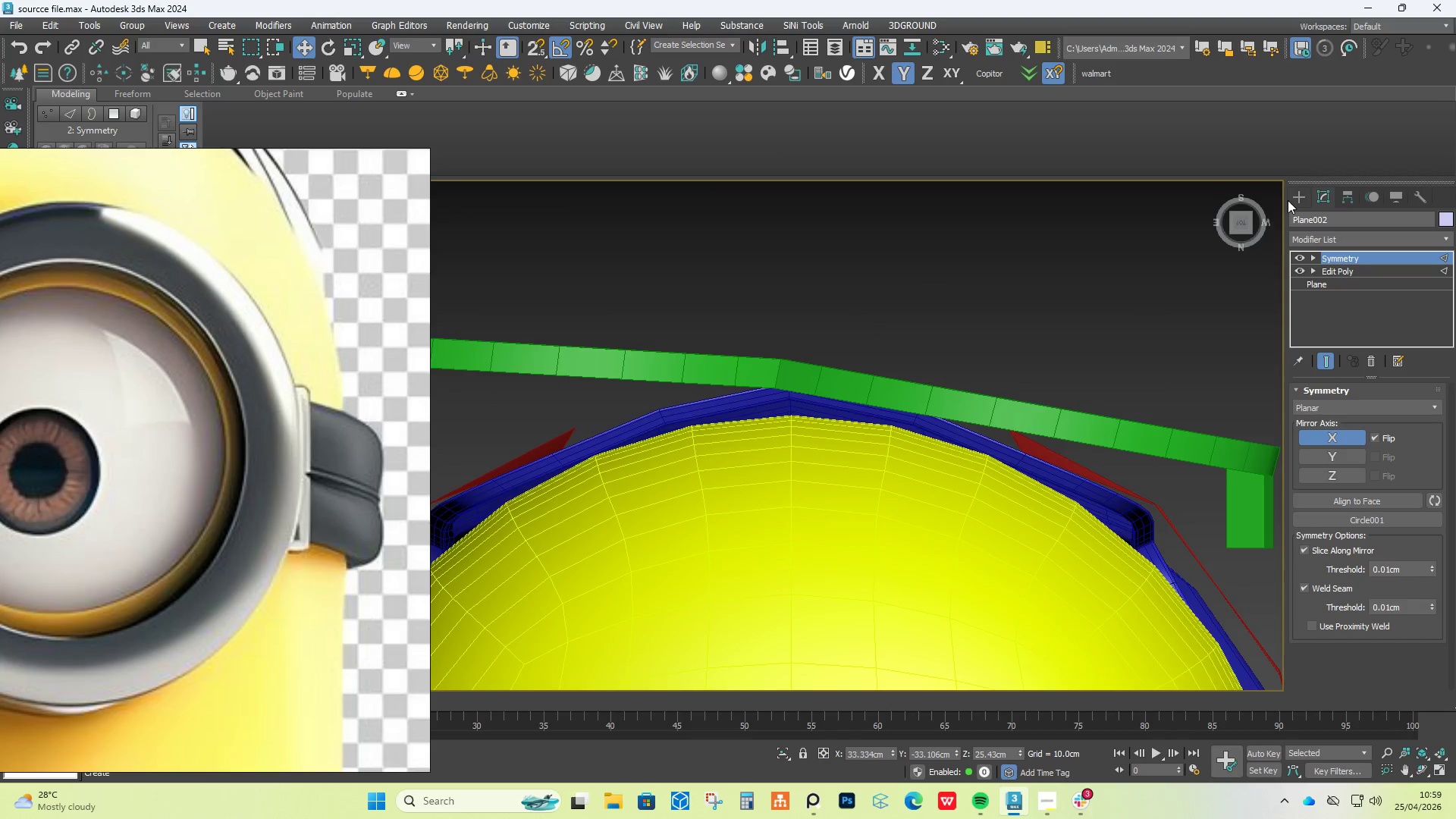 
scroll: coordinate [1138, 340], scroll_direction: down, amount: 1.0
 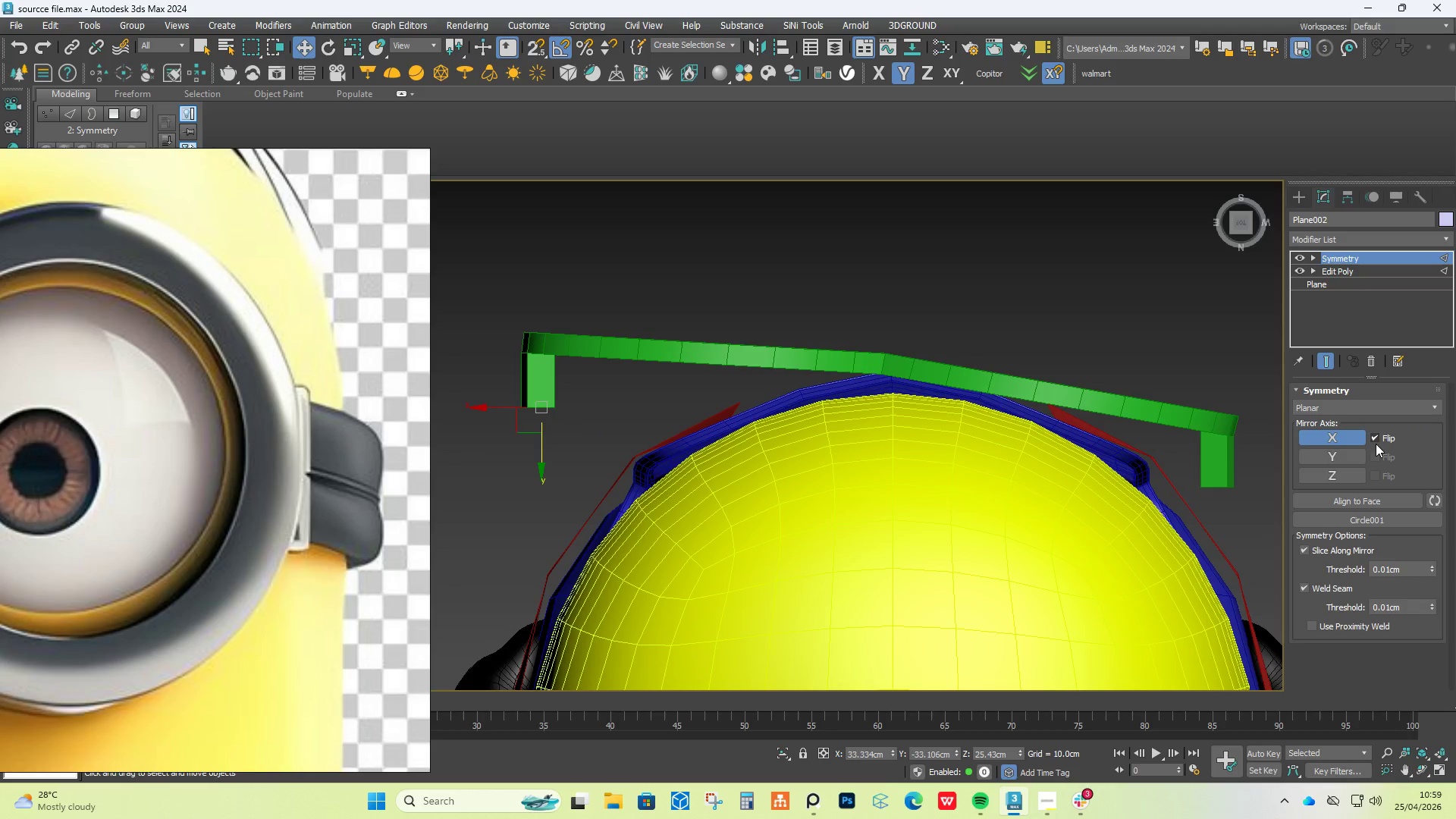 
left_click([1378, 437])
 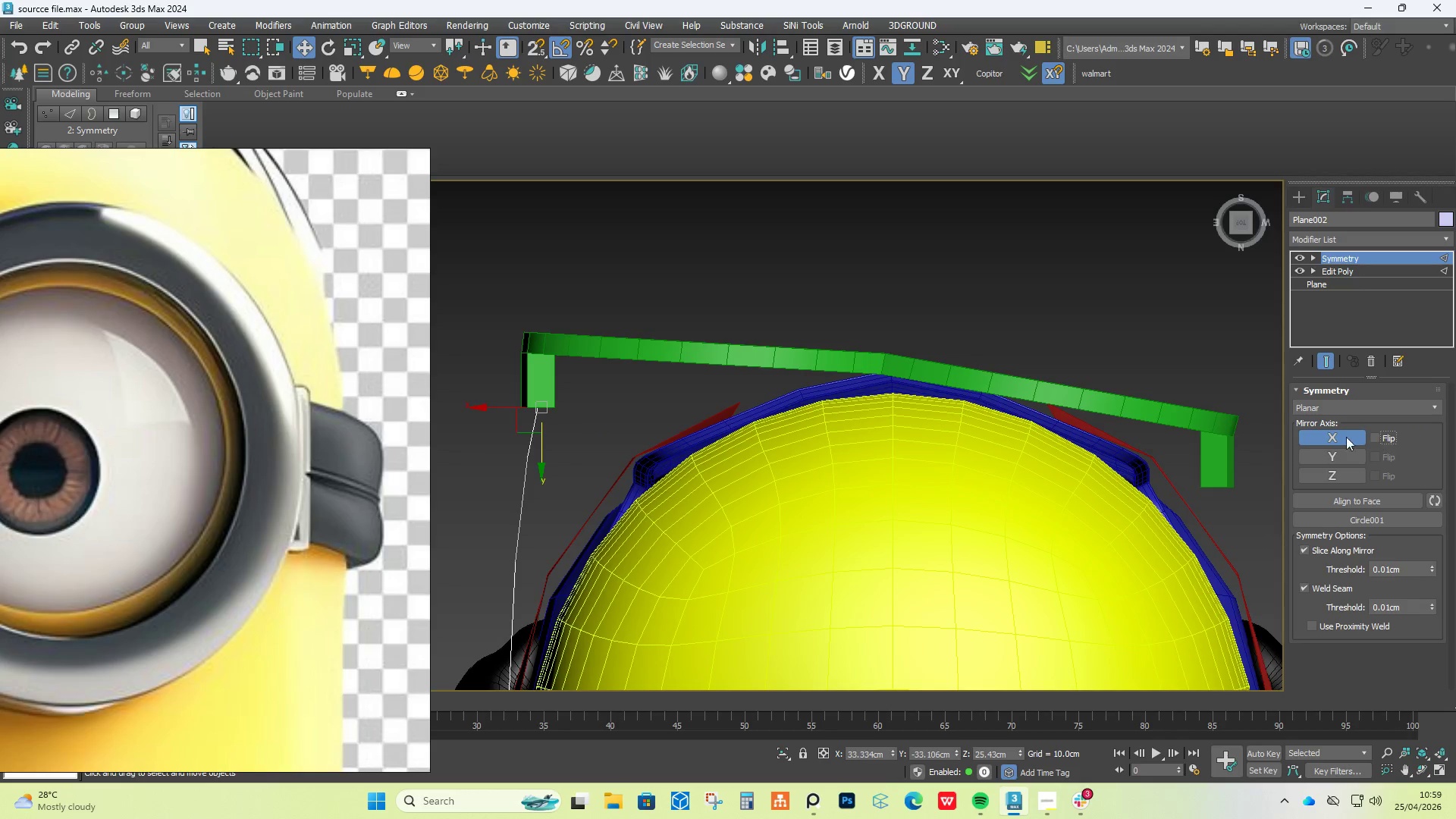 
hold_key(key=AltLeft, duration=0.45)
 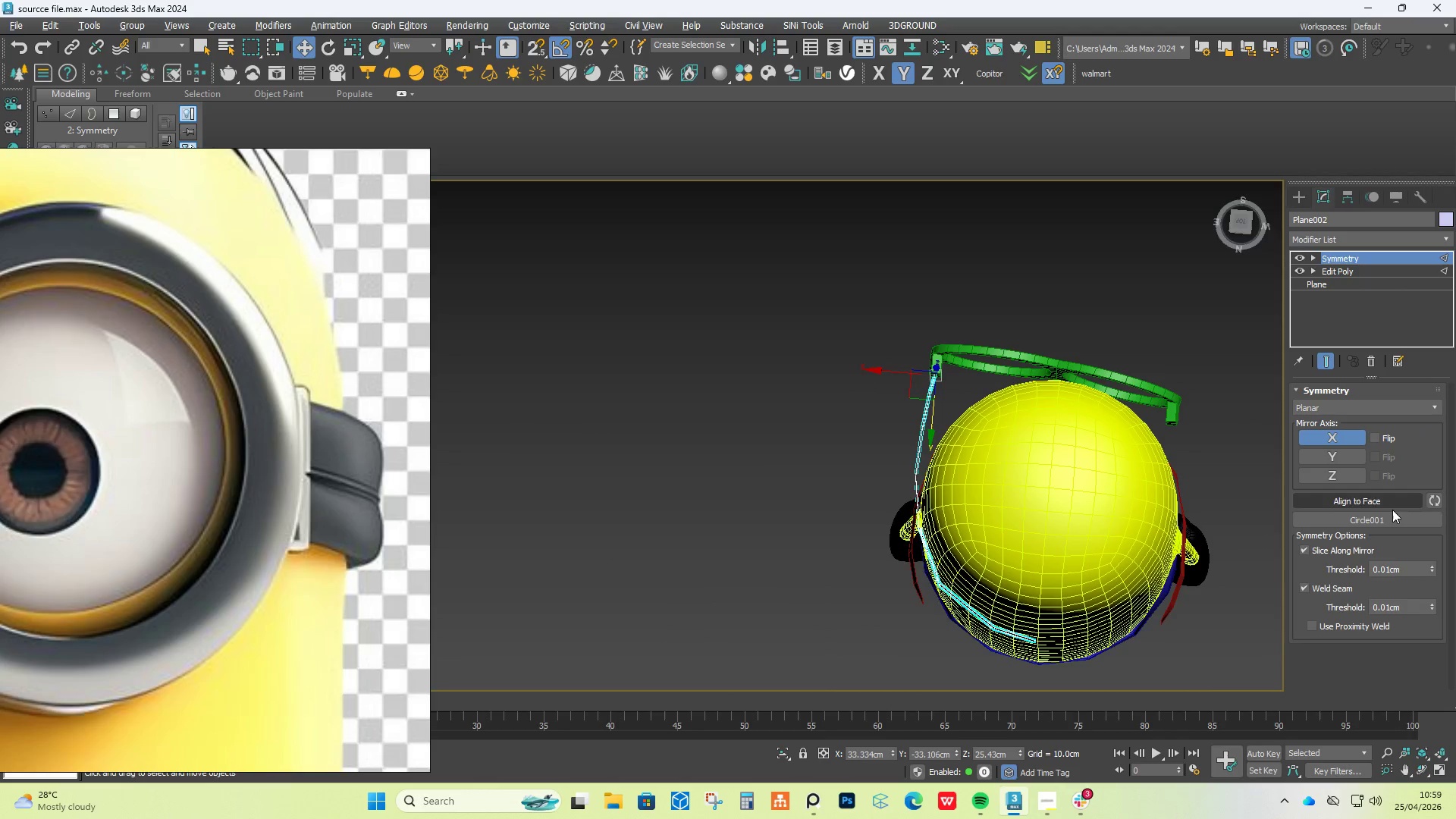 
scroll: coordinate [1128, 398], scroll_direction: down, amount: 3.0
 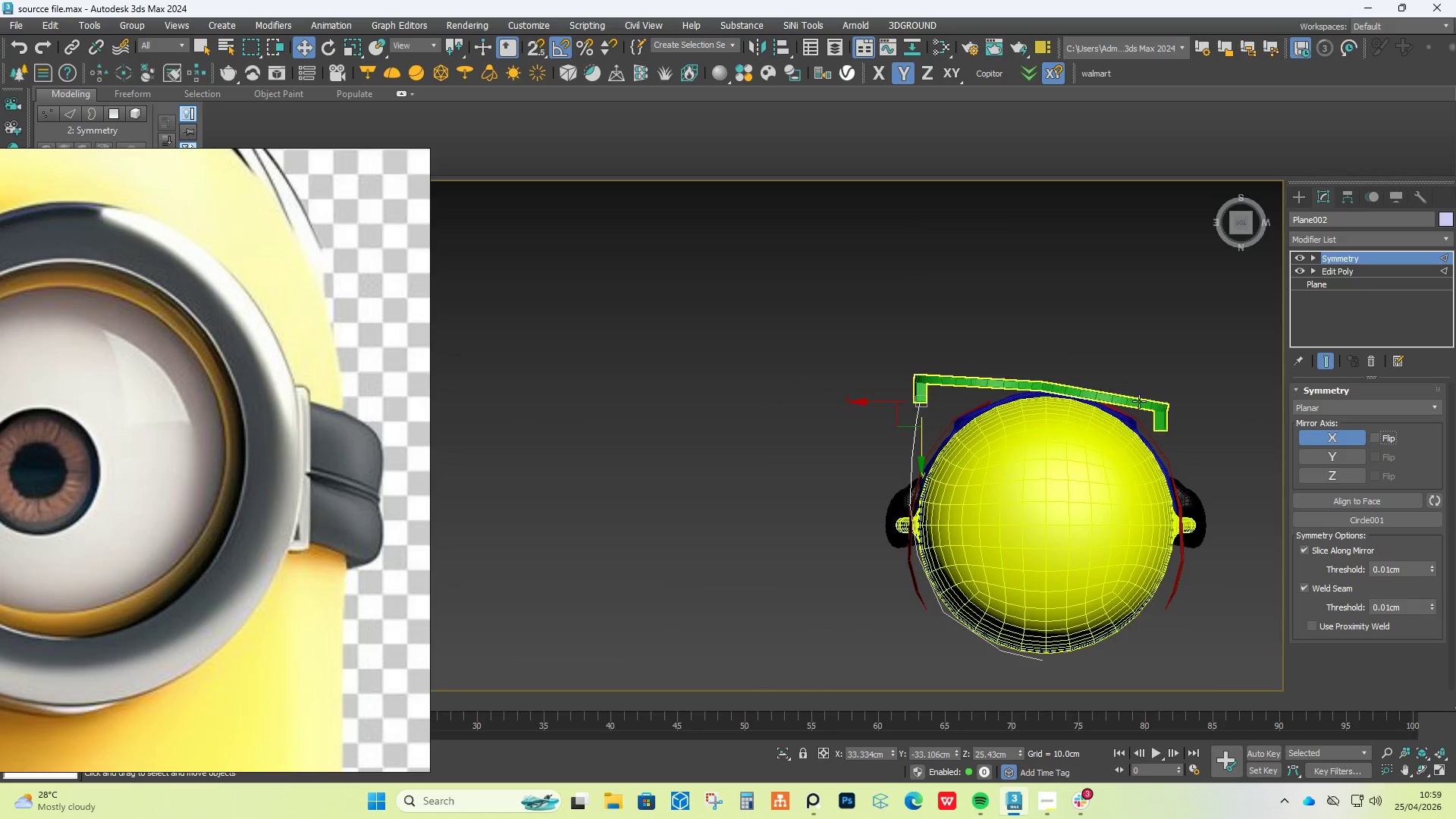 
right_click([1394, 516])
 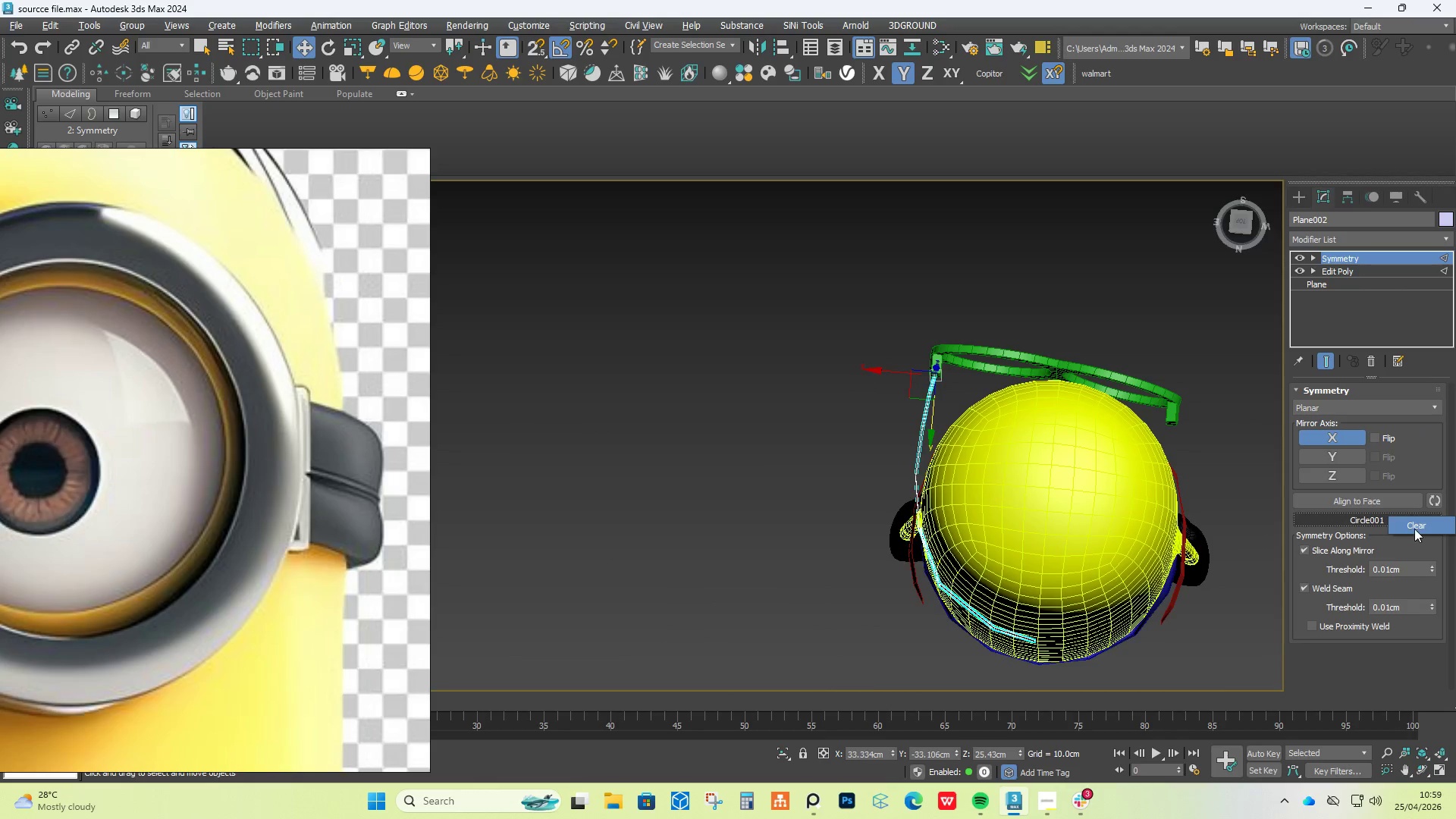 
left_click([1417, 527])
 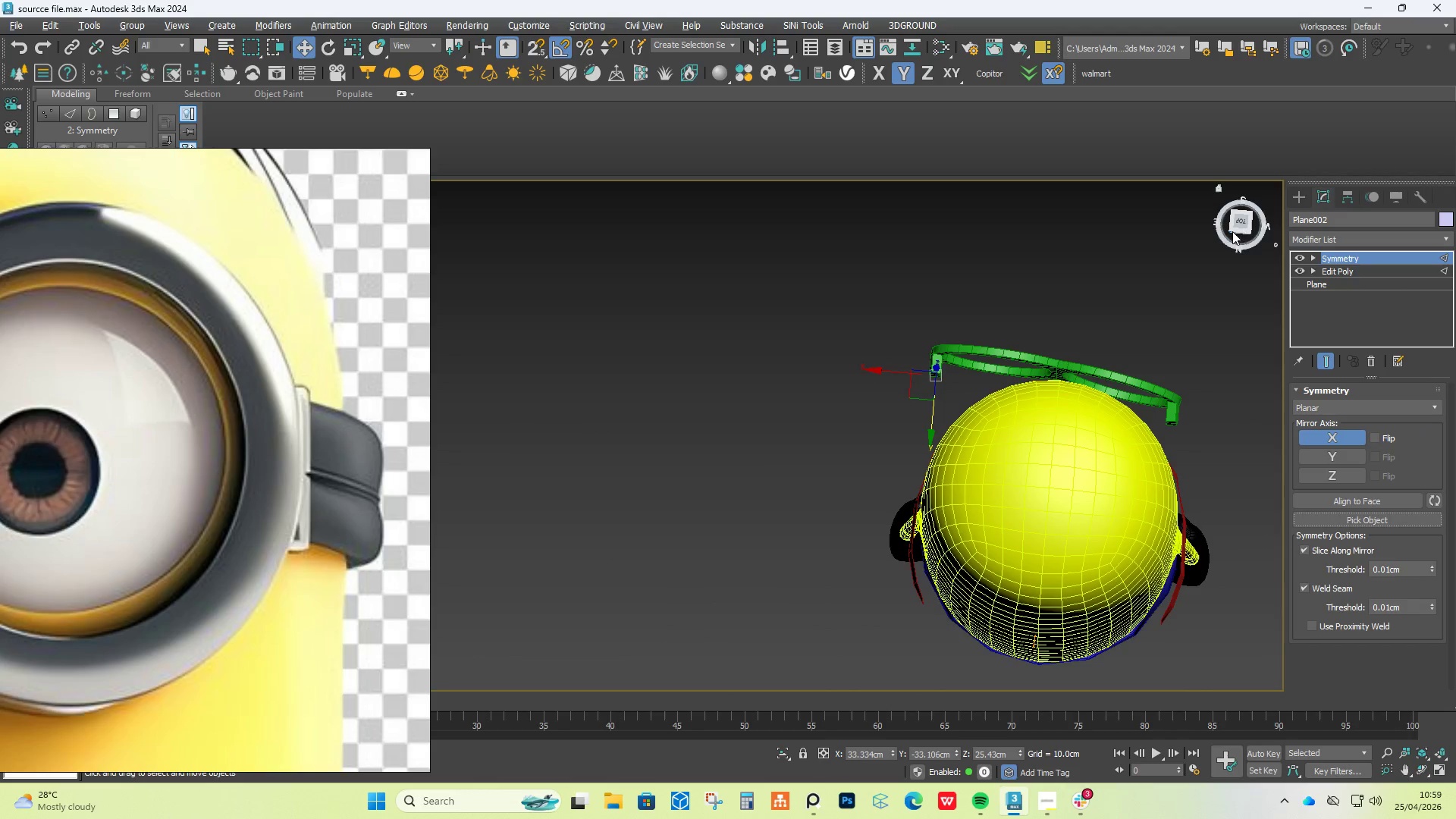 
left_click([1234, 228])
 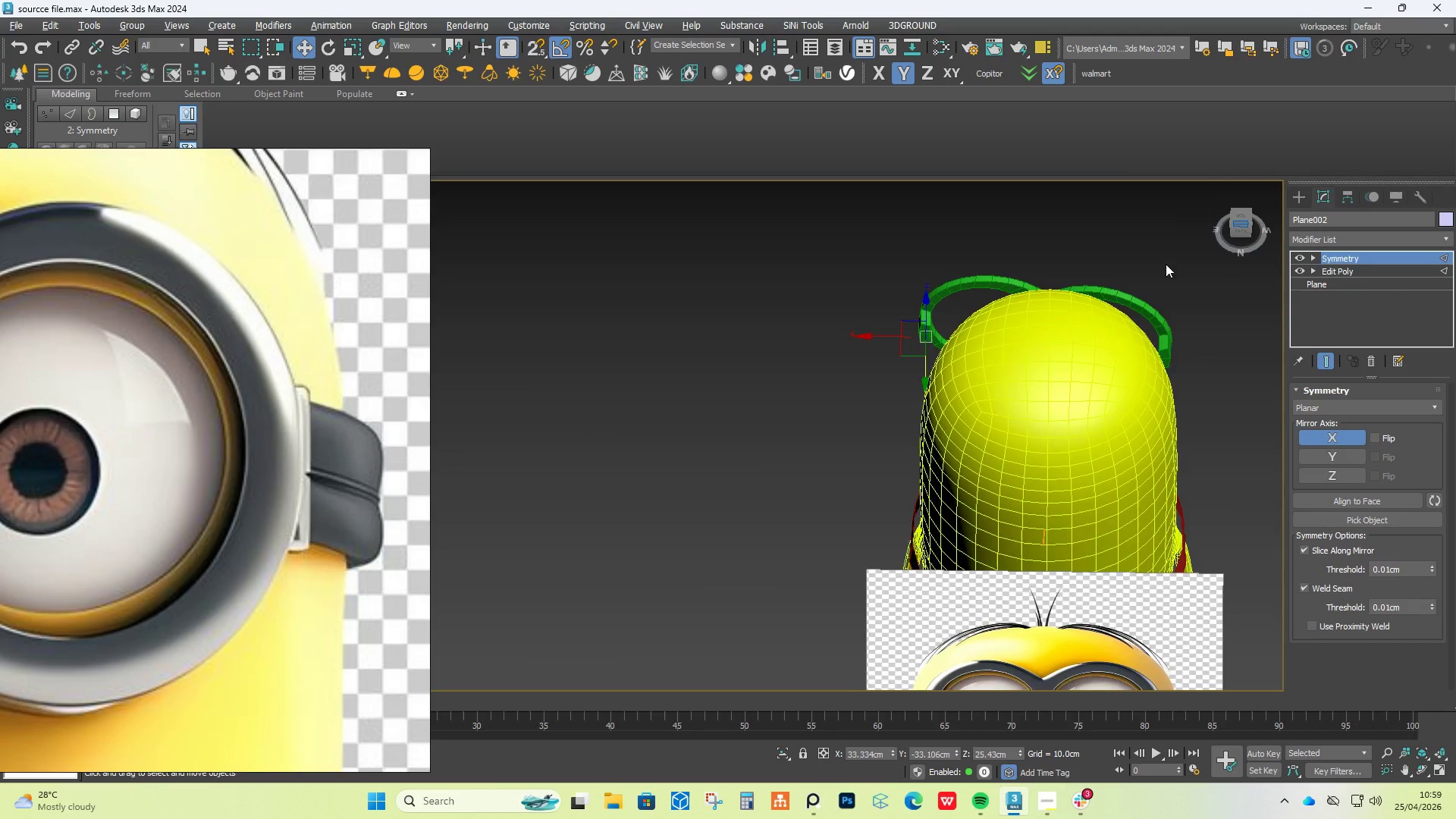 
key(Alt+AltLeft)
 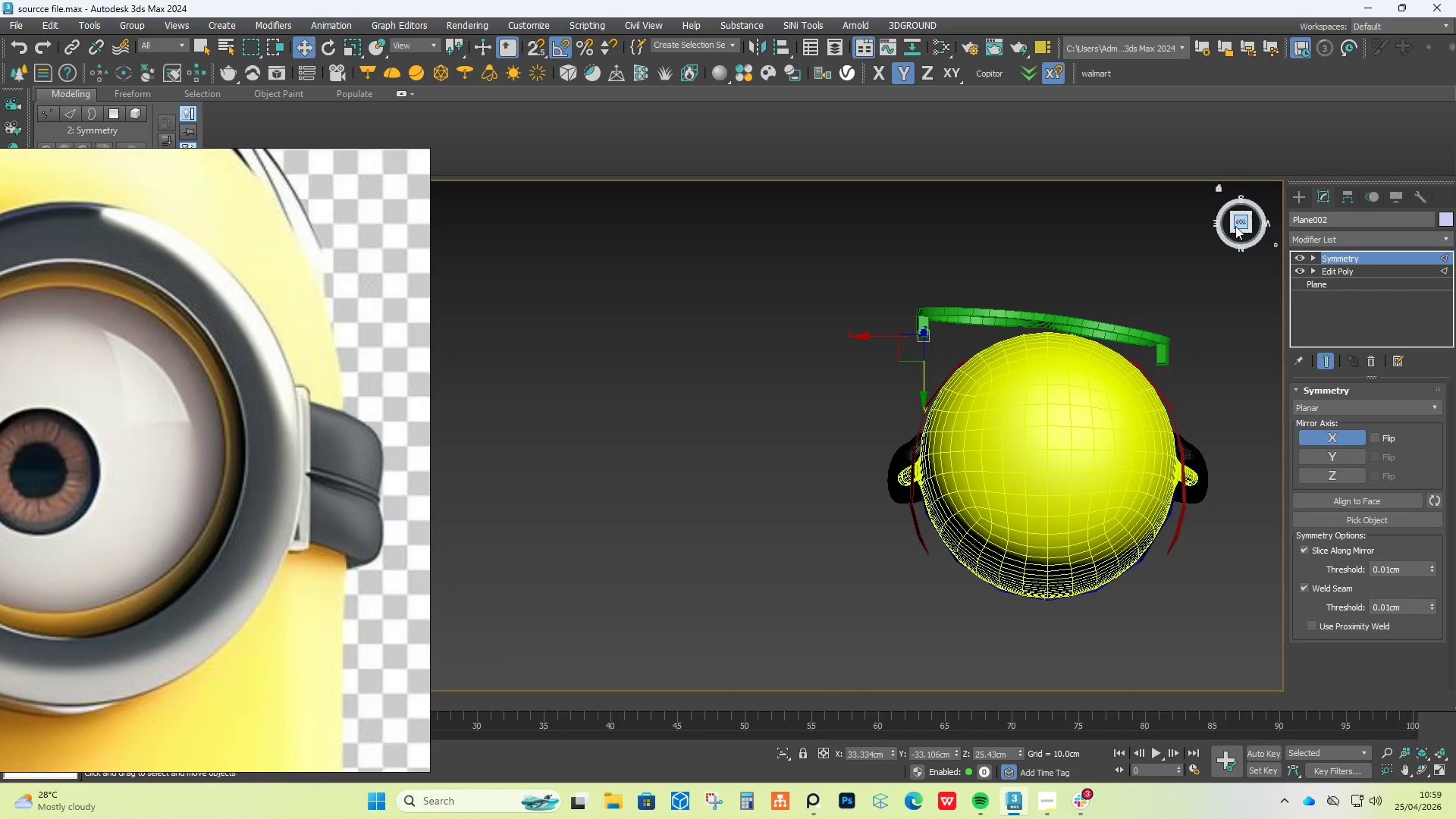 
left_click([1237, 224])
 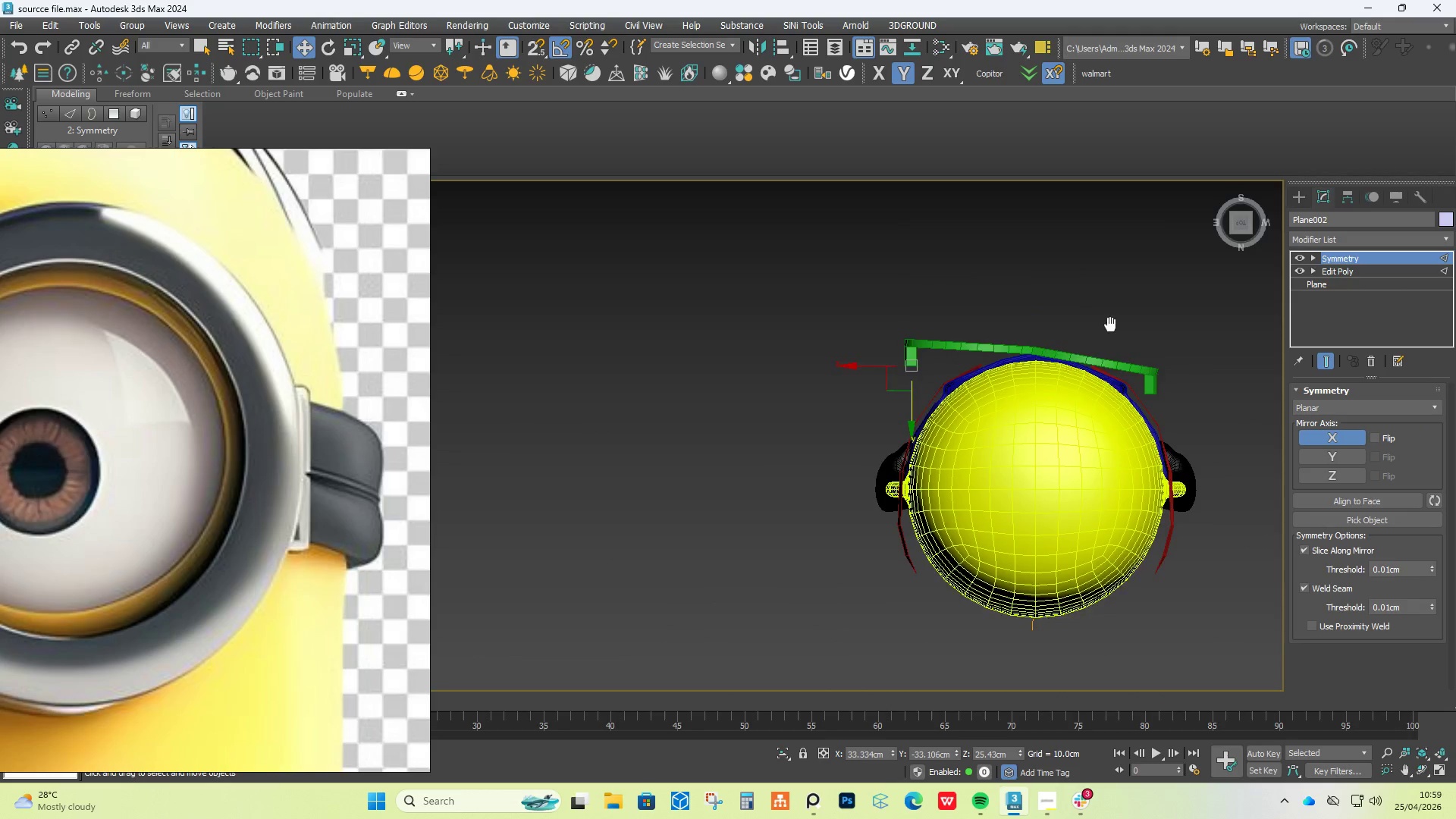 
scroll: coordinate [1080, 350], scroll_direction: up, amount: 2.0
 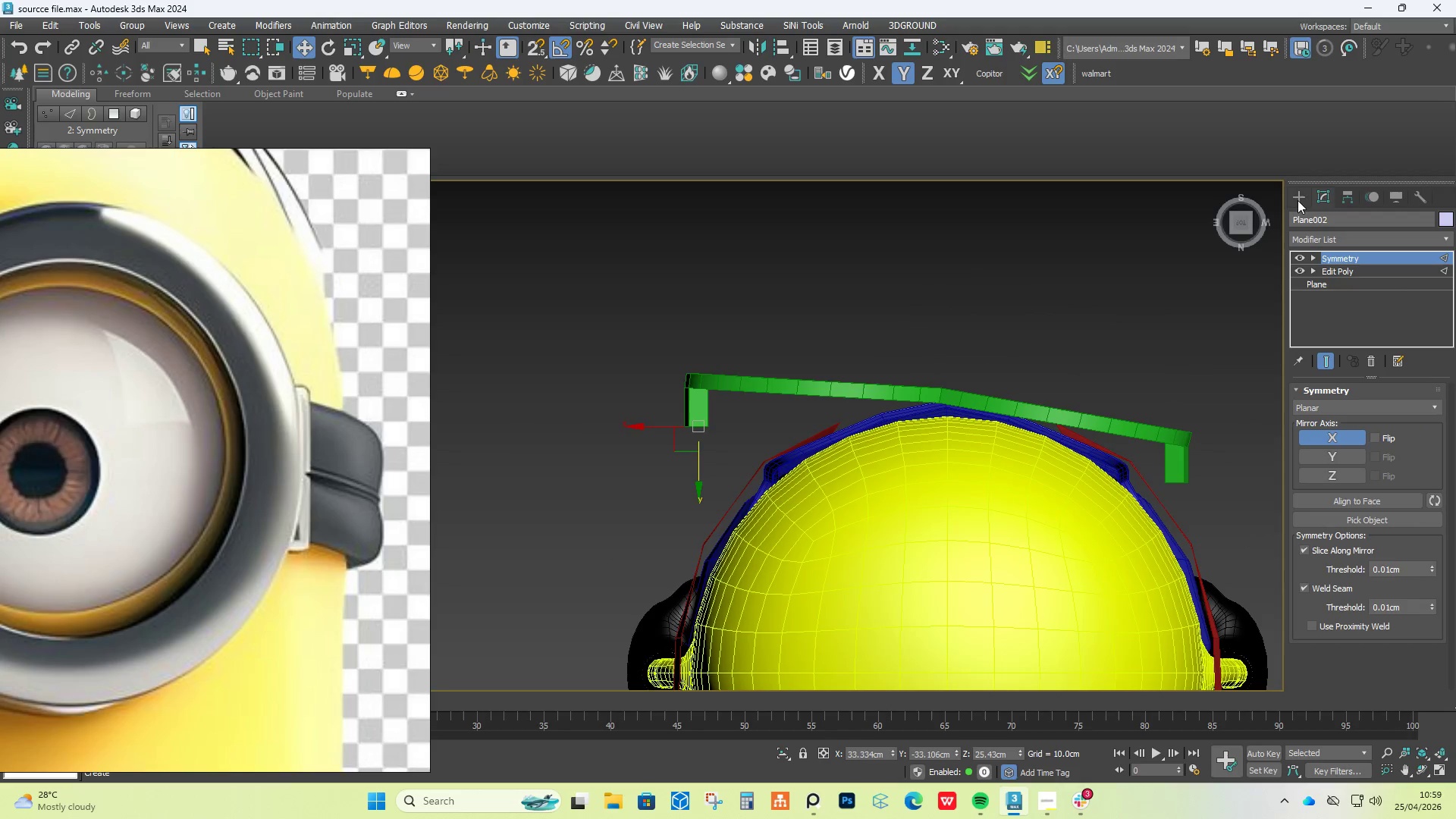 
left_click([1296, 198])
 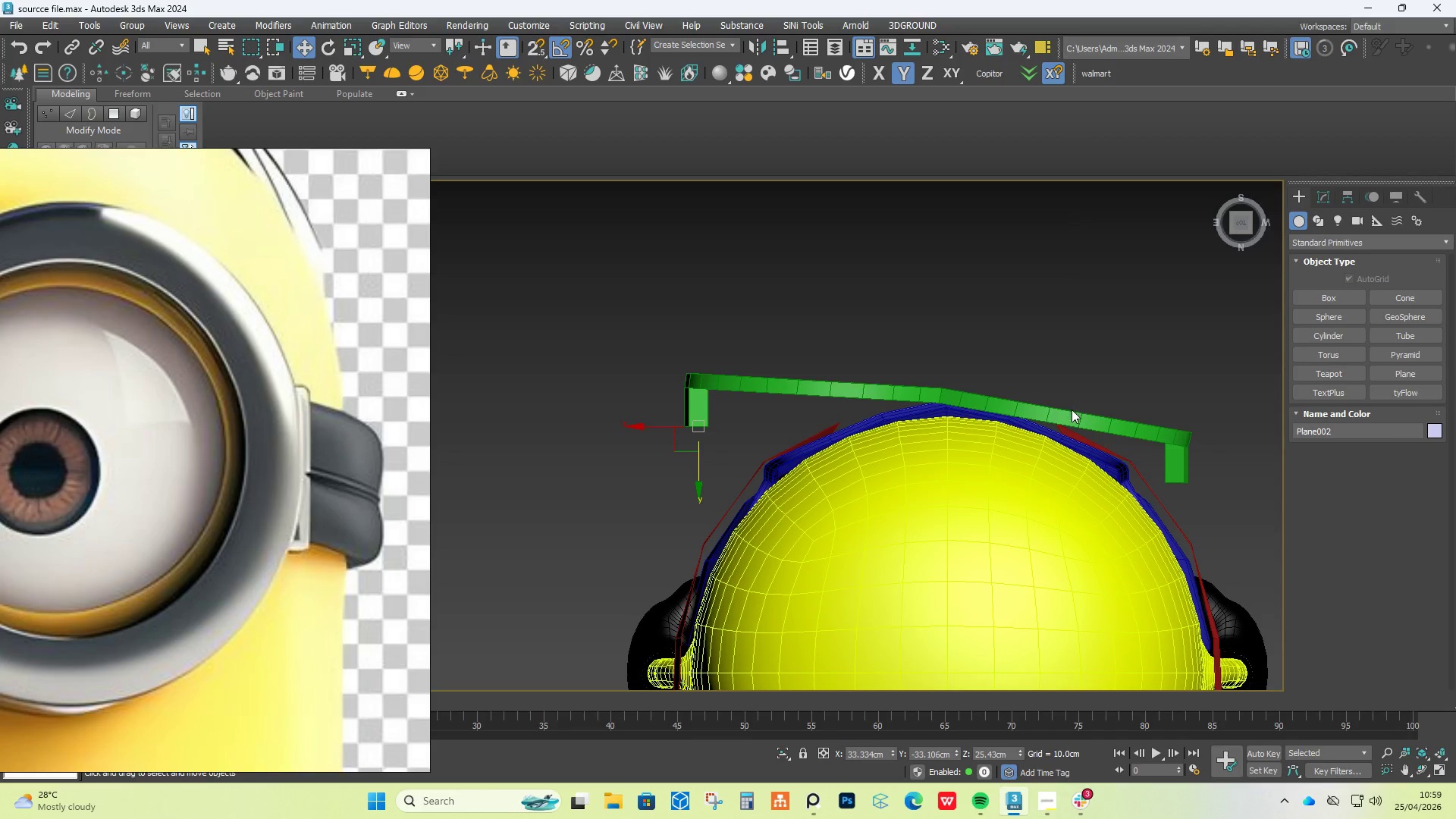 
left_click([1072, 414])
 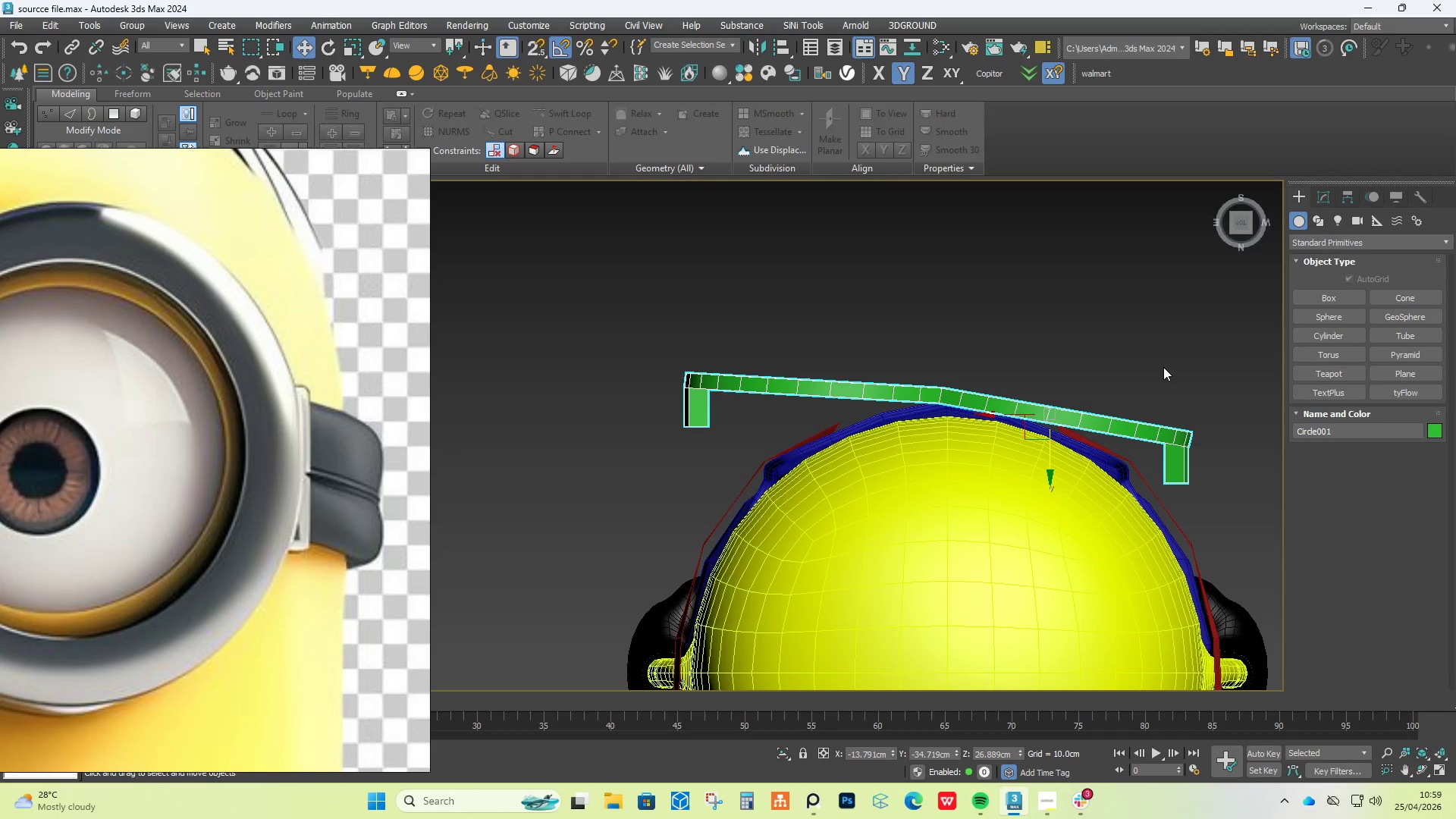 
key(E)
 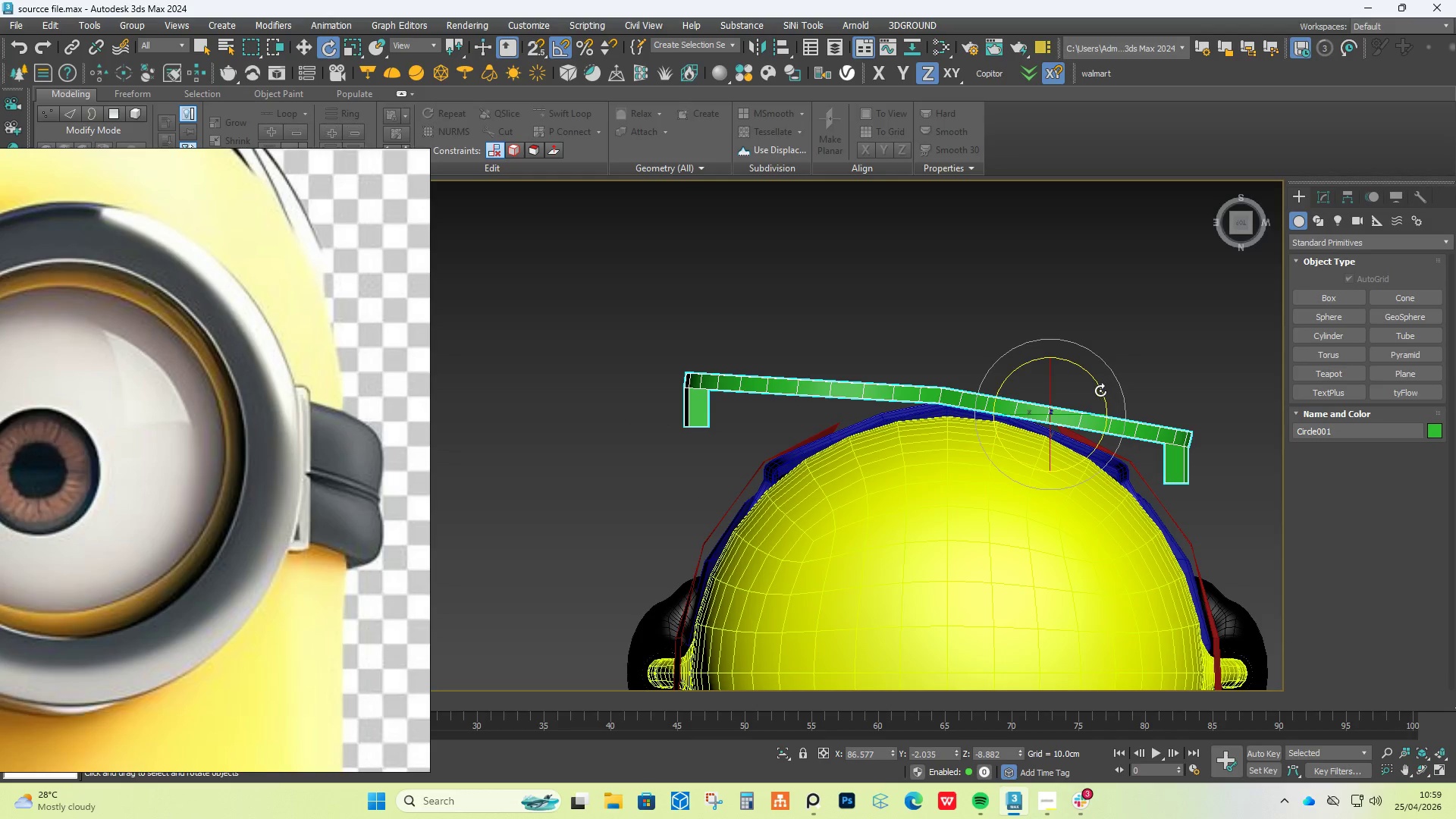 
left_click_drag(start_coordinate=[1102, 390], to_coordinate=[1106, 383])
 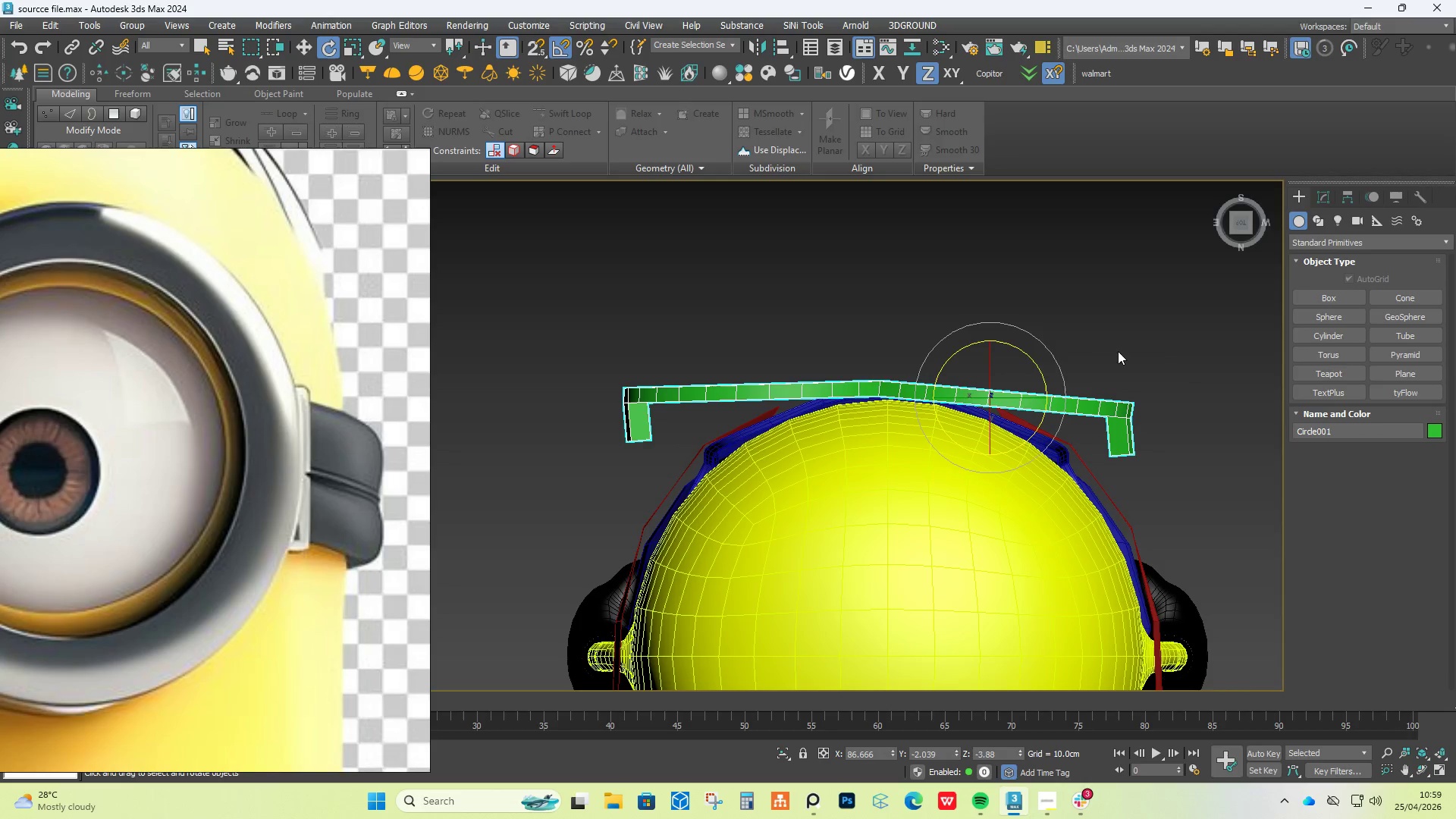 
scroll: coordinate [1021, 369], scroll_direction: up, amount: 1.0
 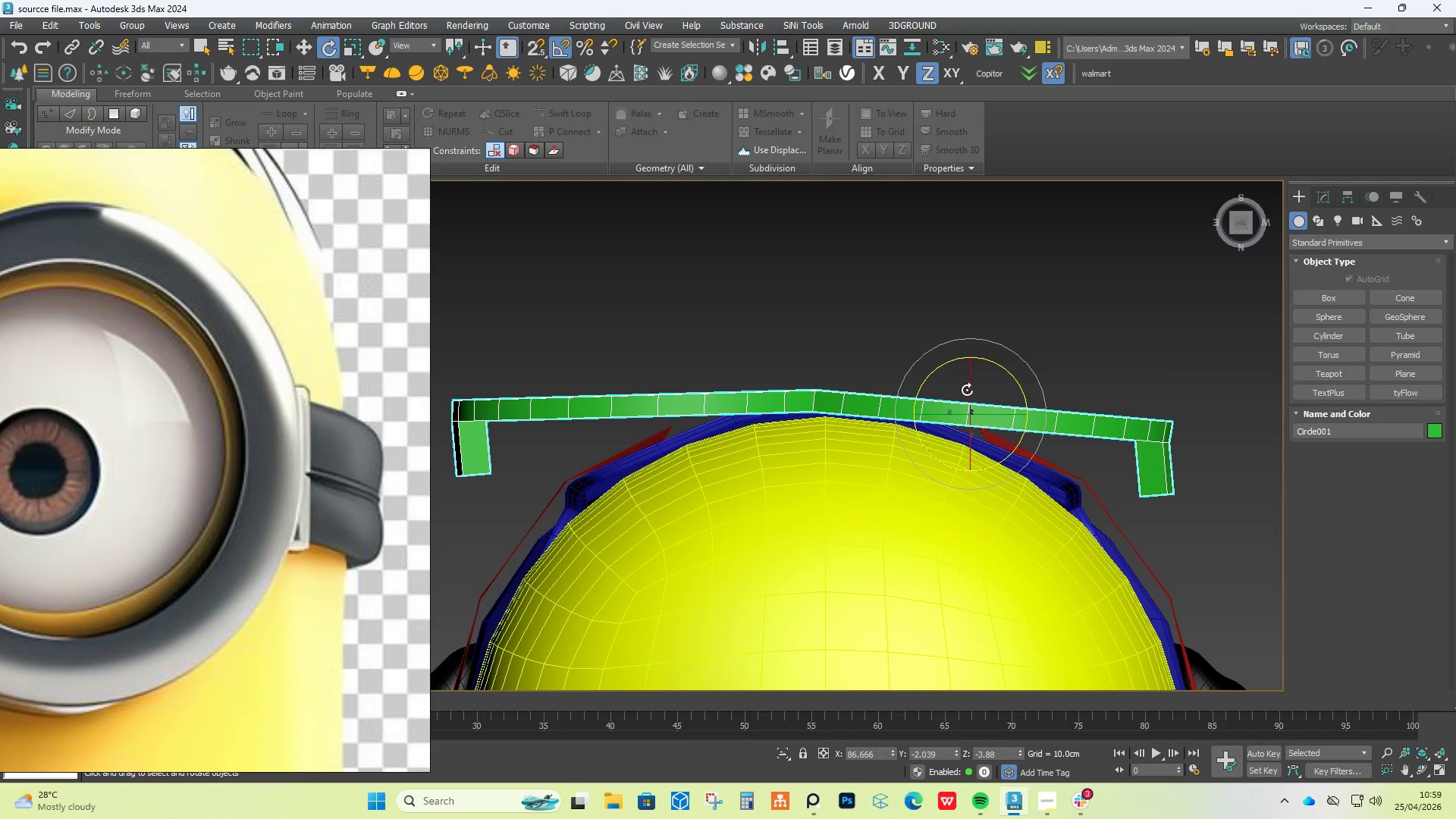 
left_click_drag(start_coordinate=[1014, 378], to_coordinate=[1014, 375])
 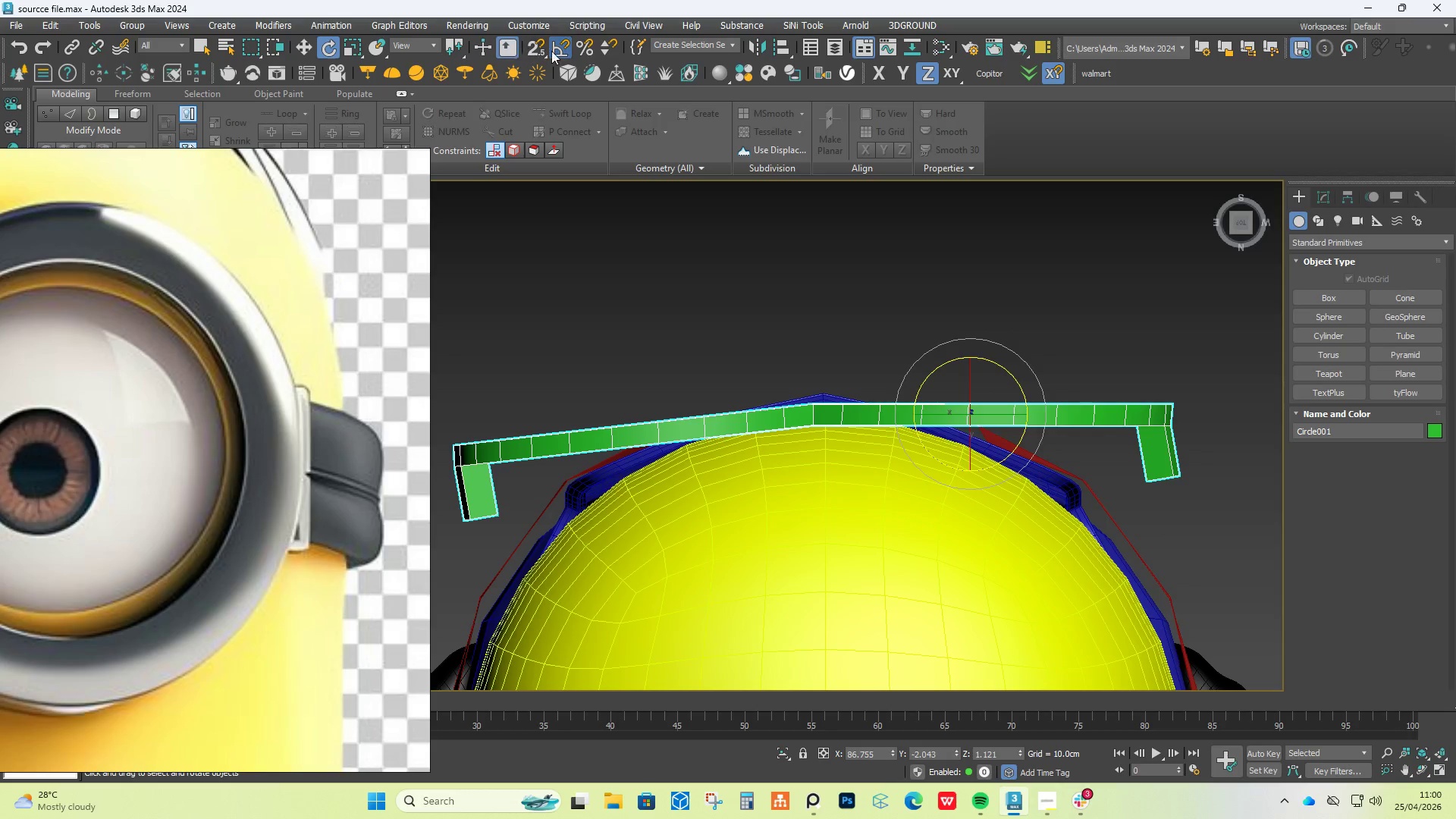 
left_click([554, 51])
 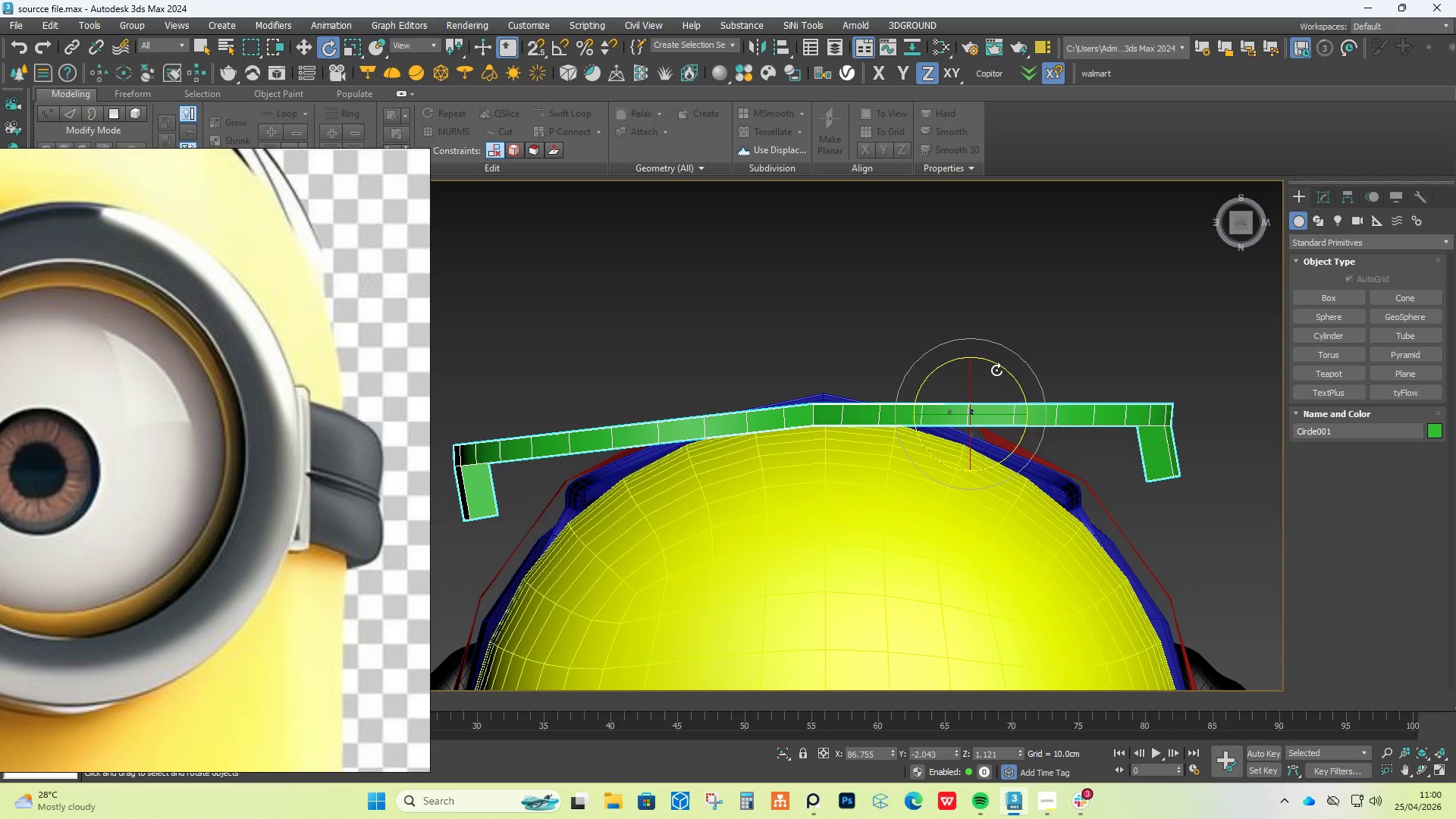 
left_click_drag(start_coordinate=[1002, 367], to_coordinate=[1006, 368])
 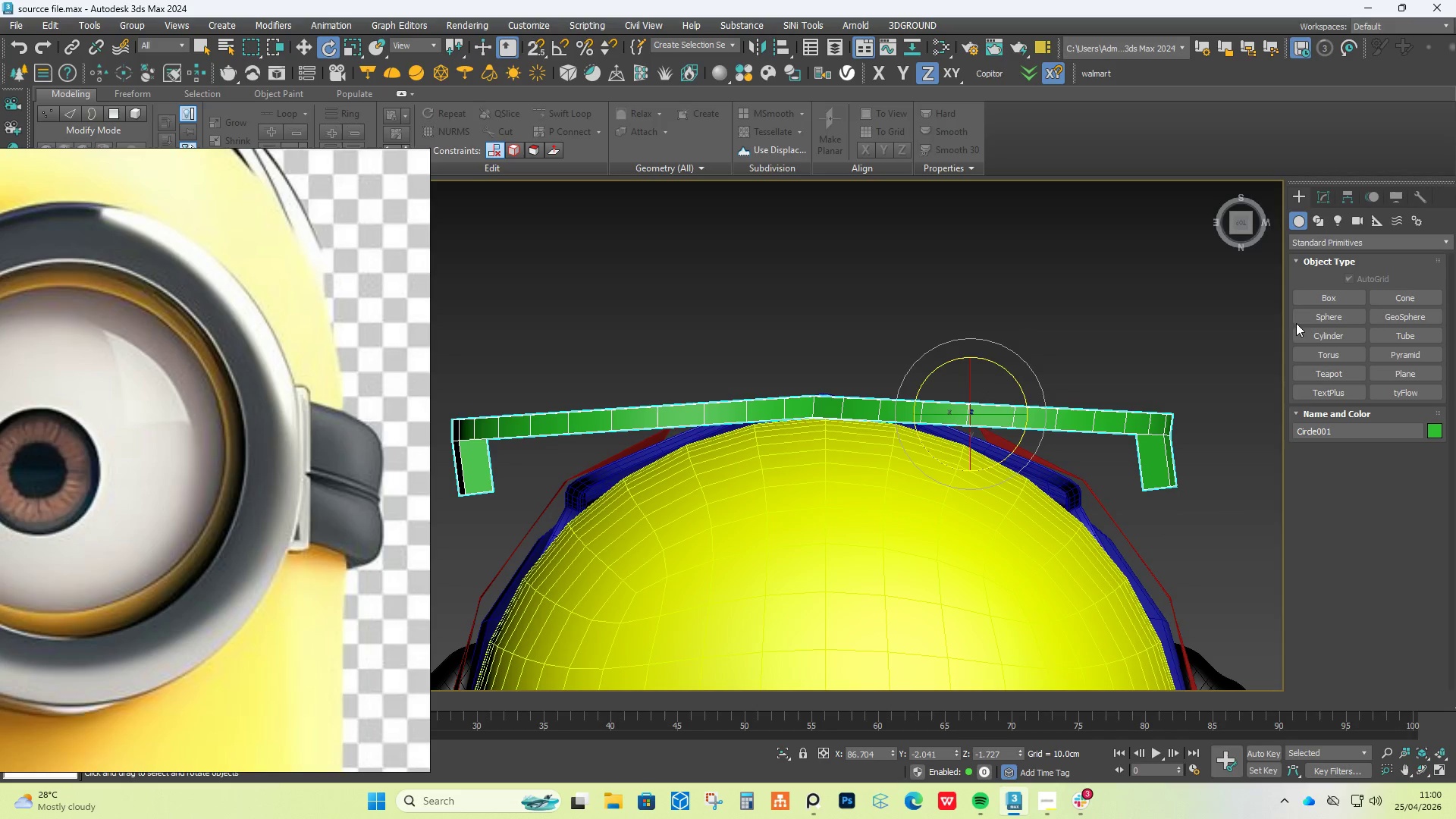 
left_click([1326, 199])
 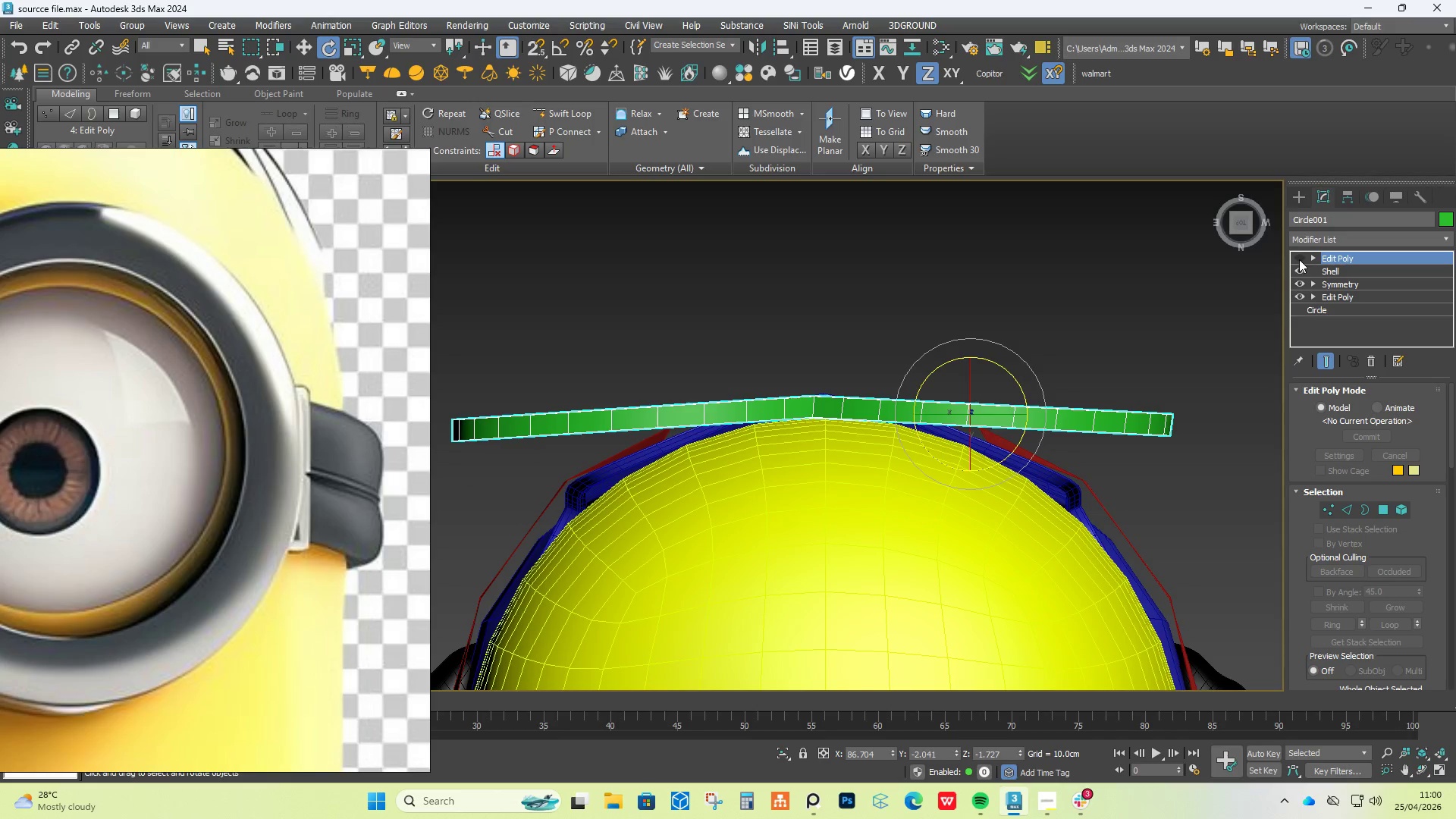 
wait(5.05)
 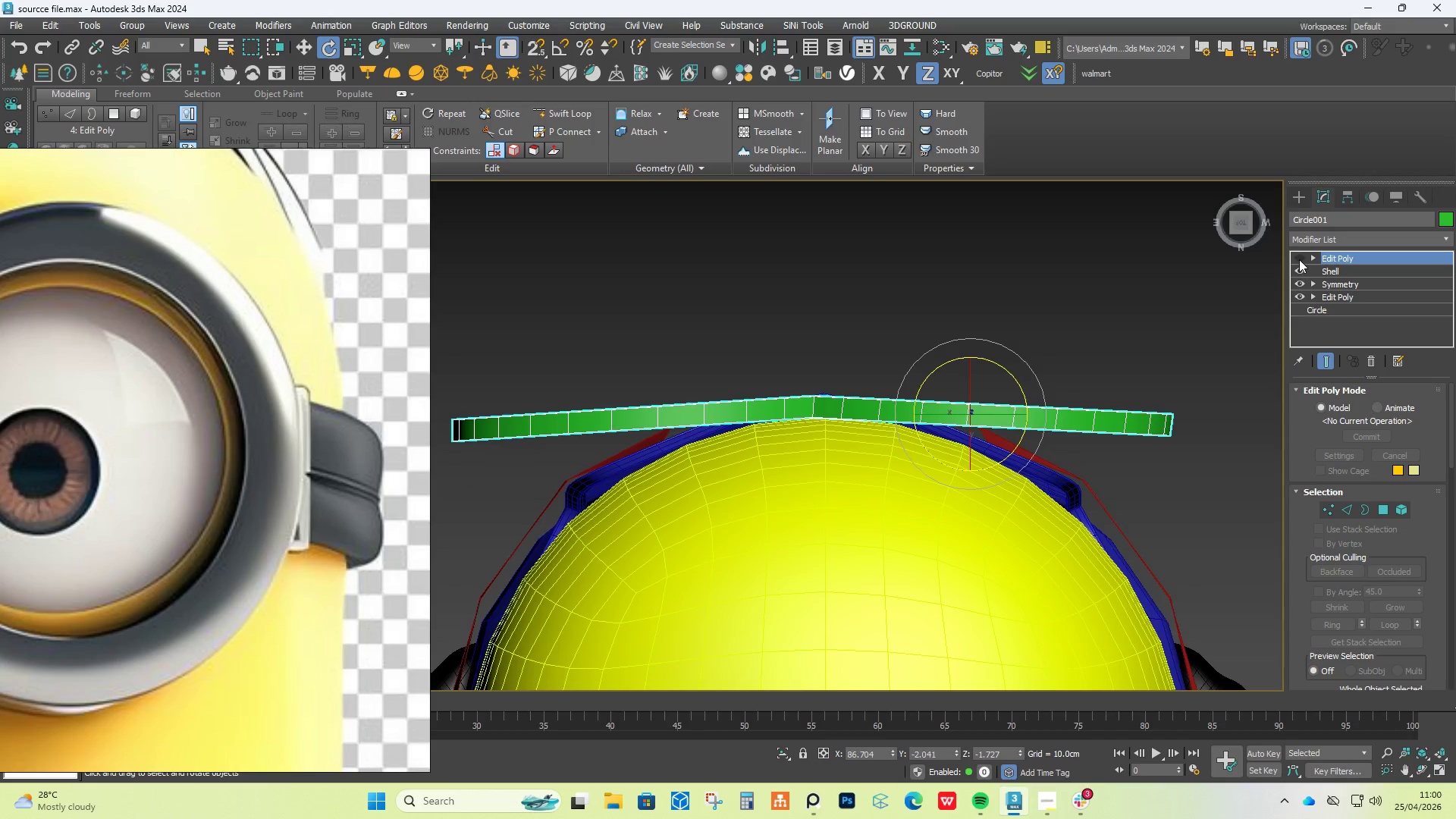 
left_click([1373, 369])
 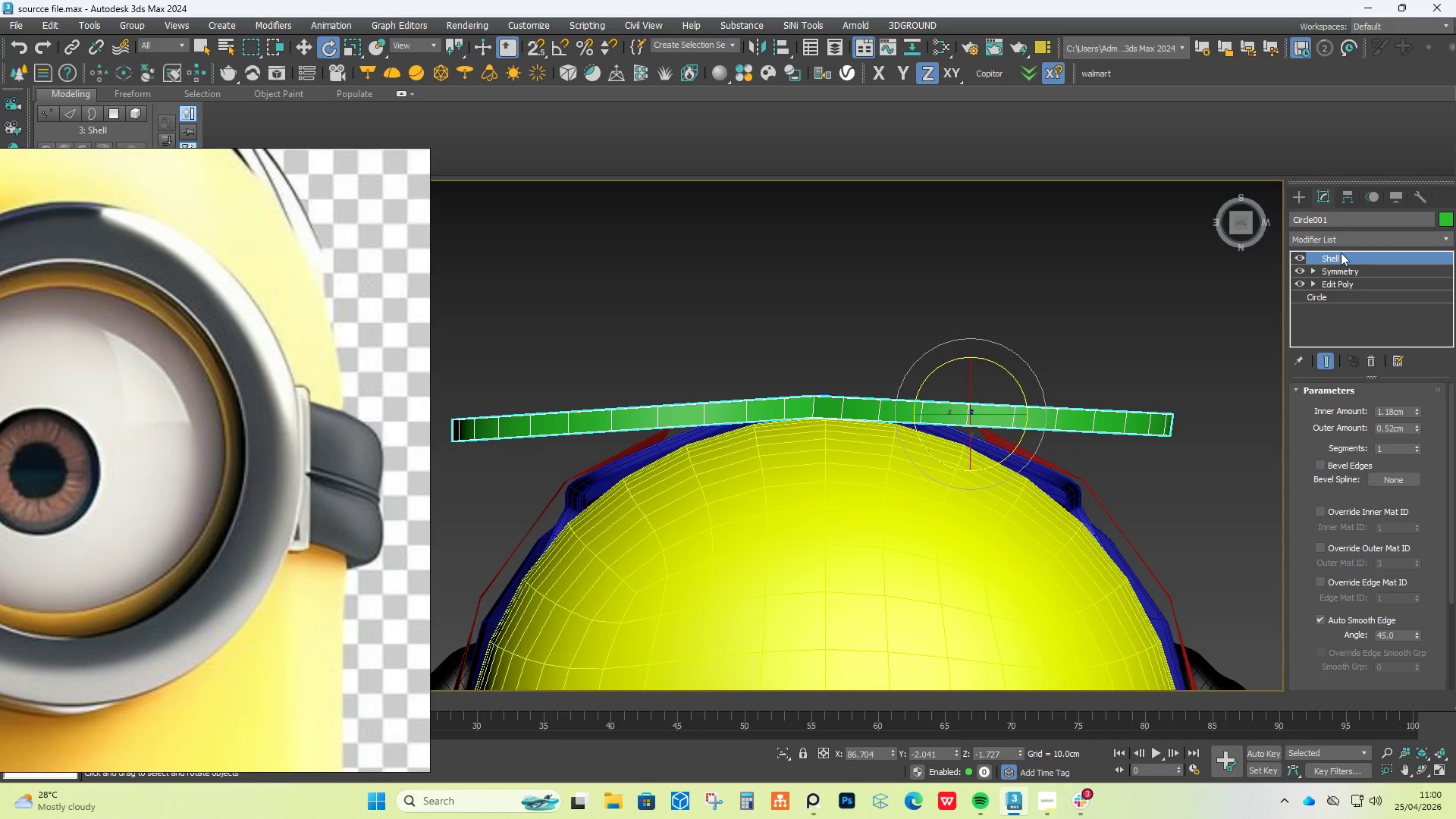 
left_click([1338, 238])
 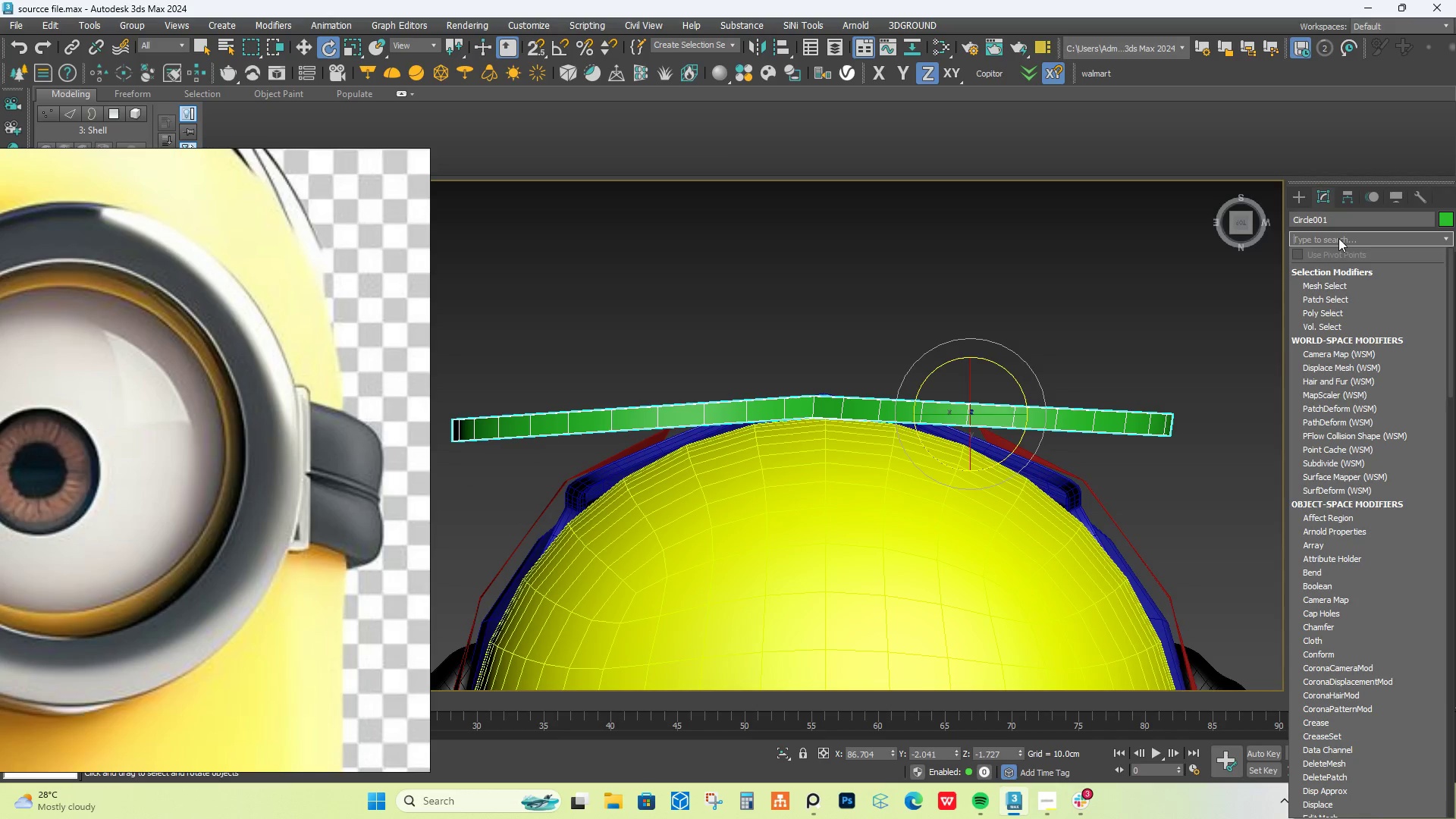 
type(ED)
 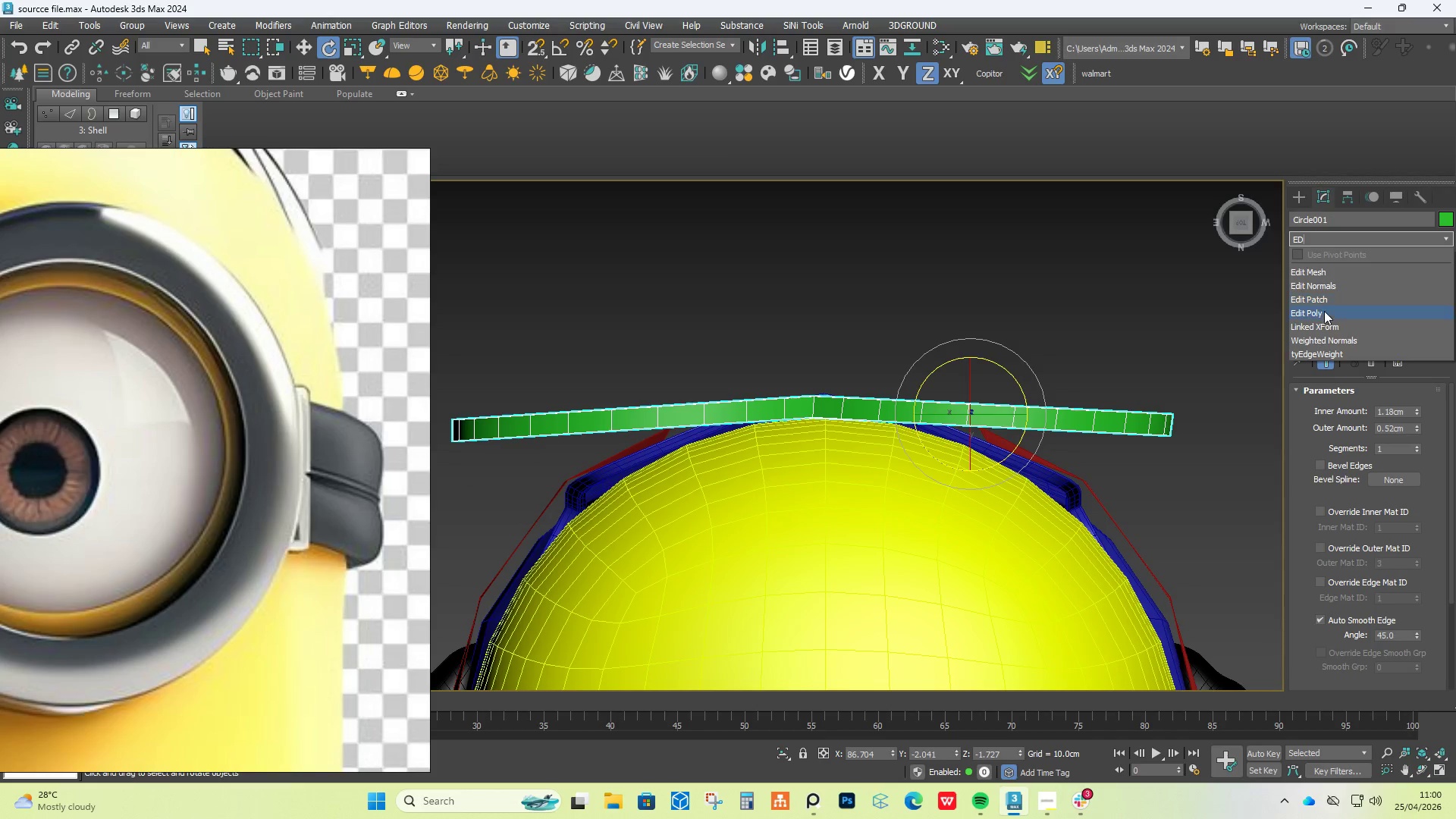 
left_click([1324, 312])
 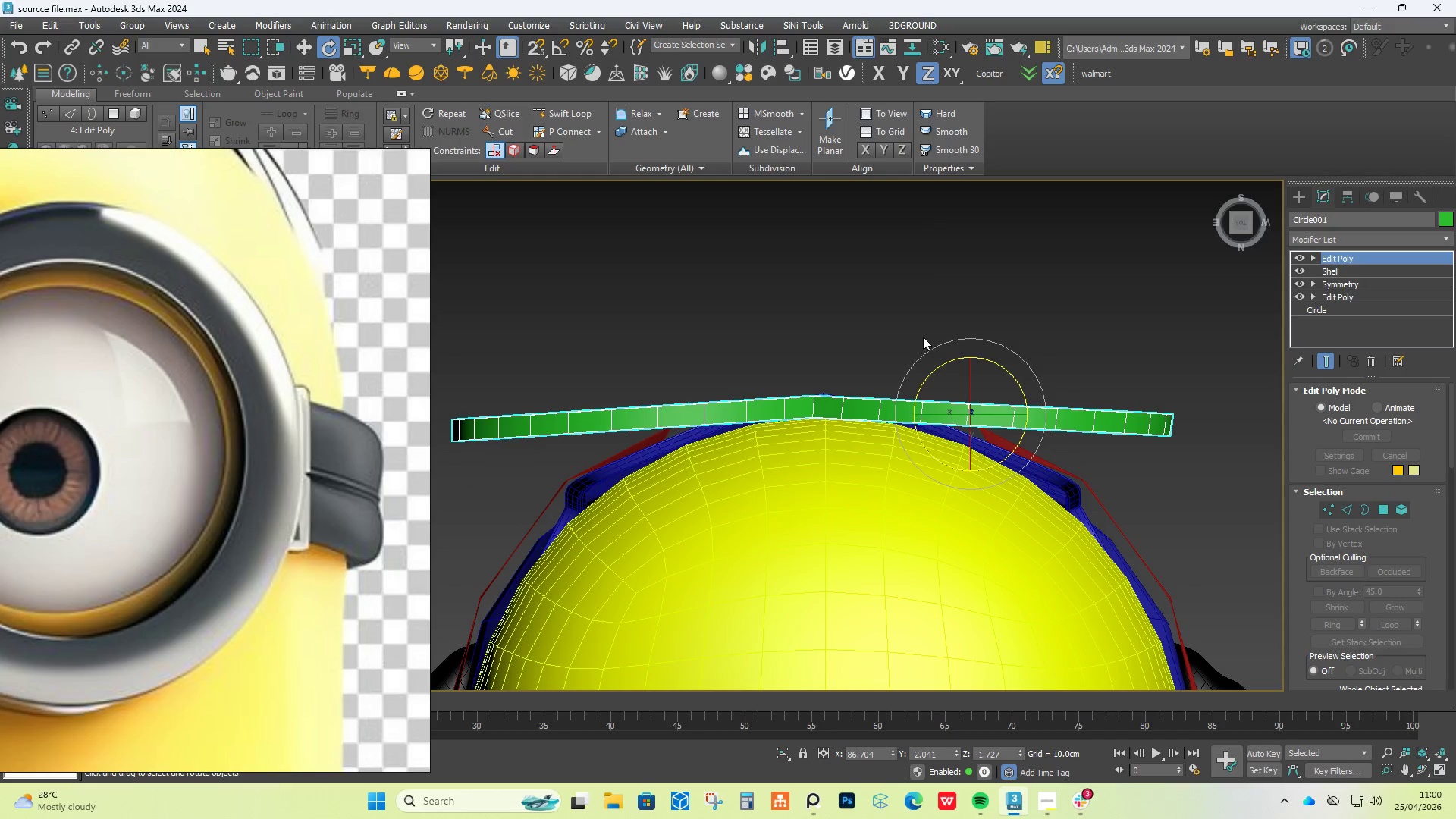 
hold_key(key=AltLeft, duration=0.56)
 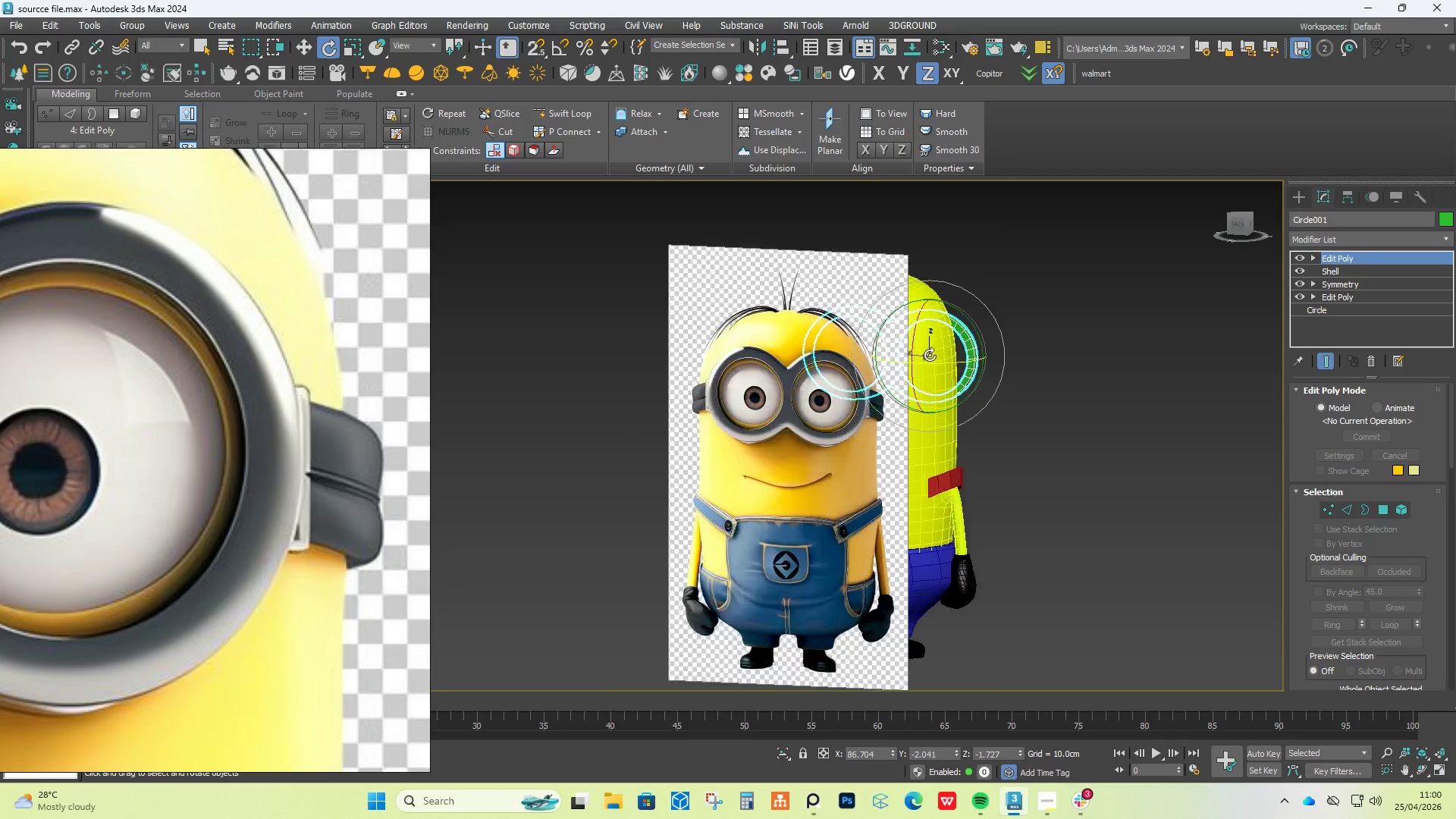 
scroll: coordinate [923, 337], scroll_direction: down, amount: 5.0
 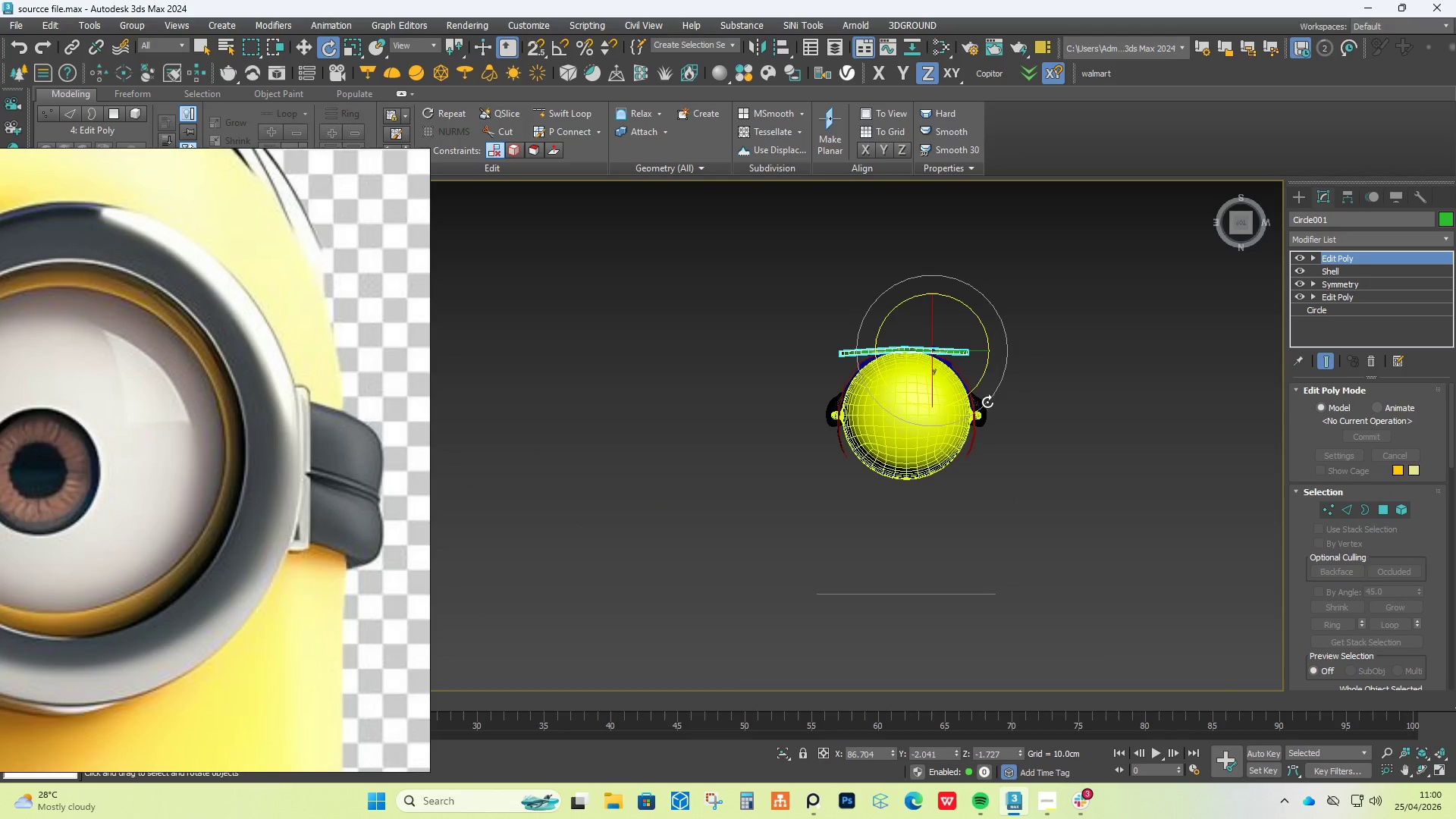 
scroll: coordinate [936, 369], scroll_direction: up, amount: 6.0
 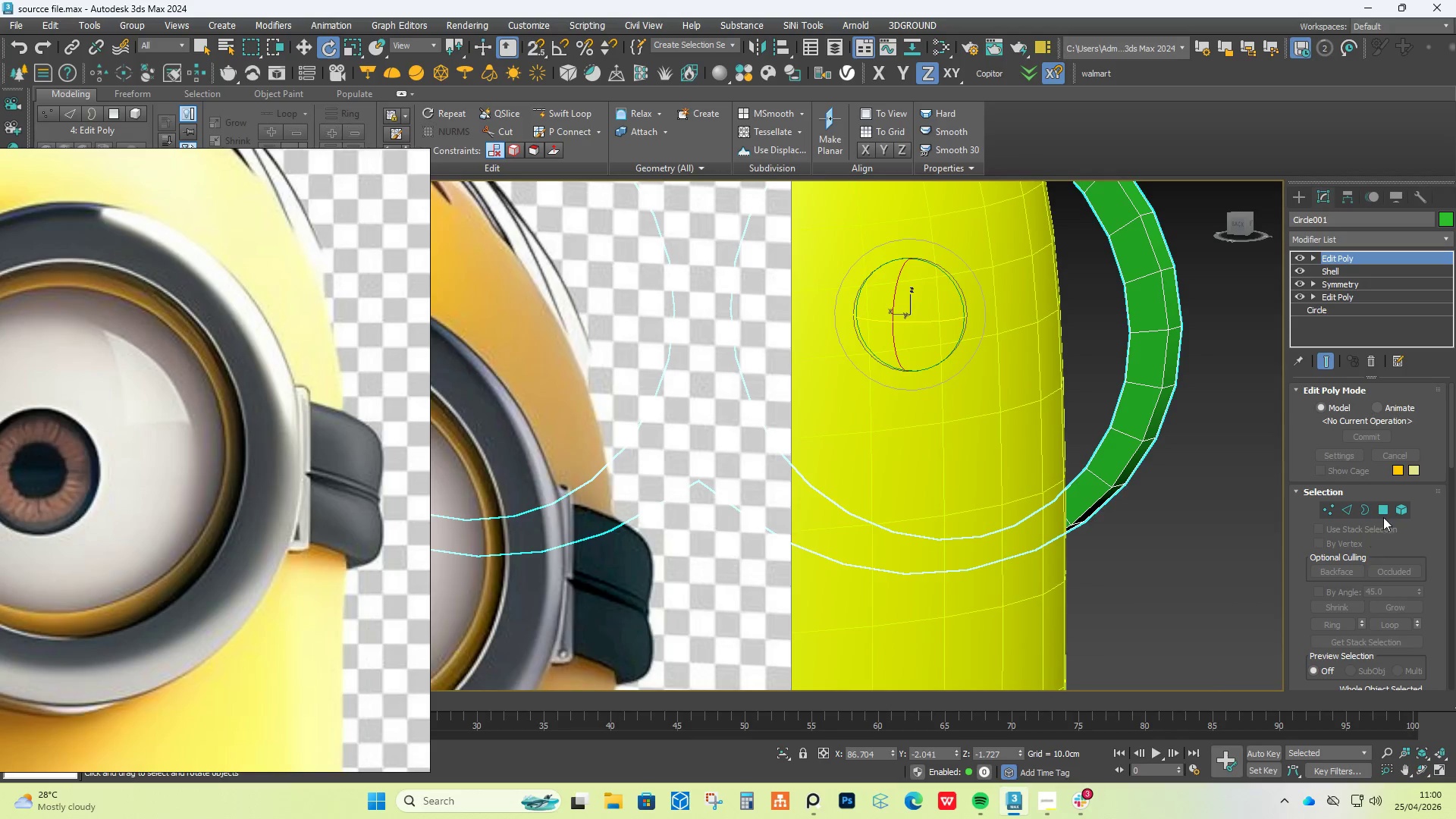 
left_click([1382, 515])
 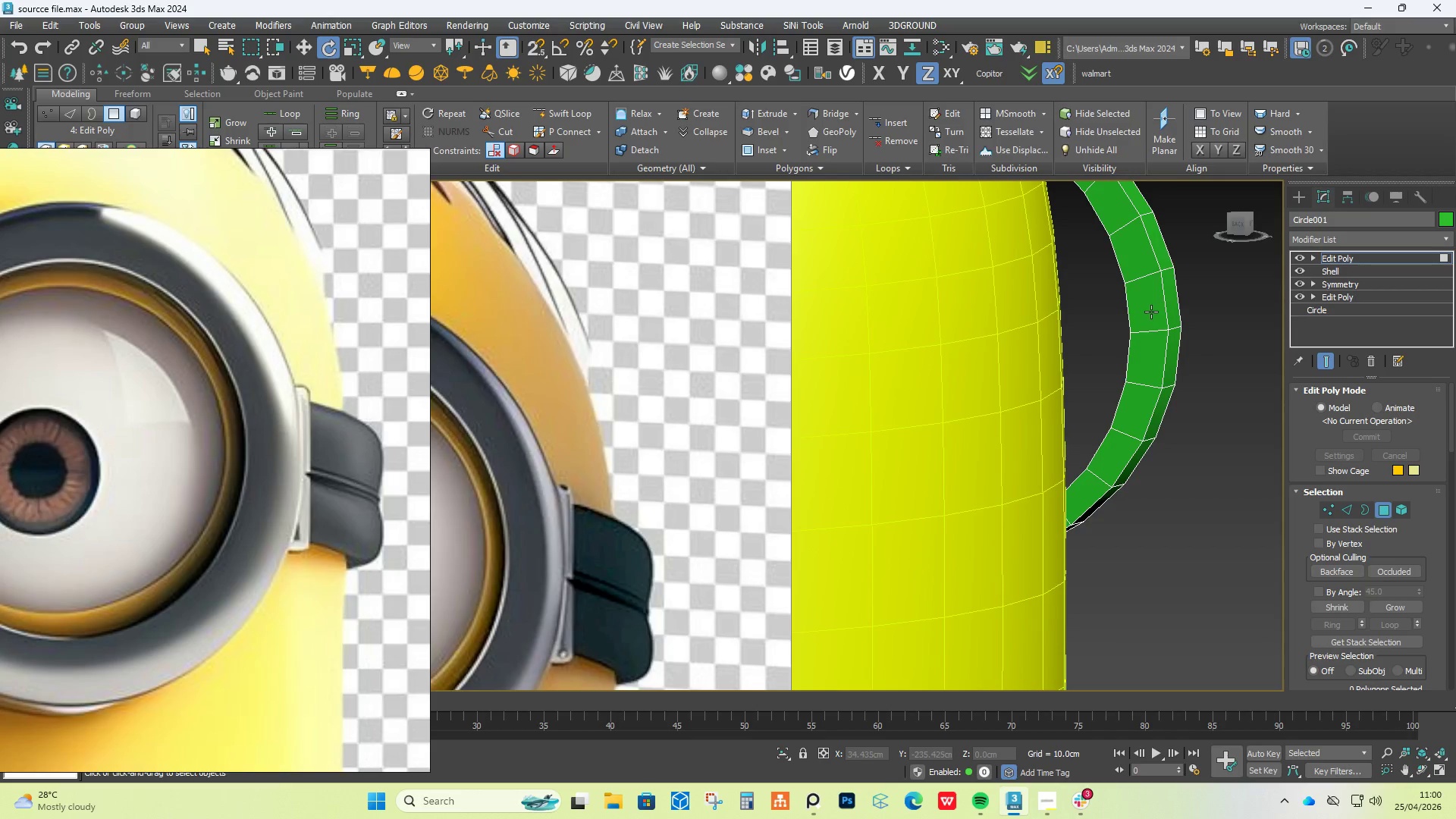 
left_click([1151, 312])
 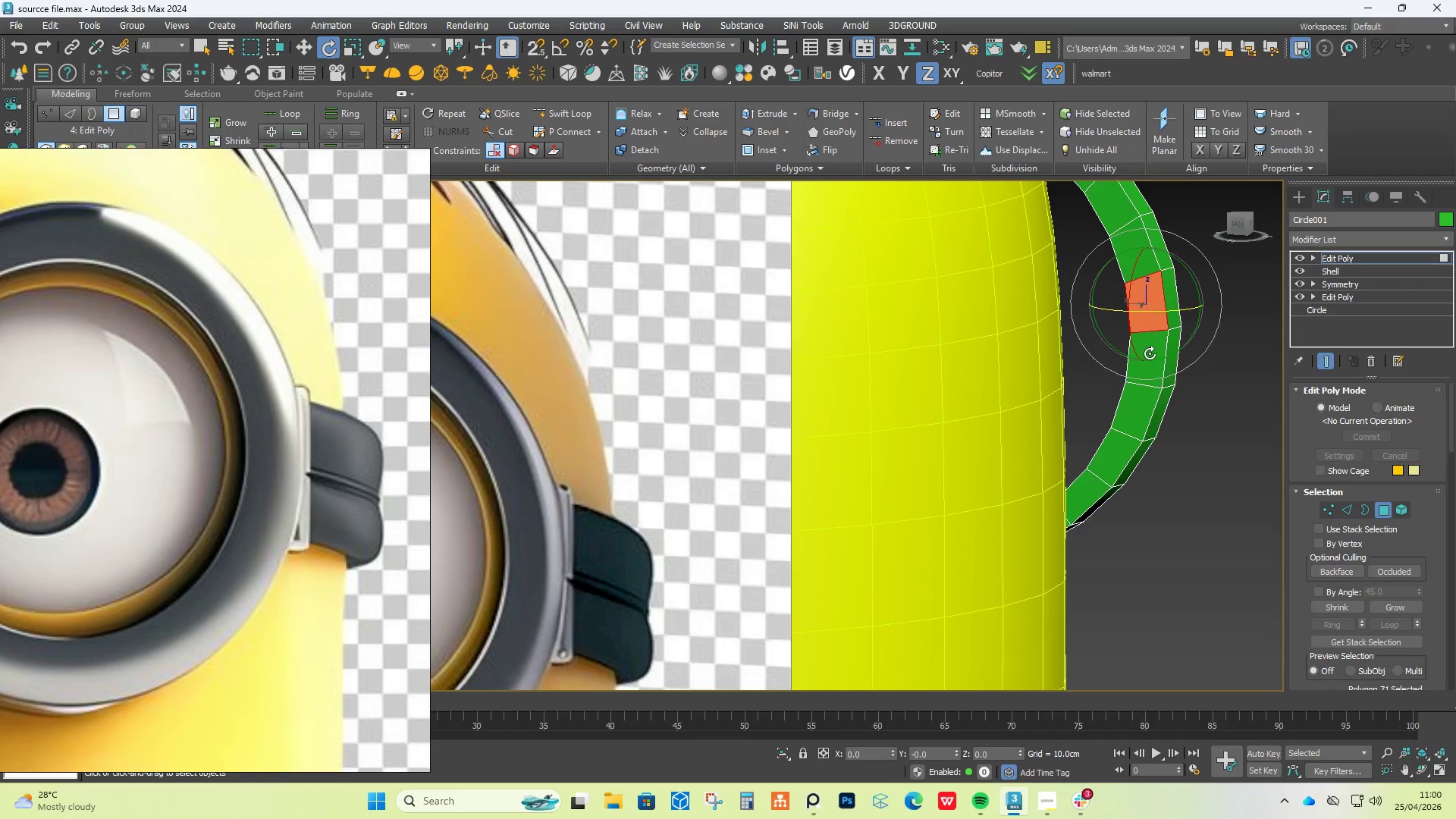 
hold_key(key=ControlLeft, duration=0.55)
left_click([1150, 353])
 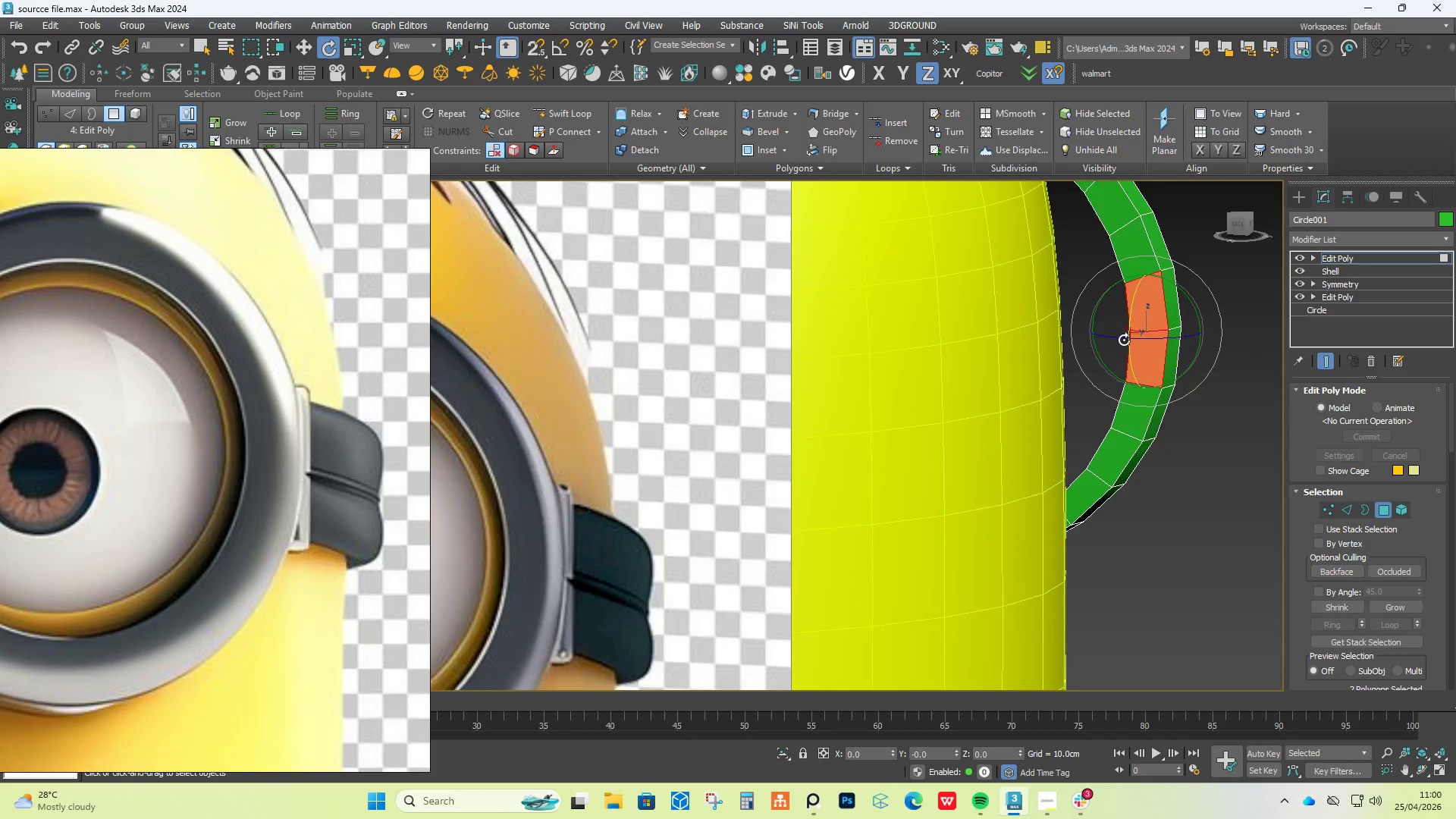 
hold_key(key=AltLeft, duration=0.7)
 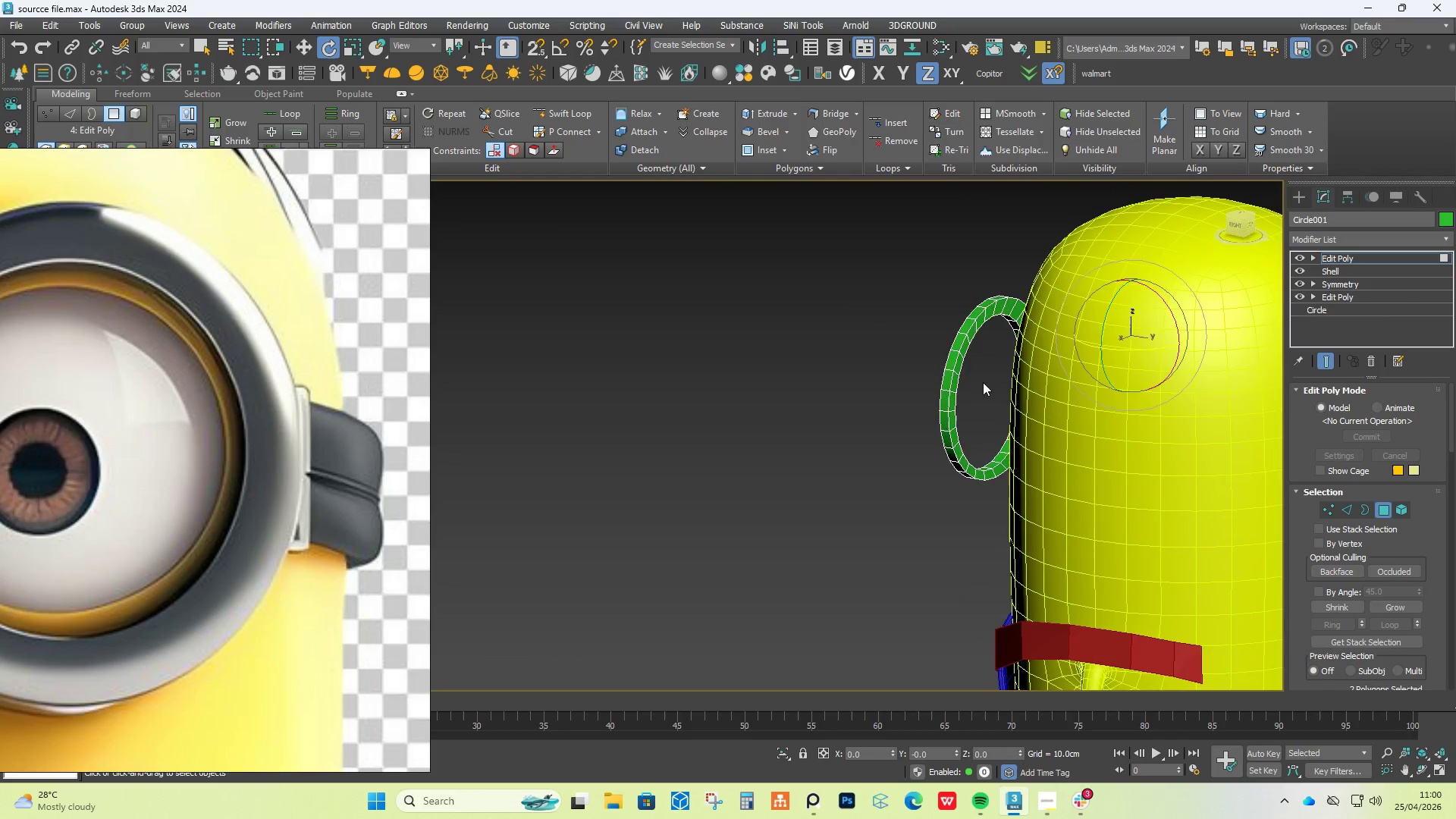 
scroll: coordinate [1122, 337], scroll_direction: down, amount: 5.0
 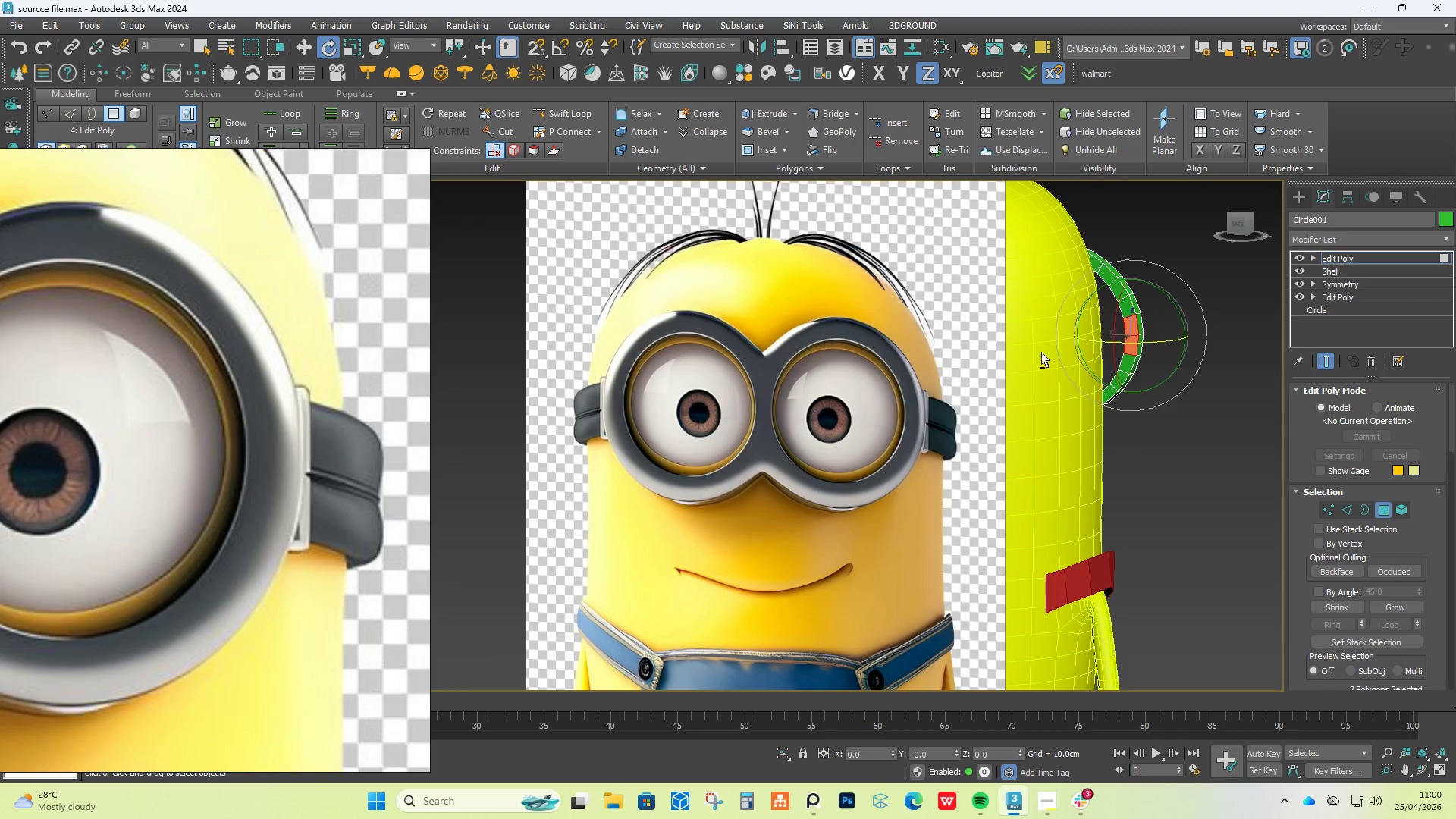 
scroll: coordinate [963, 409], scroll_direction: up, amount: 4.0
 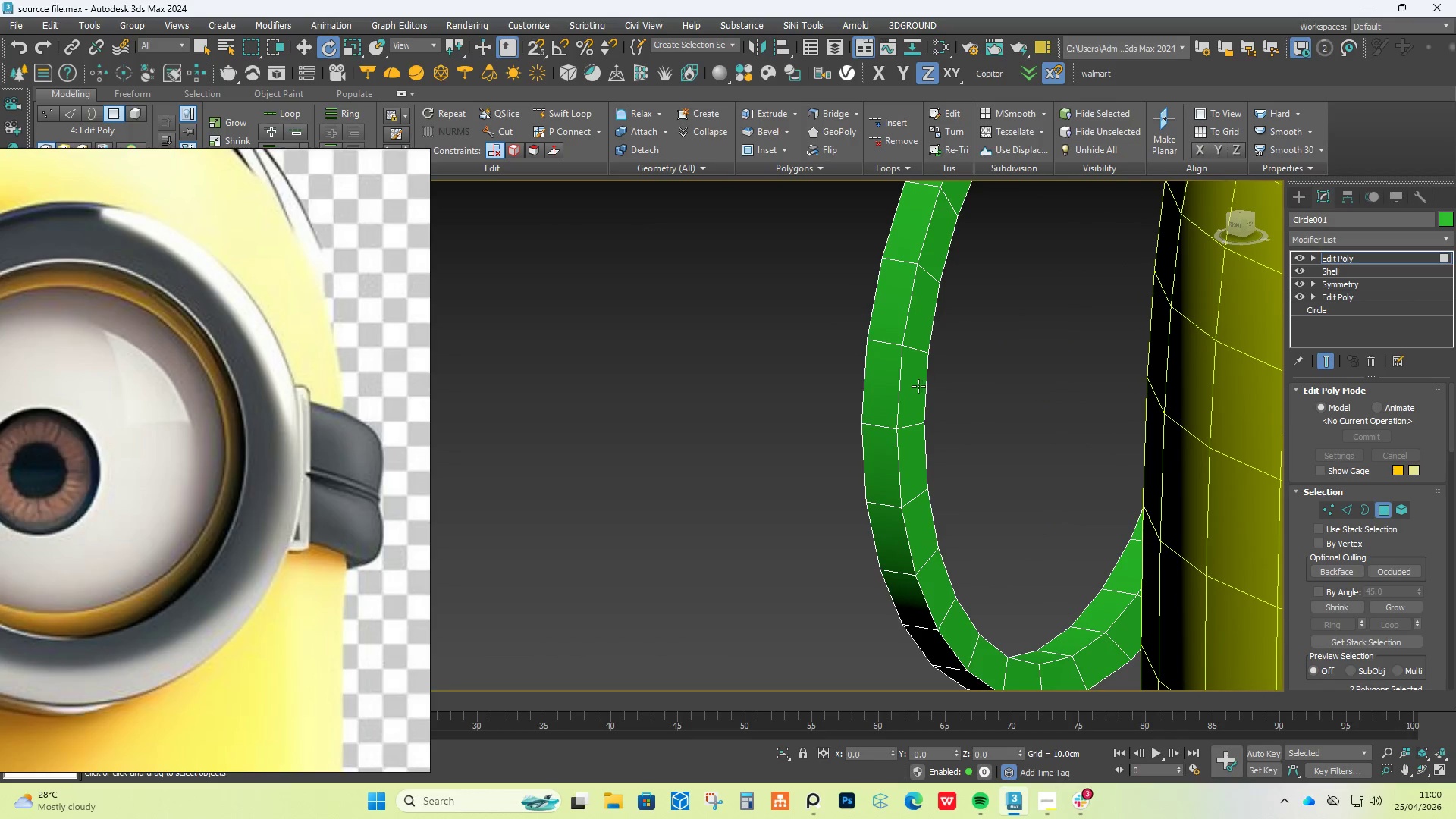 
hold_key(key=ControlLeft, duration=0.73)
double_click([911, 460])
 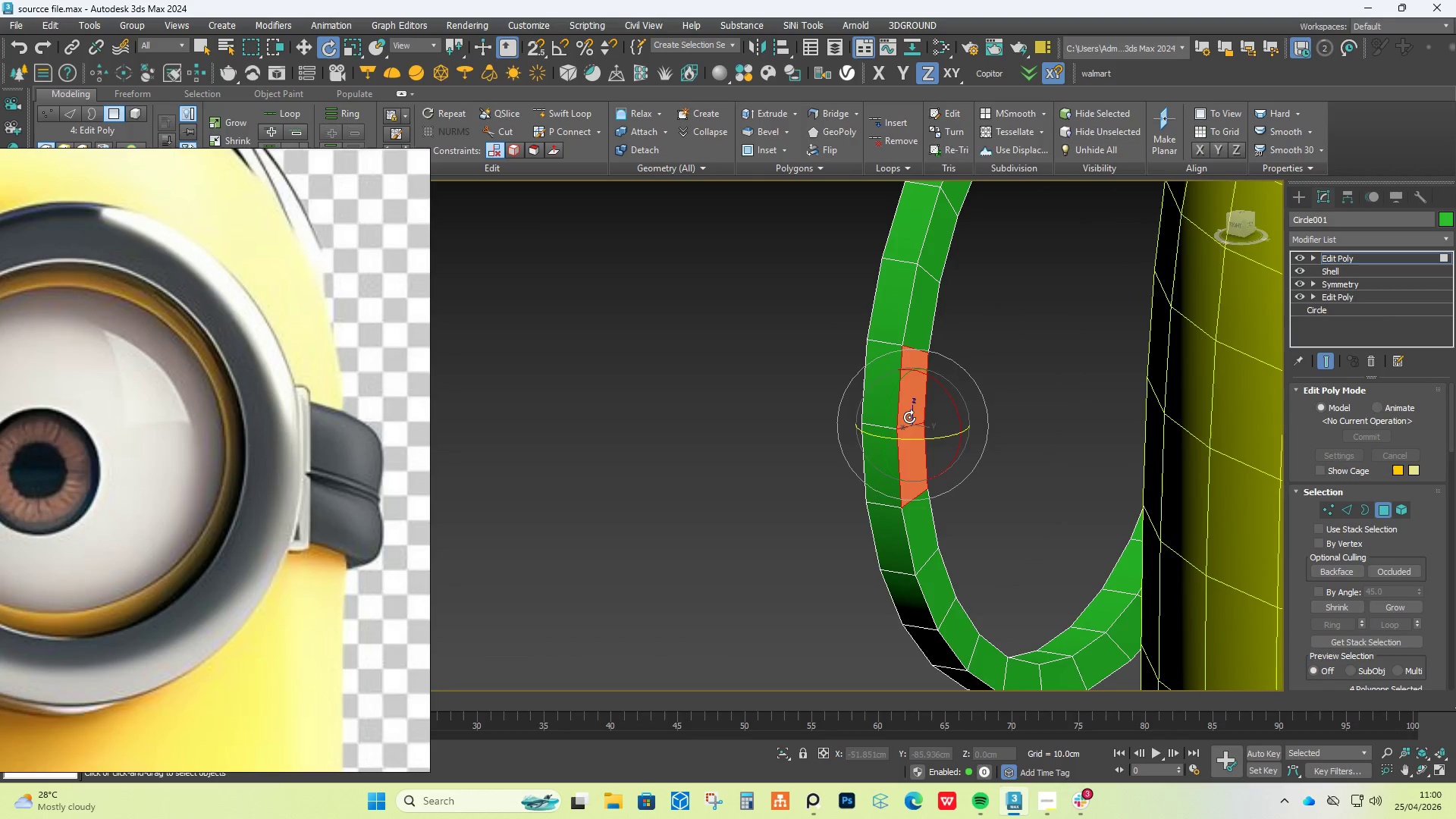 
hold_key(key=AltLeft, duration=1.44)
 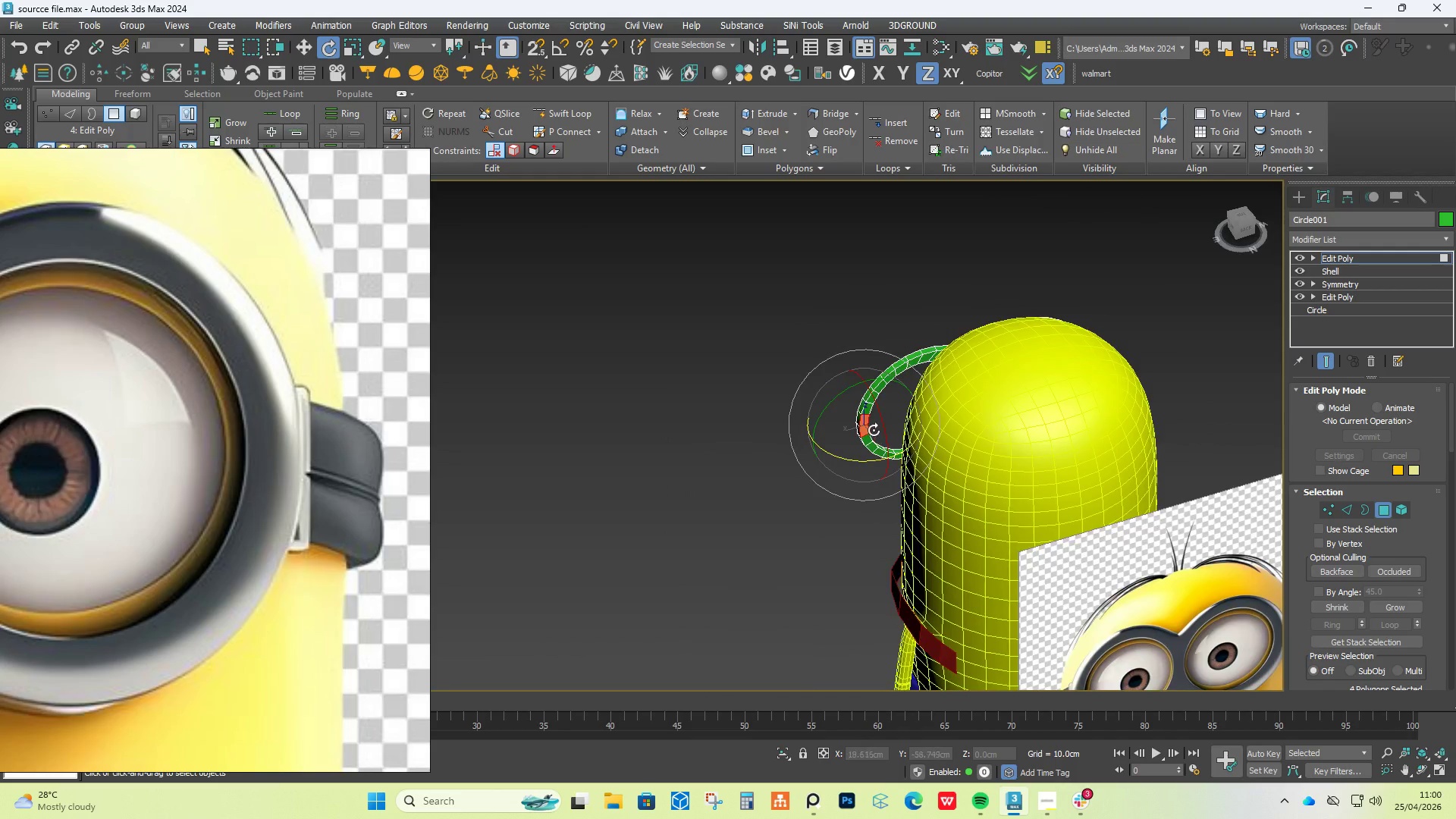 
scroll: coordinate [909, 417], scroll_direction: down, amount: 5.0
 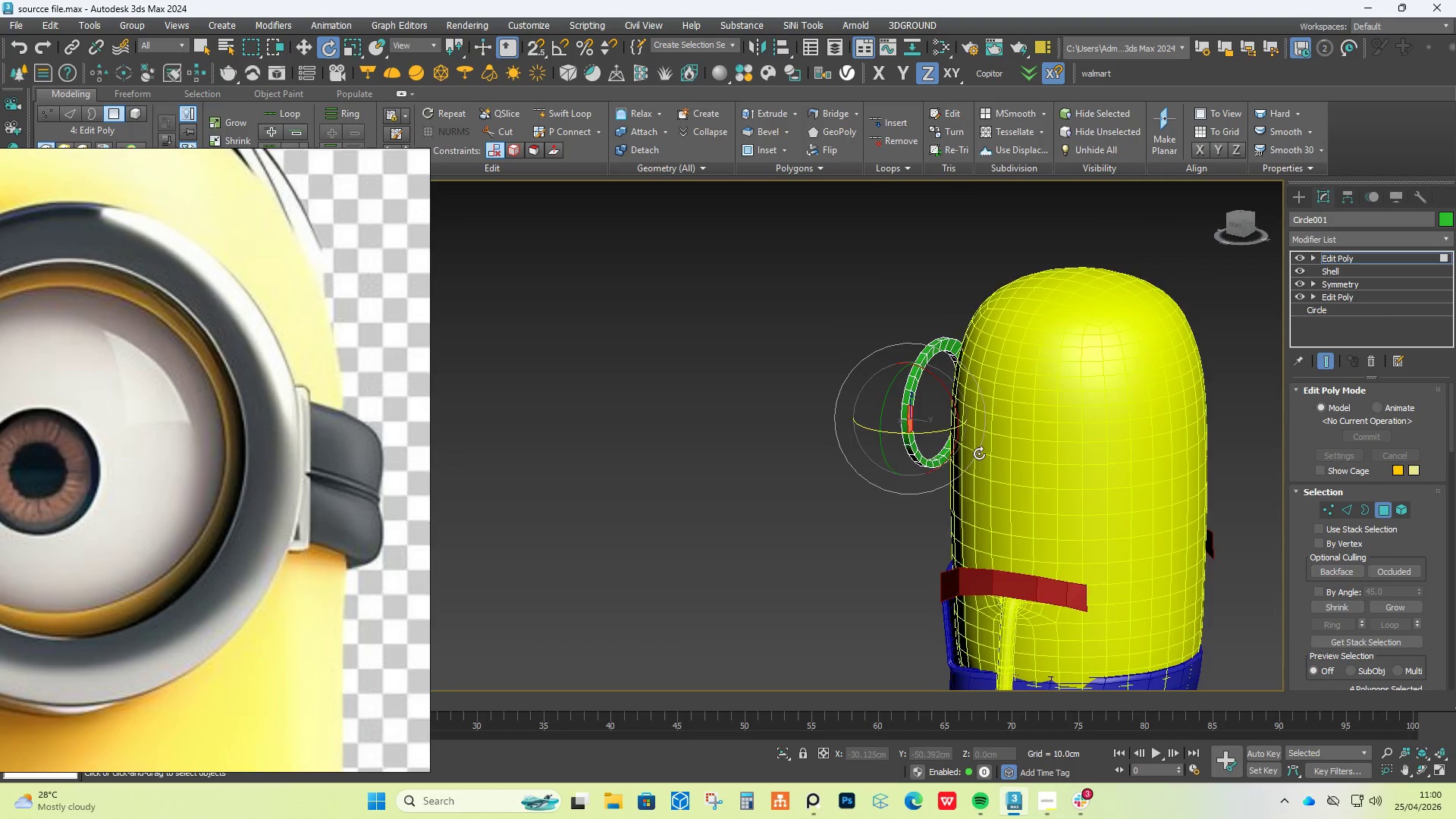 
scroll: coordinate [872, 428], scroll_direction: up, amount: 2.0
 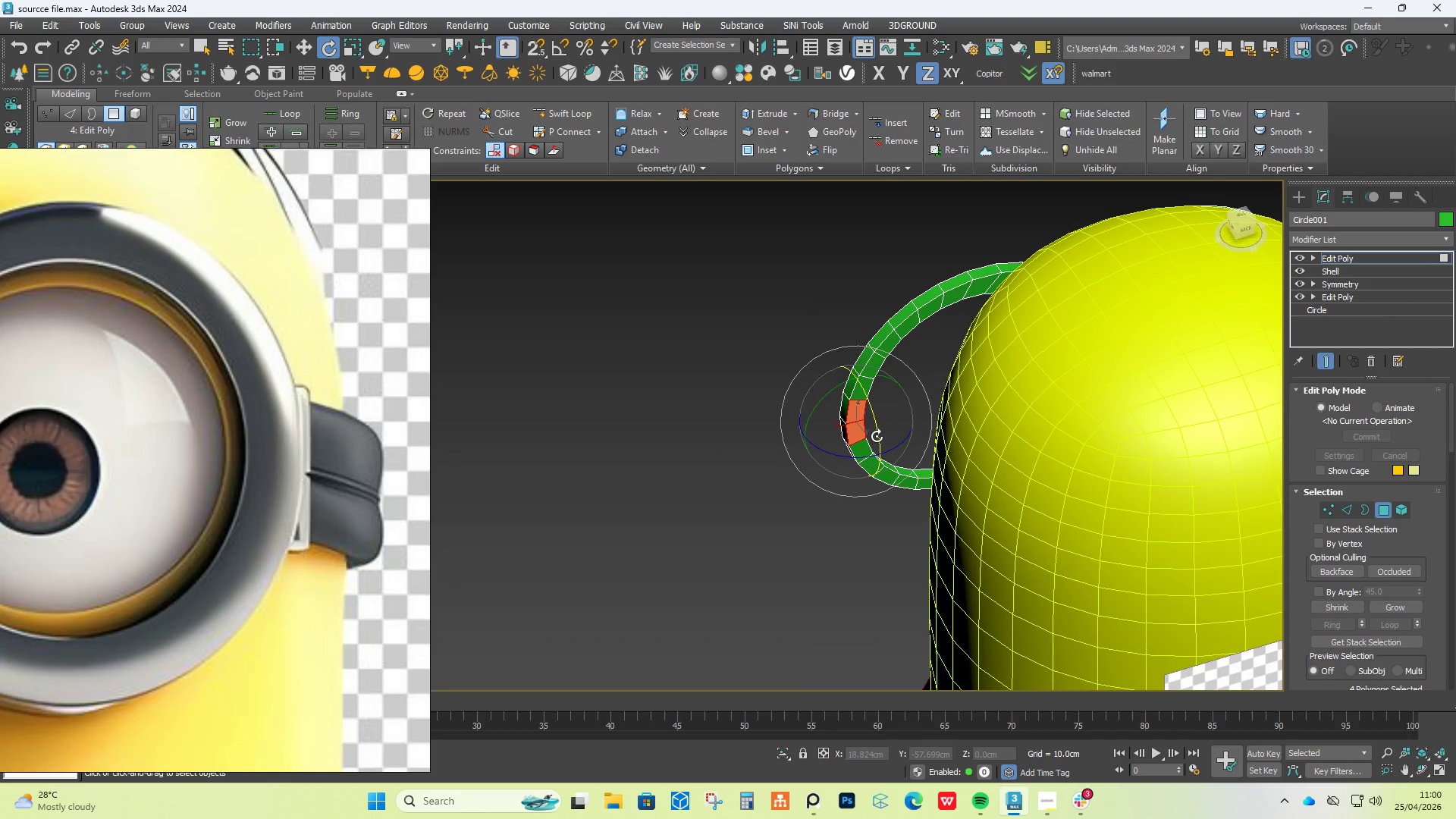 
key(W)
 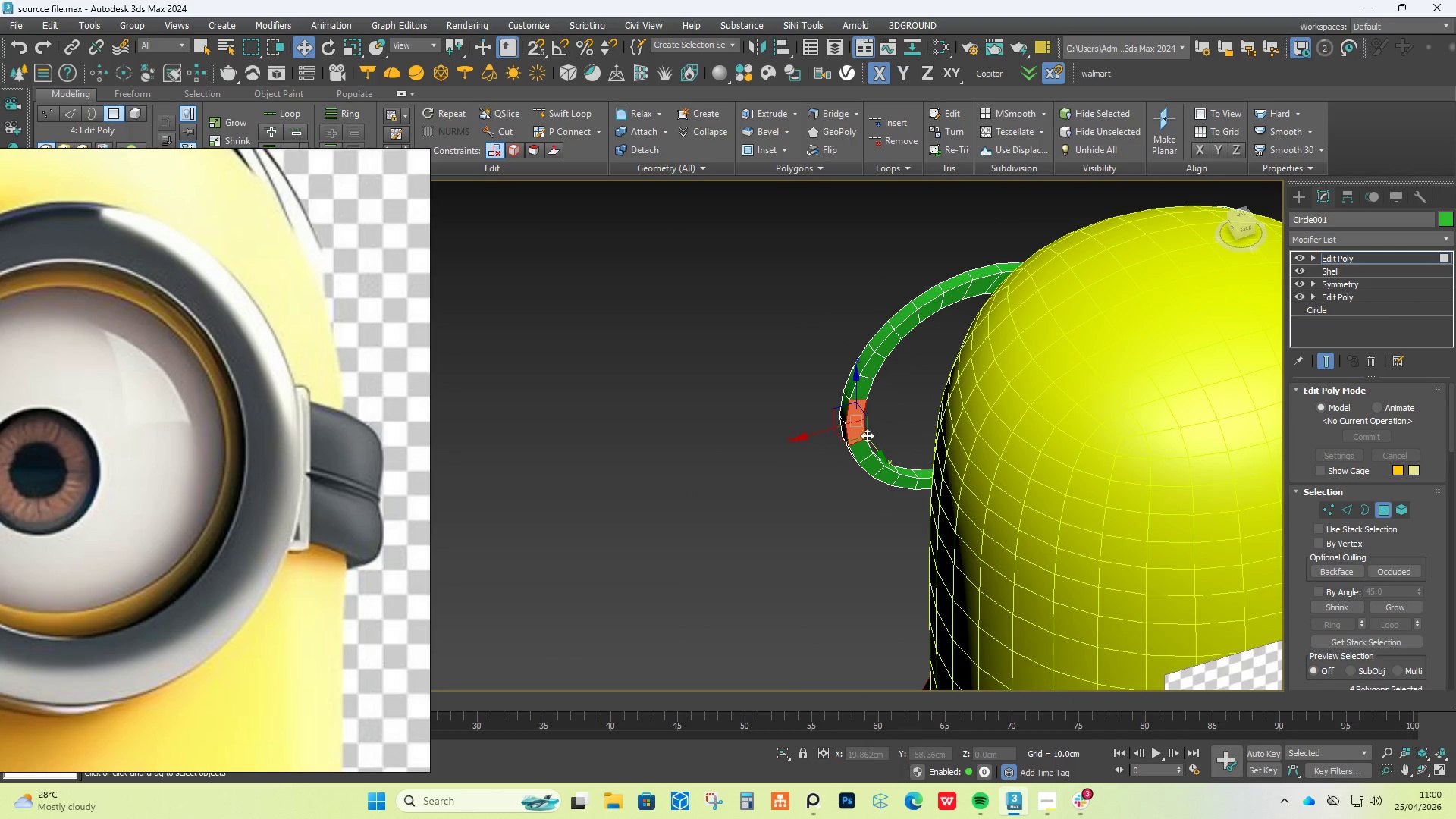 
hold_key(key=ShiftLeft, duration=0.81)
left_click_drag(start_coordinate=[865, 433], to_coordinate=[880, 458])
 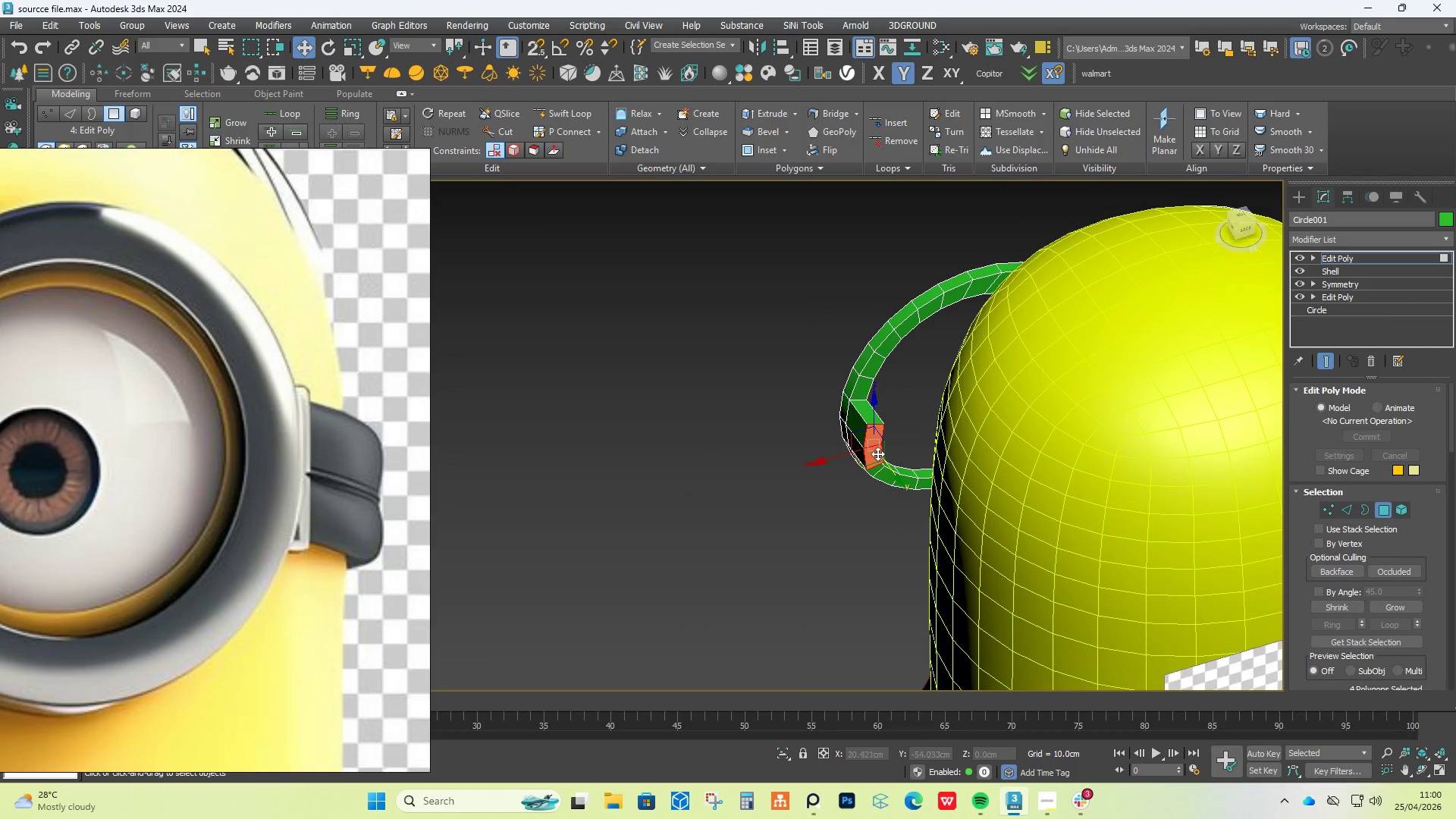 
hold_key(key=AltLeft, duration=1.22)
 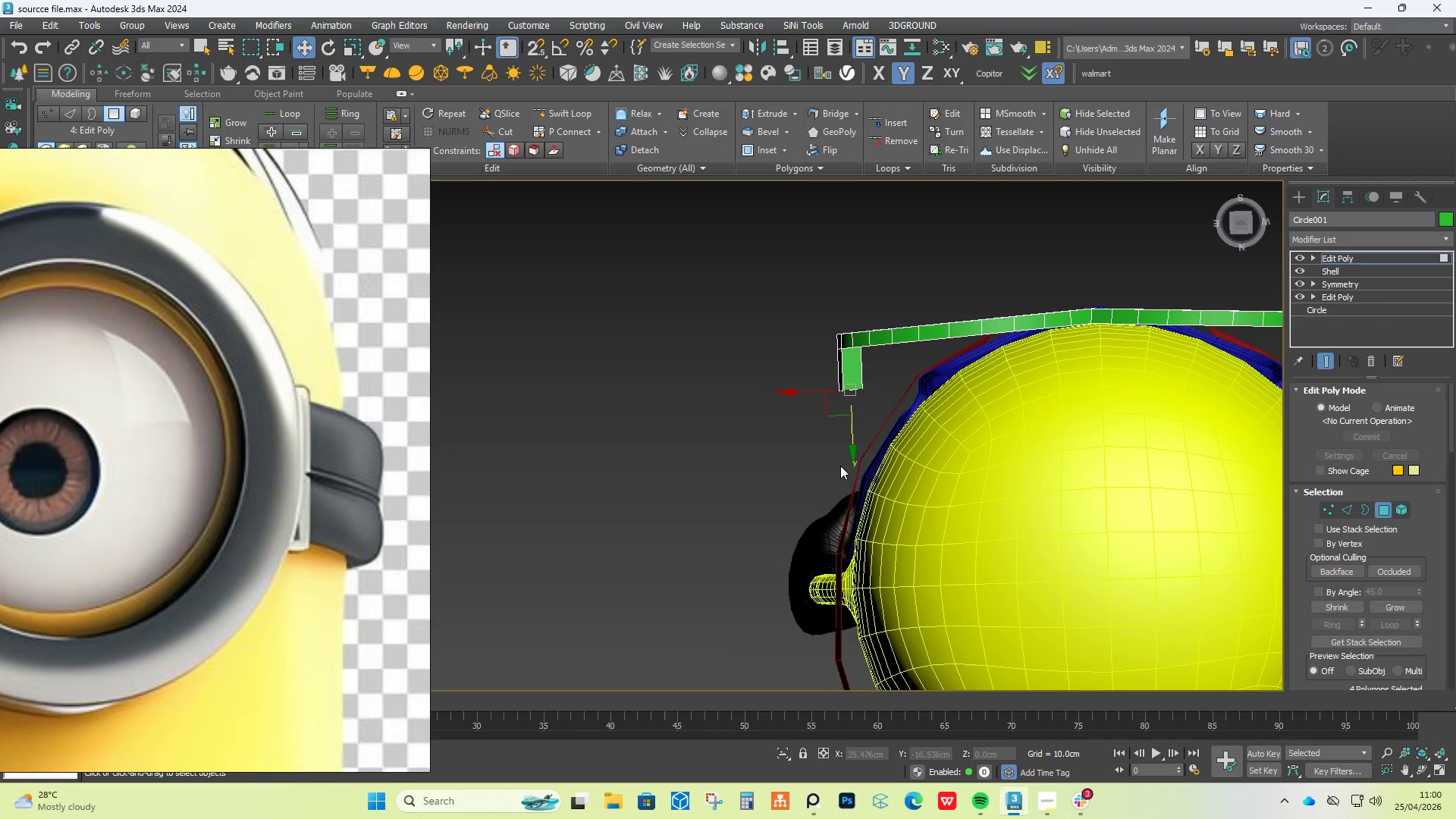 
key(R)
 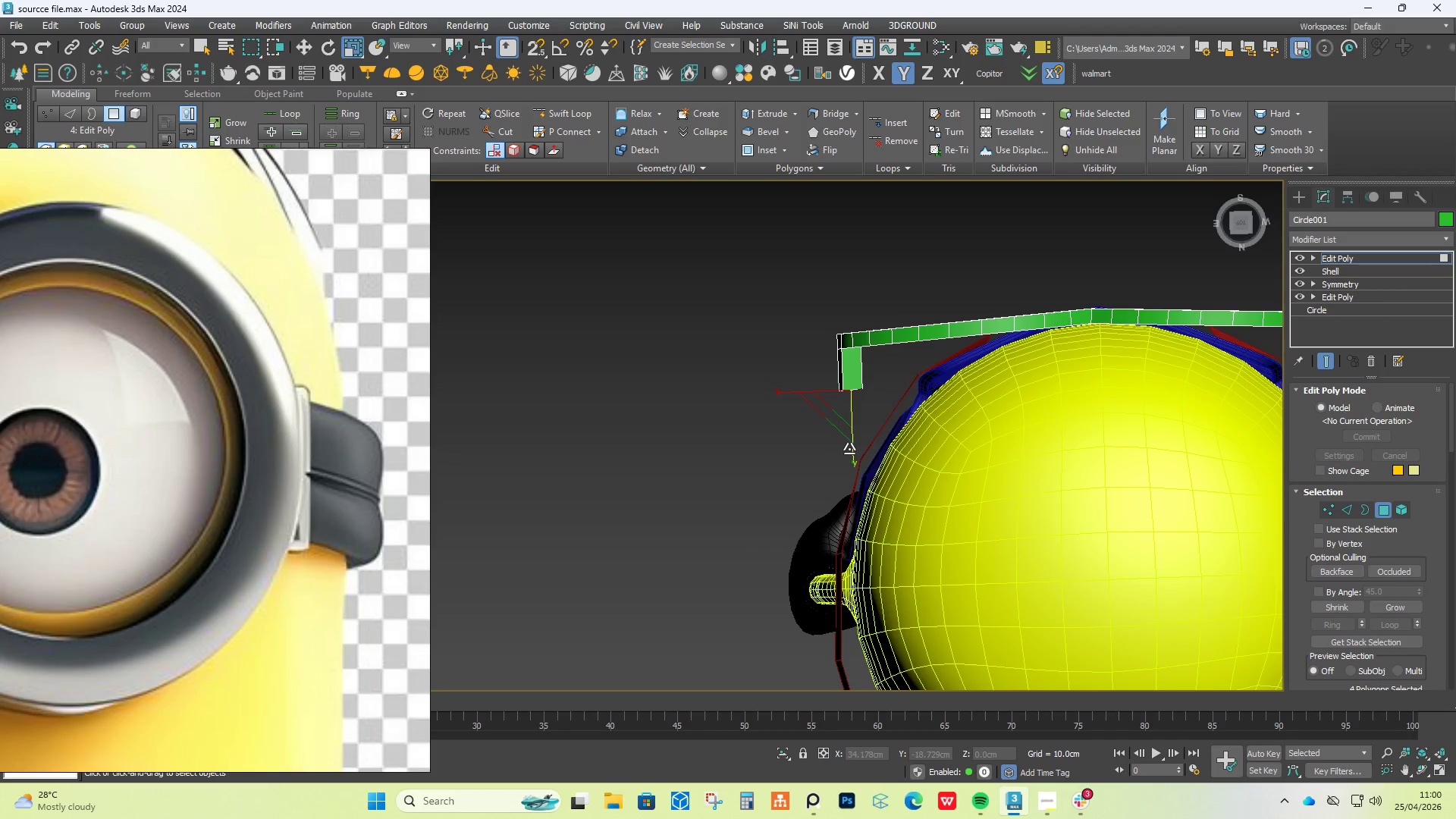 
left_click_drag(start_coordinate=[849, 449], to_coordinate=[850, 212])
 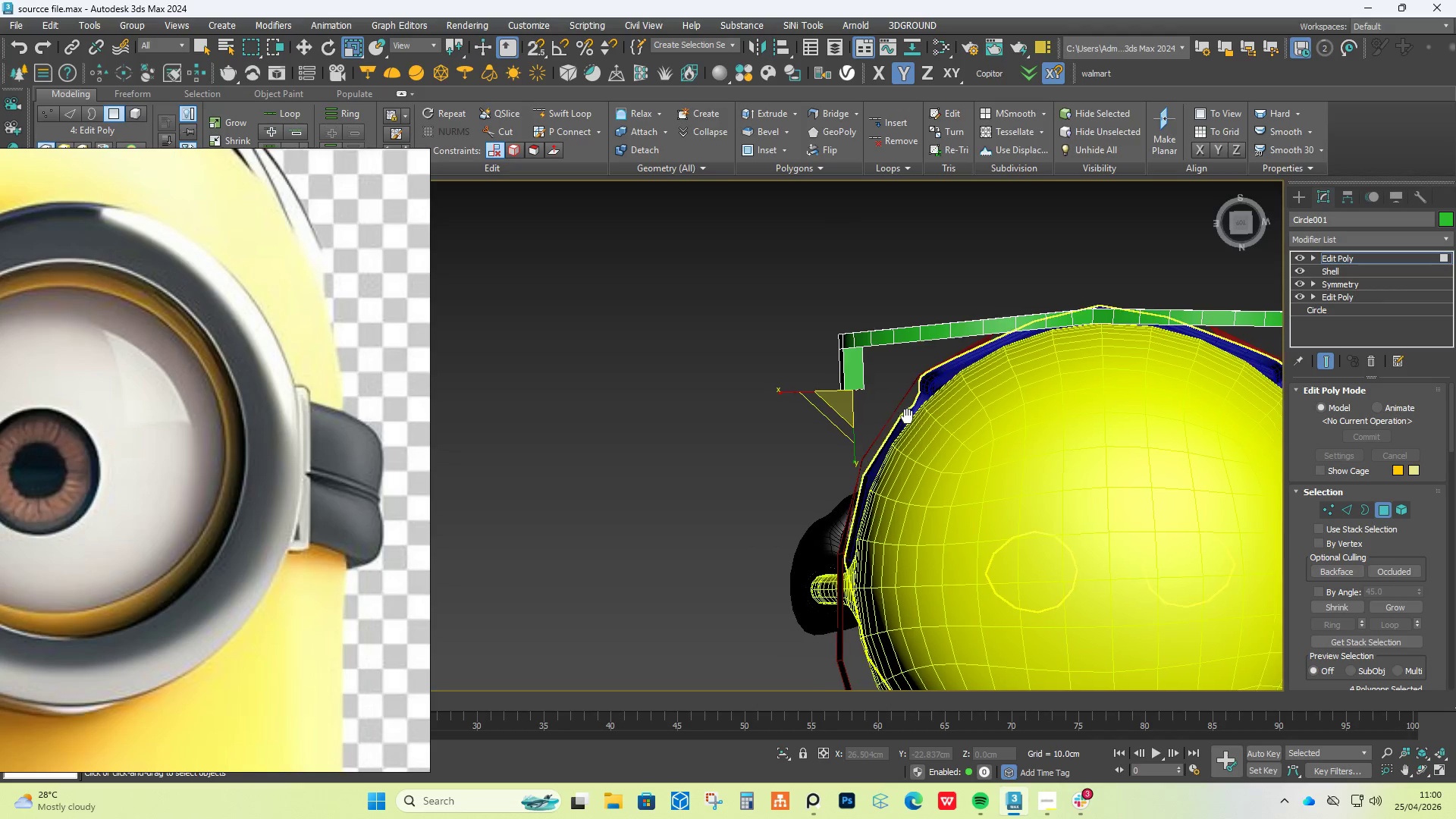 
hold_key(key=AltLeft, duration=0.77)
 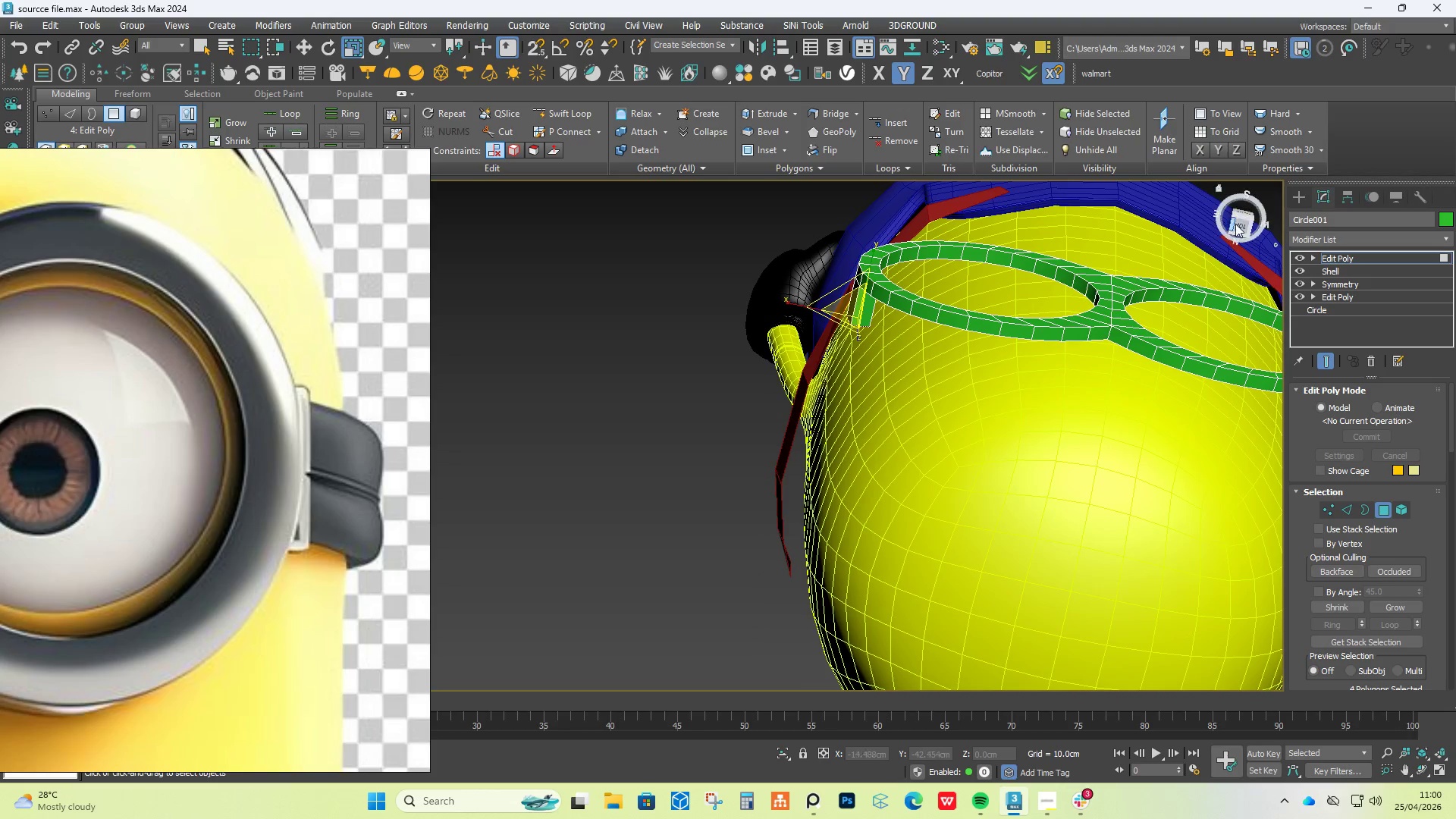 
left_click([1238, 224])
 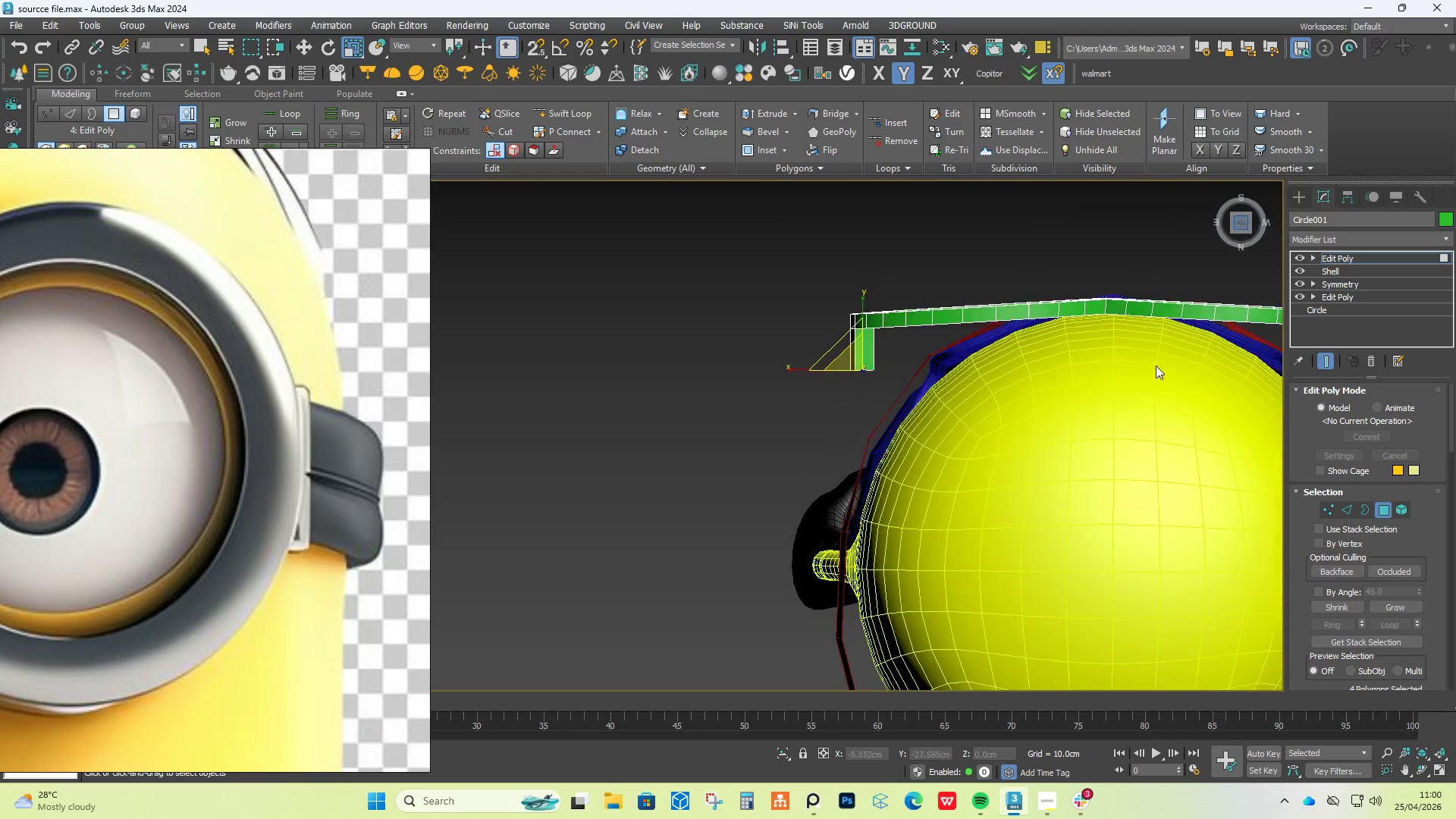 
scroll: coordinate [1148, 387], scroll_direction: down, amount: 1.0
 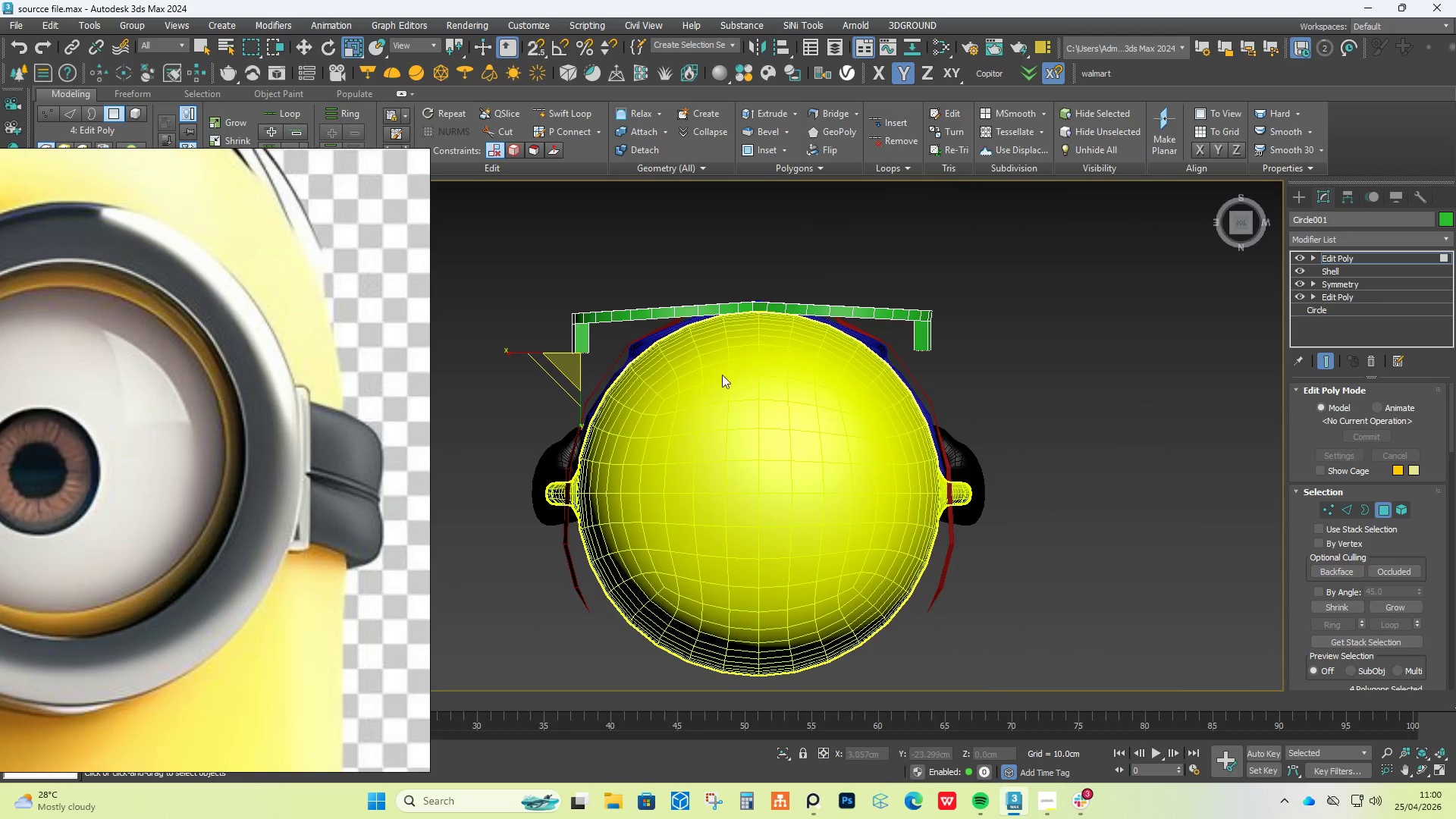 
scroll: coordinate [639, 345], scroll_direction: up, amount: 2.0
 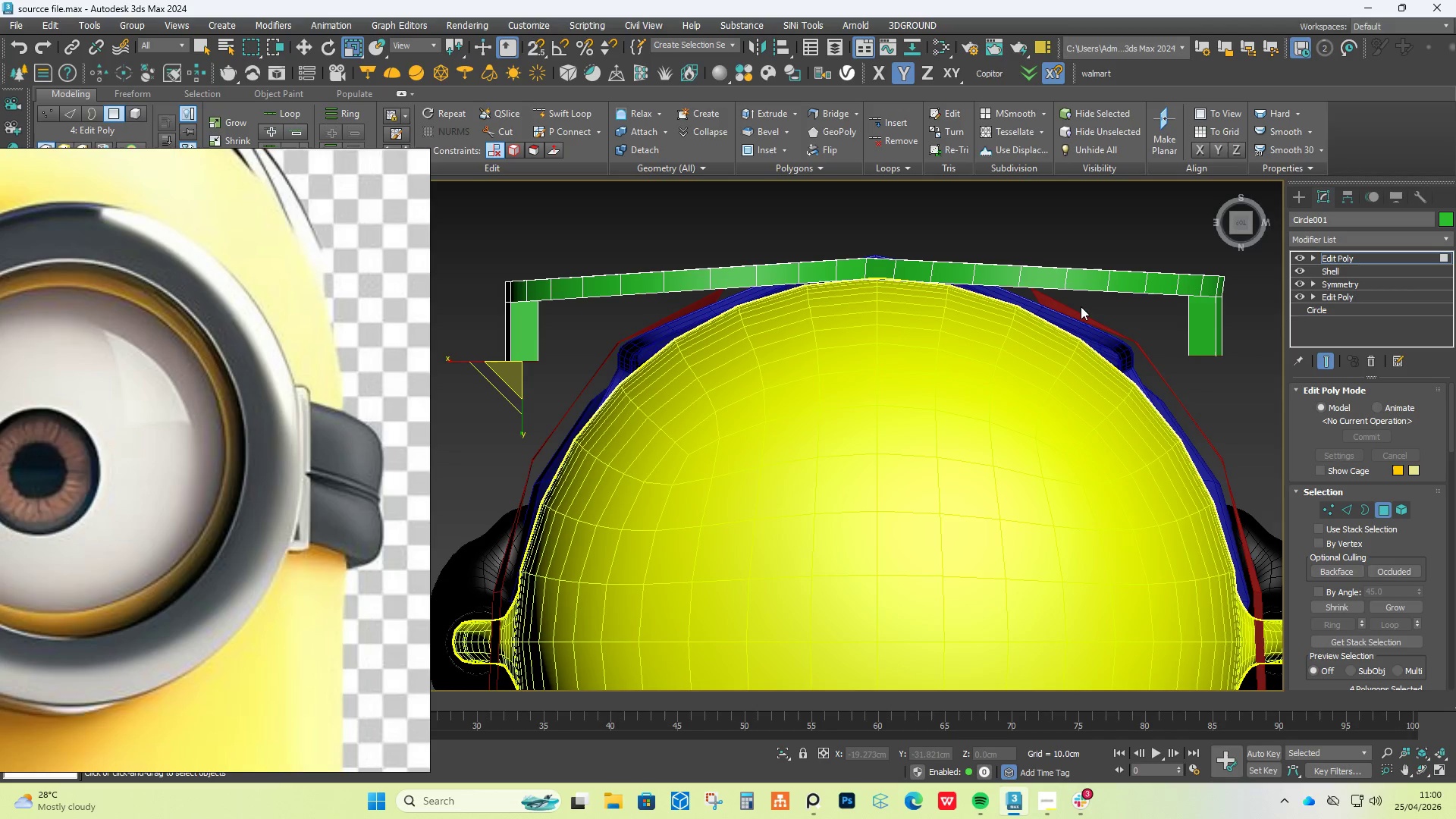 
wait(7.71)
 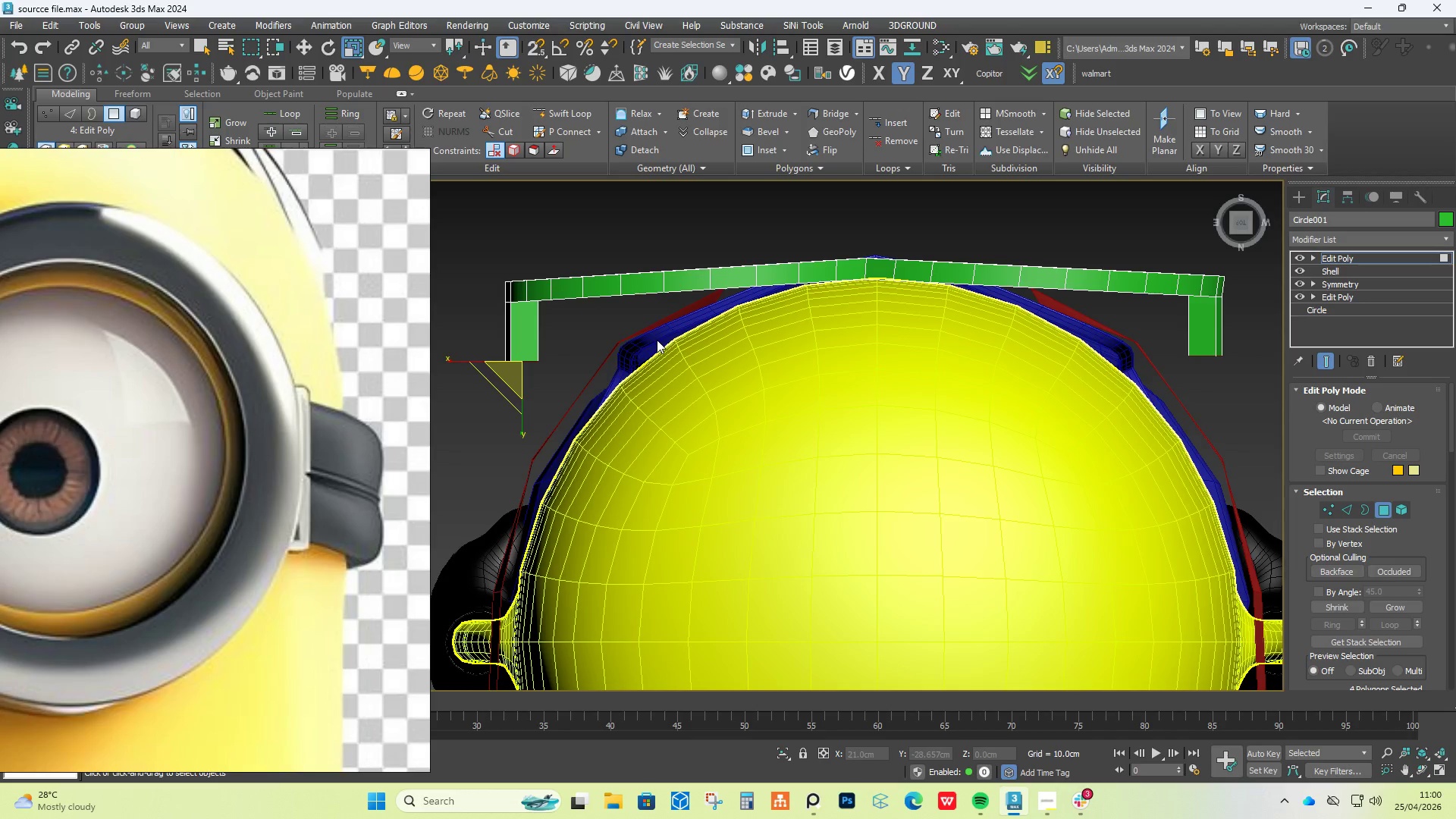 
key(Control+Z)
 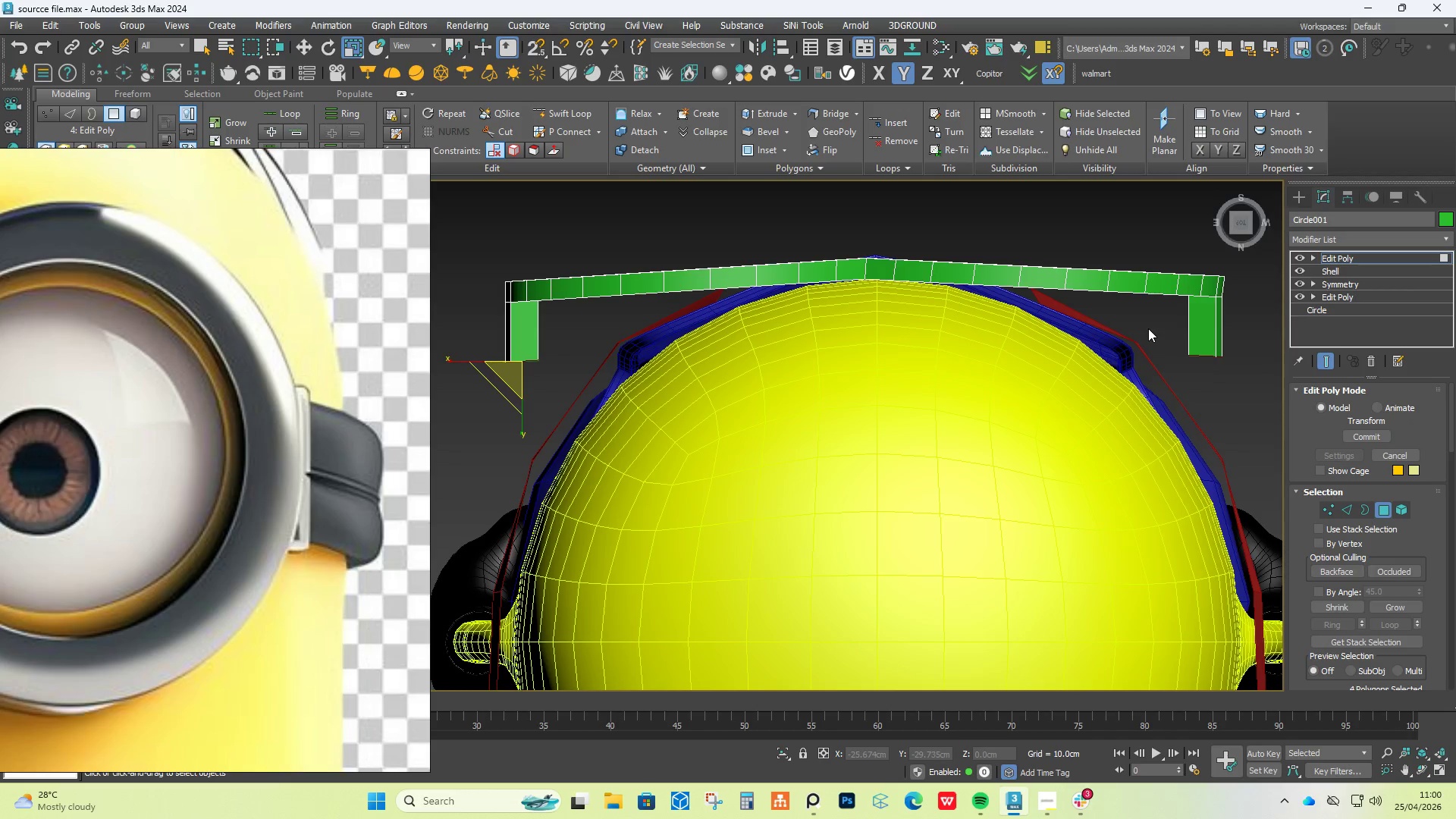 
key(Control+Z)
 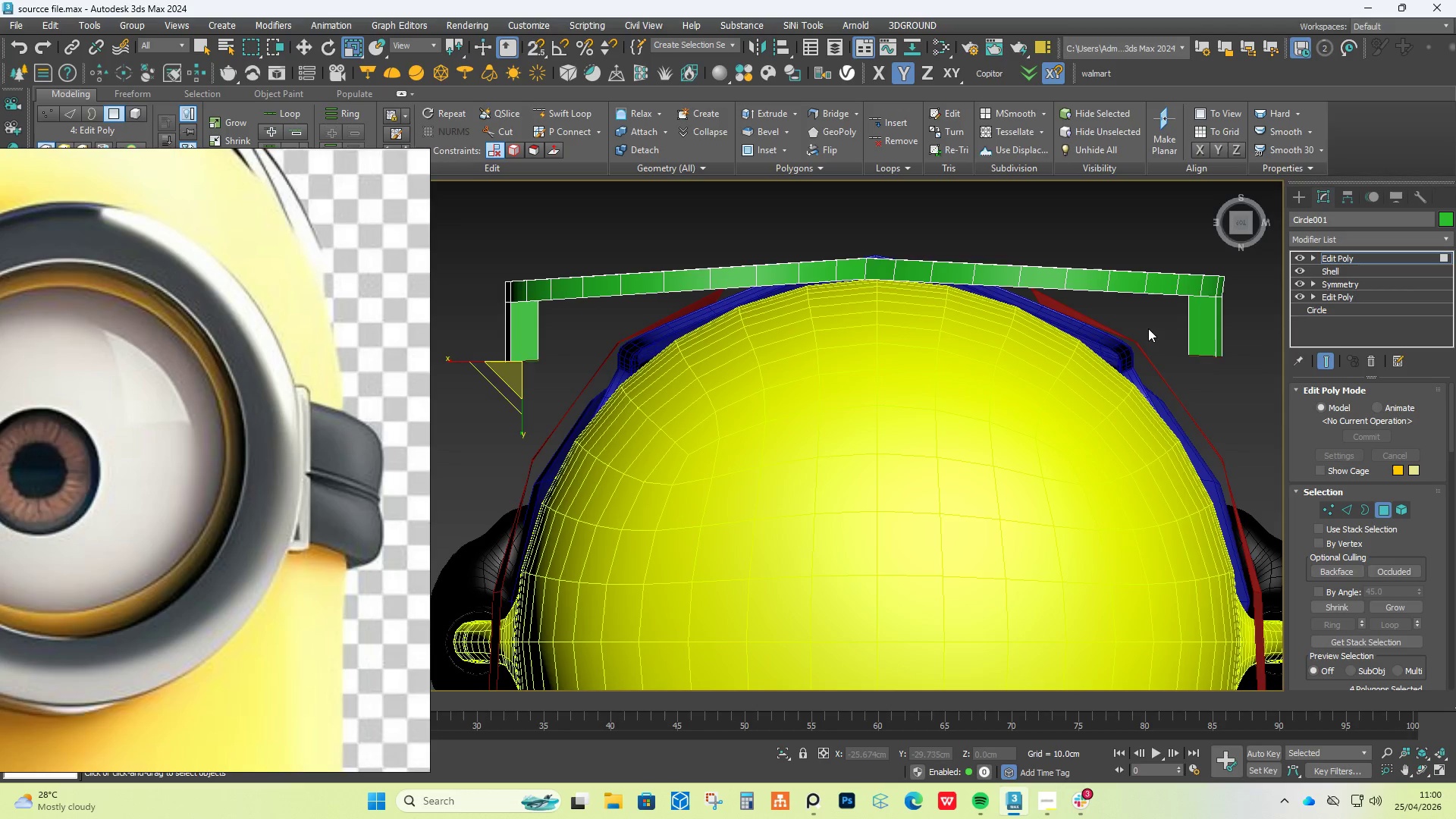 
key(Control+Z)
 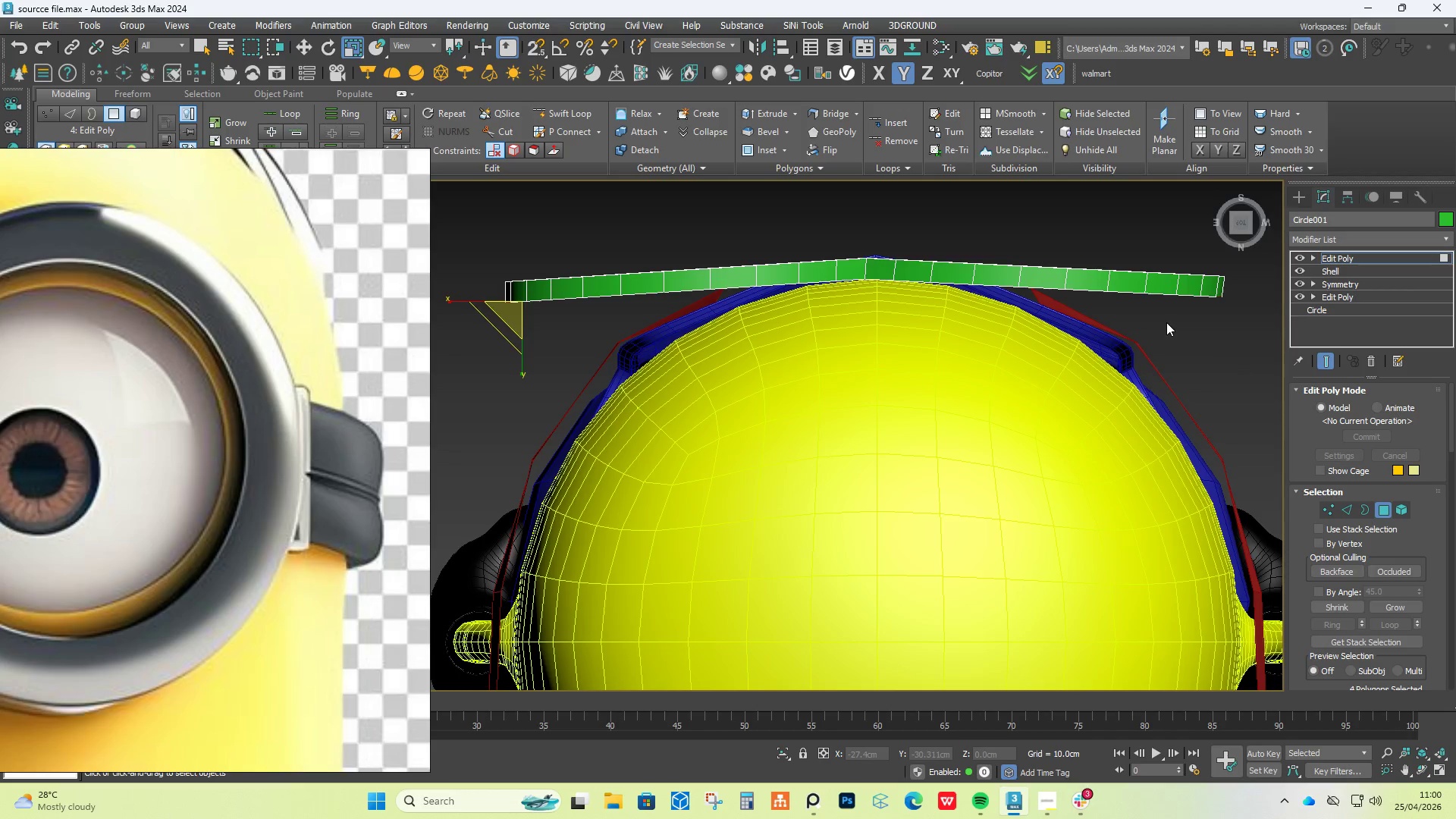 
key(Control+A)
 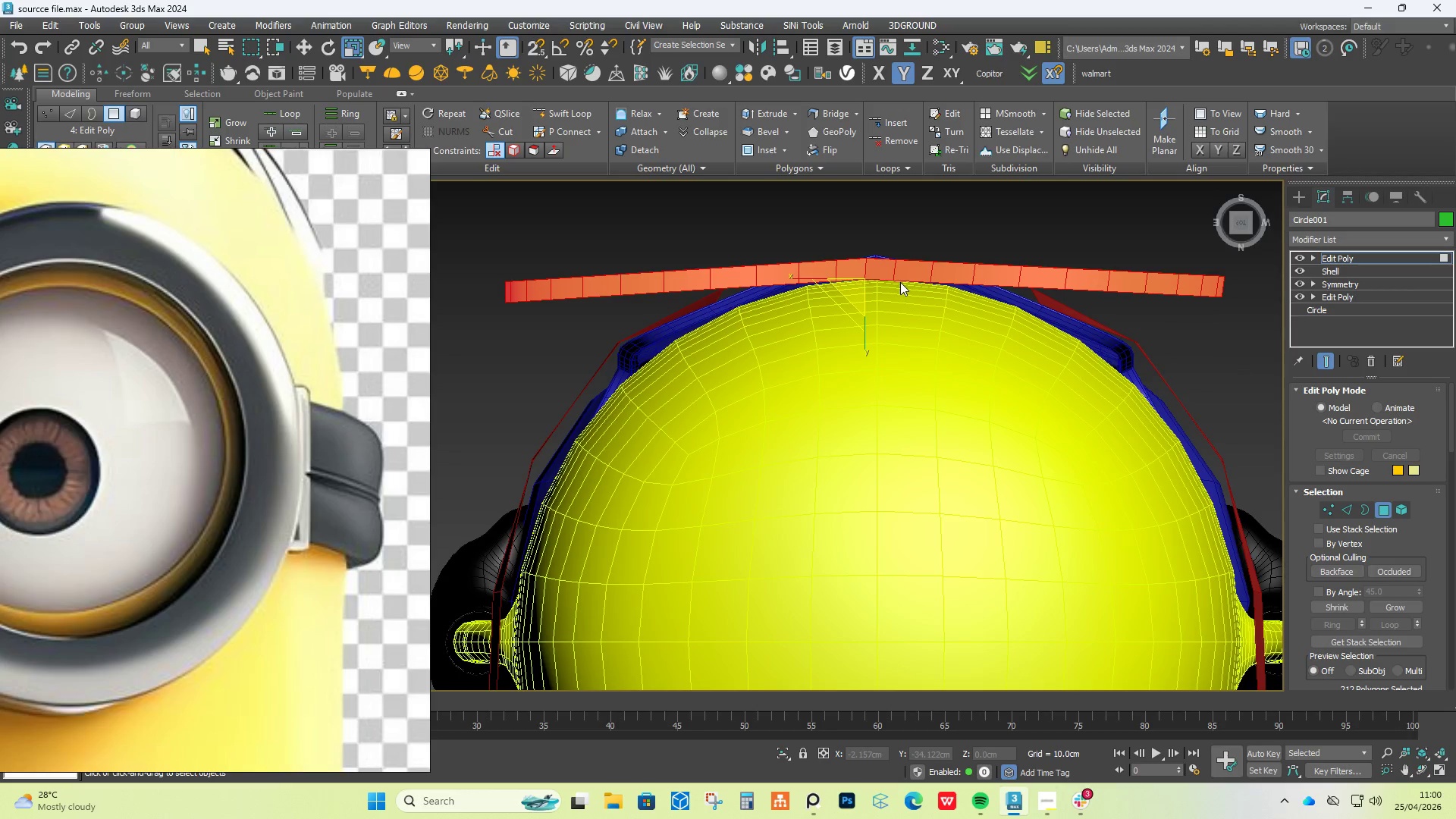 
key(E)
 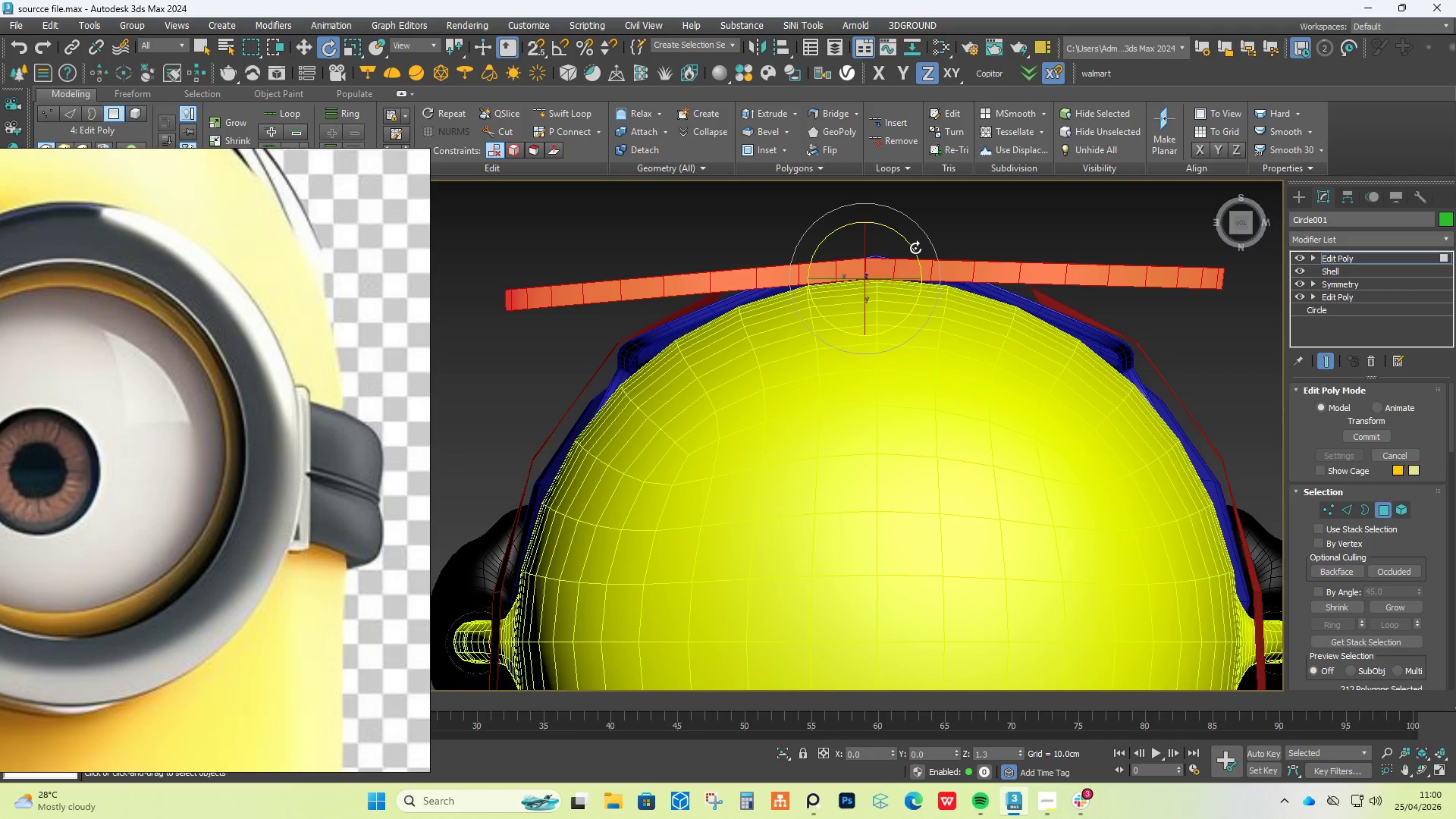 
wait(8.5)
 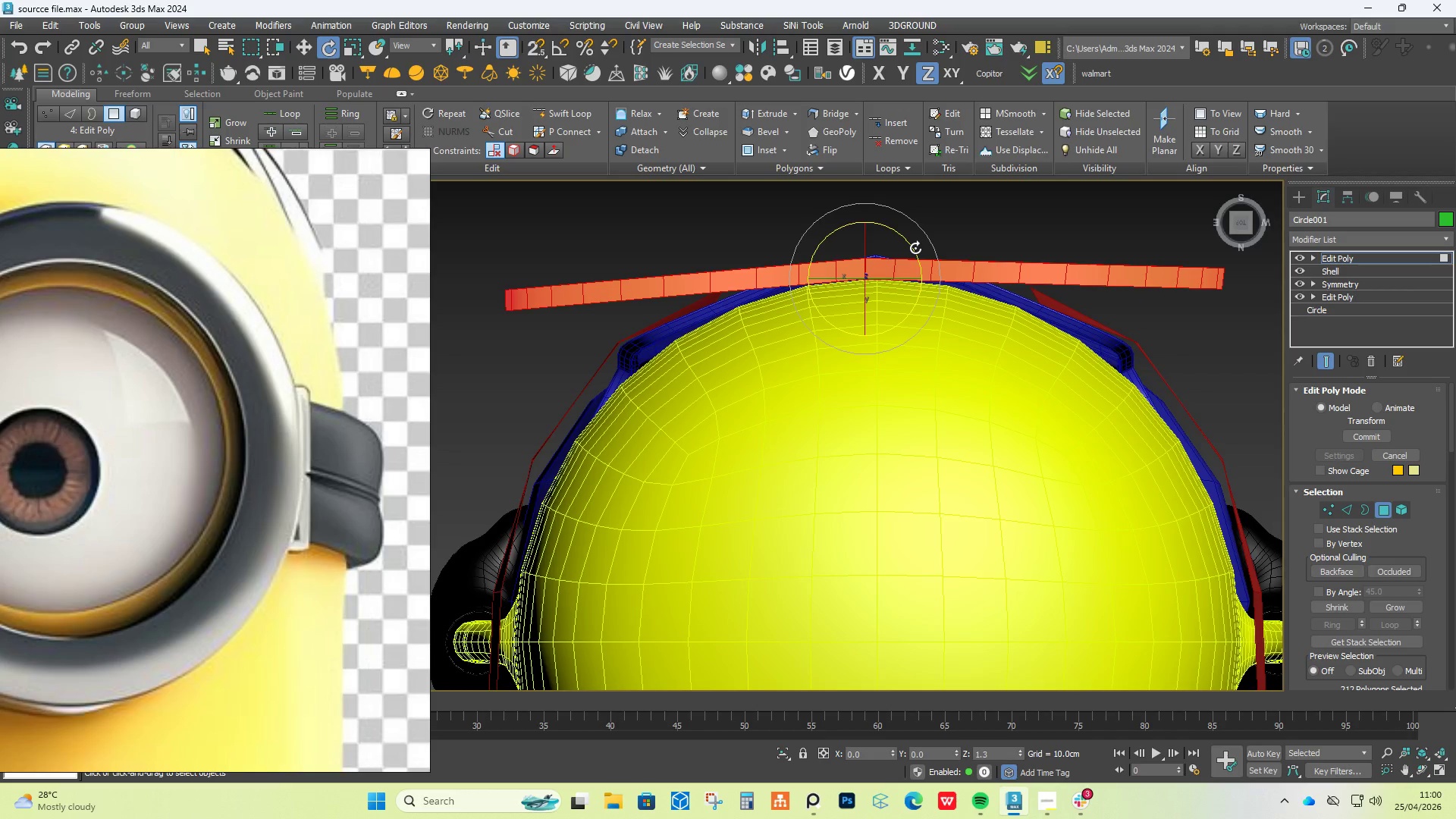 
hold_key(key=AltLeft, duration=2.84)
 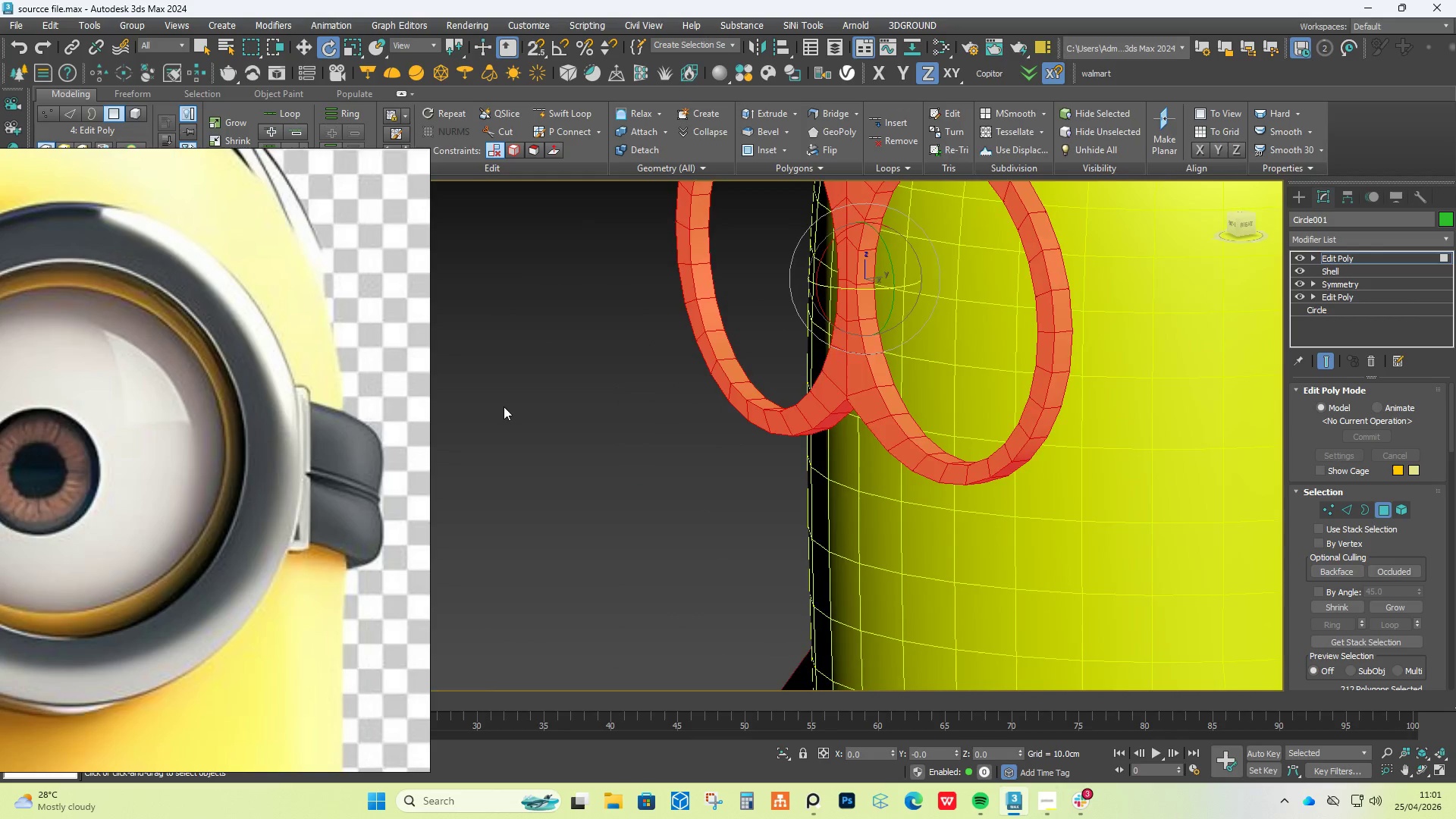 
scroll: coordinate [275, 469], scroll_direction: down, amount: 9.0
 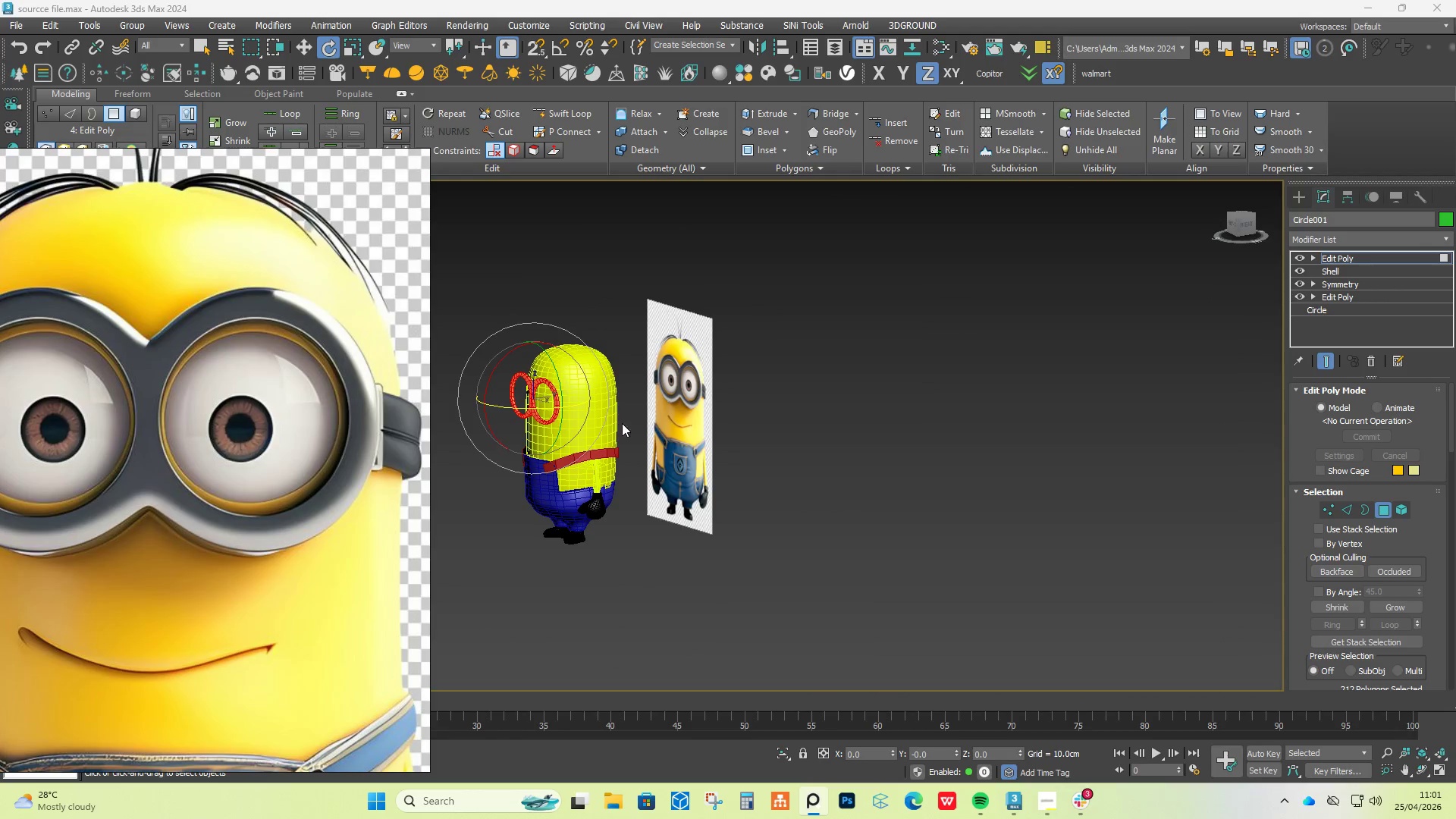 
scroll: coordinate [569, 415], scroll_direction: up, amount: 4.0
 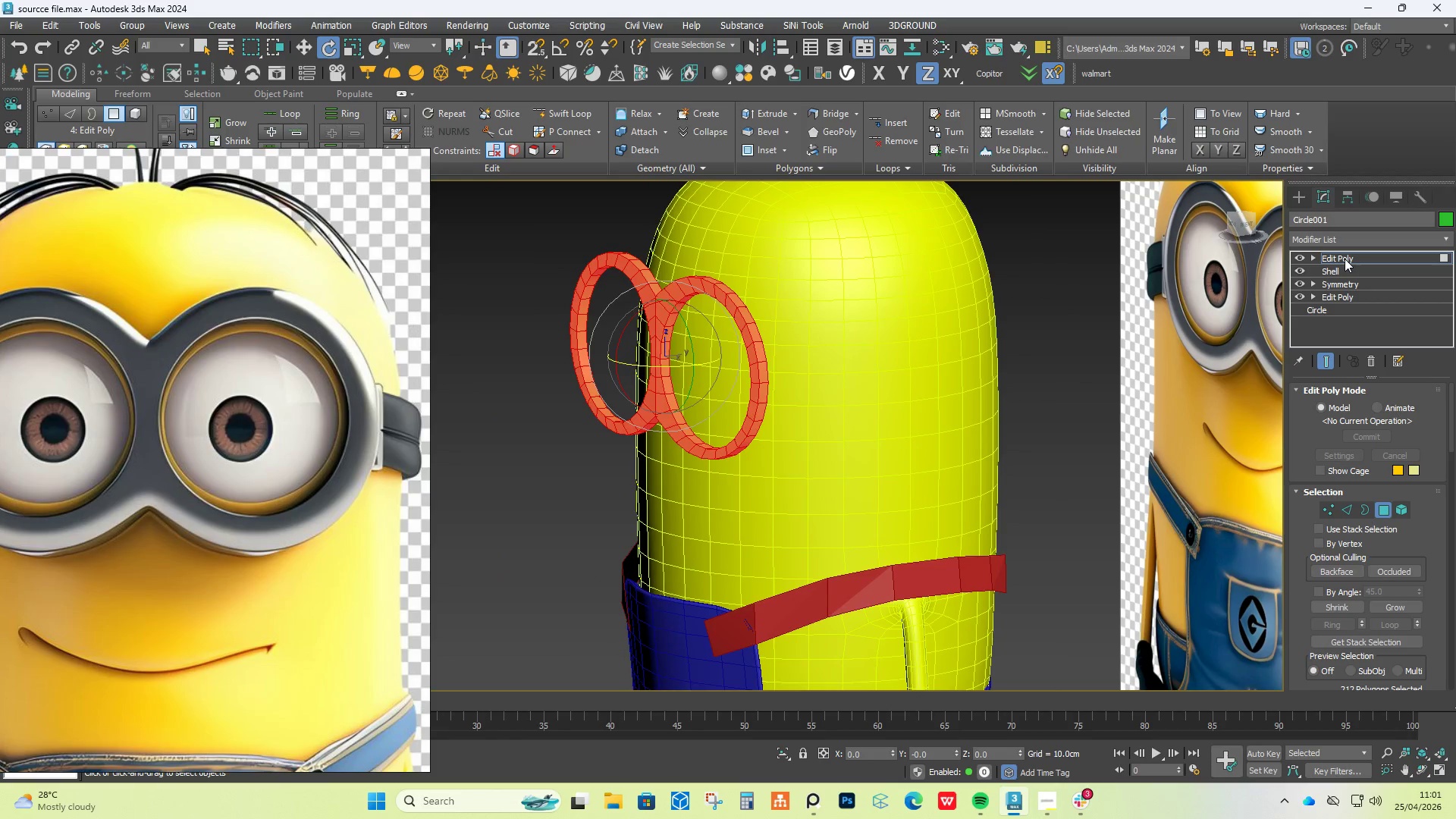 
left_click([1341, 274])
 